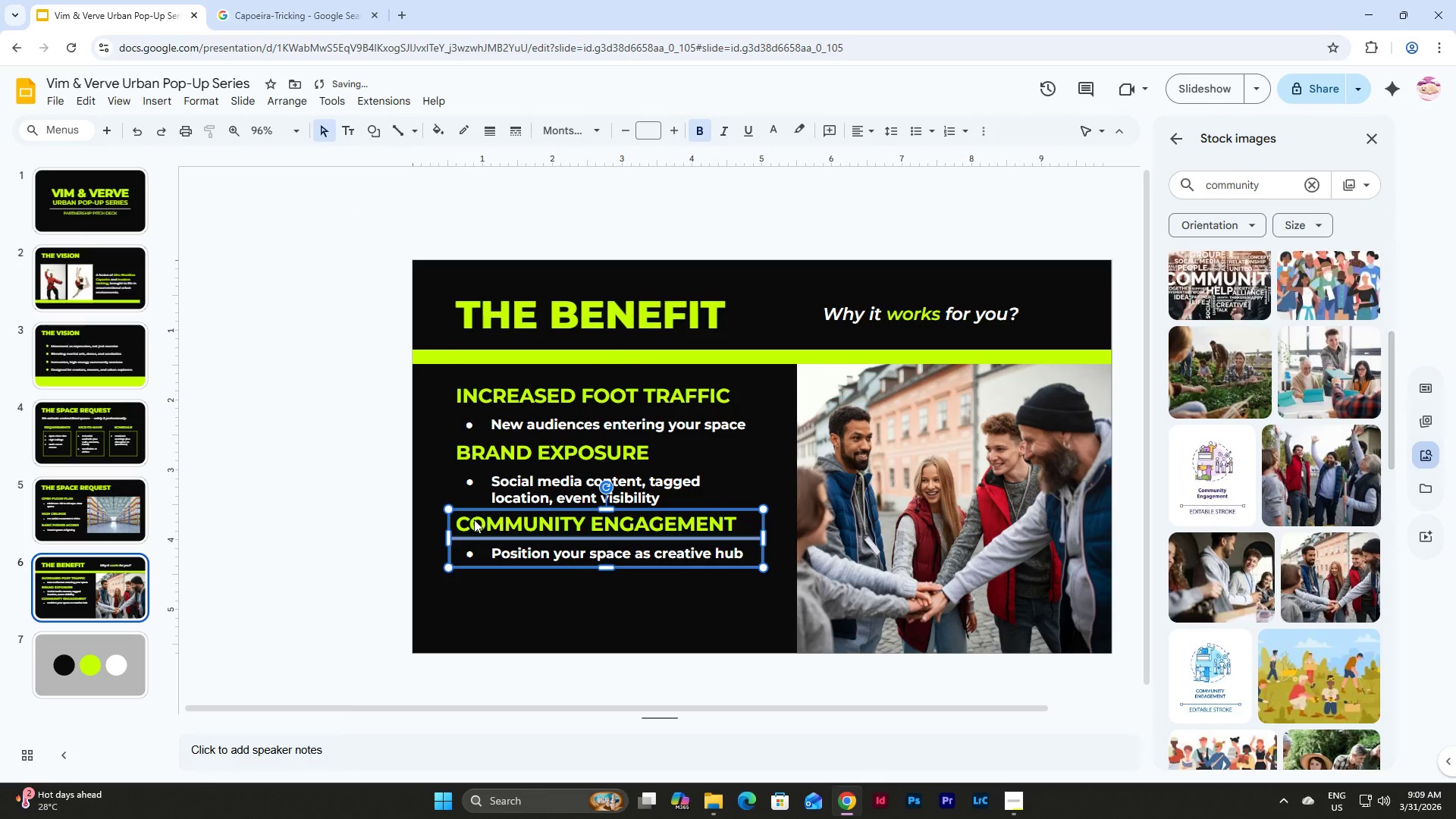 
key(Control+C)
 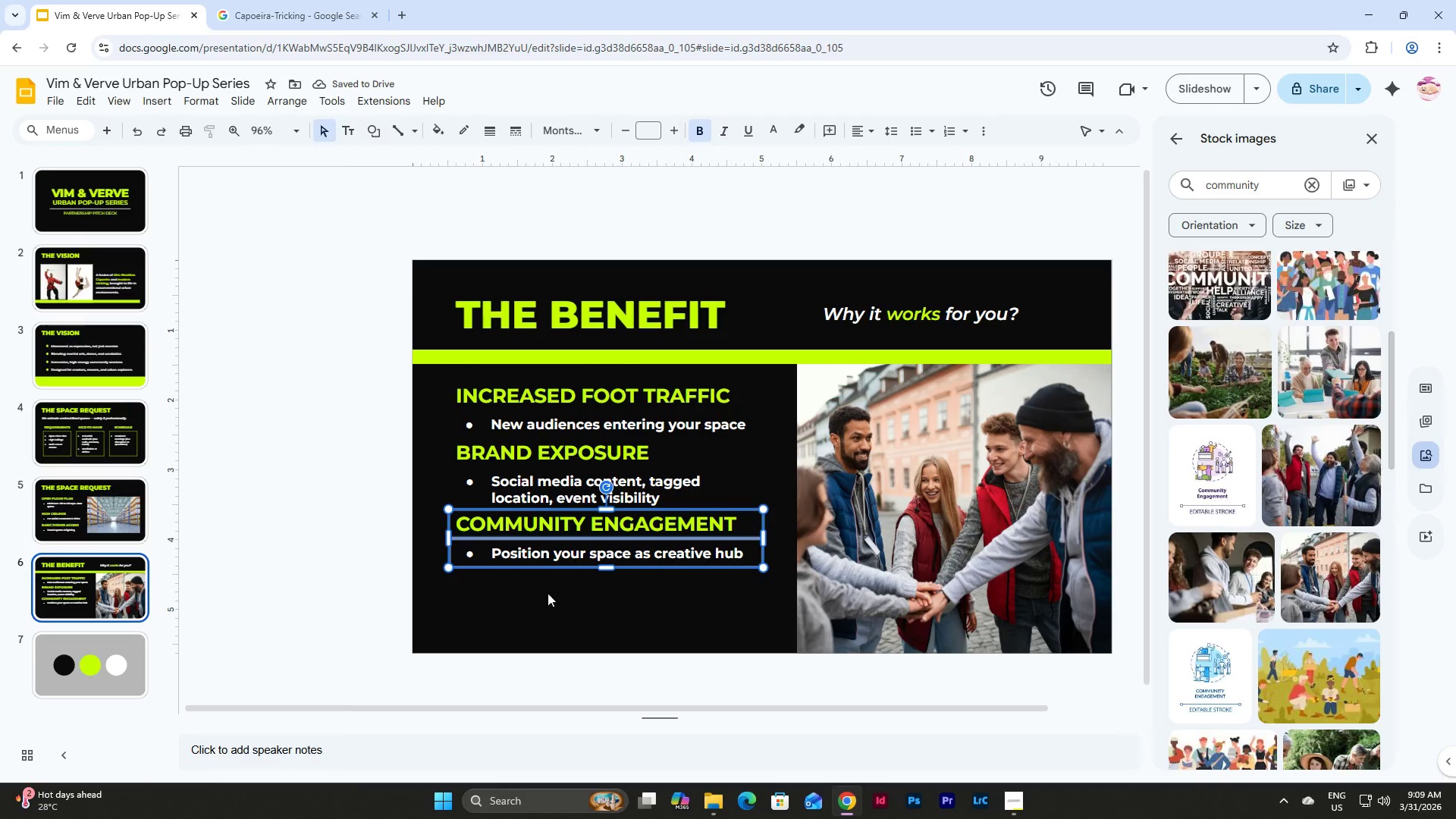 
left_click([549, 608])
 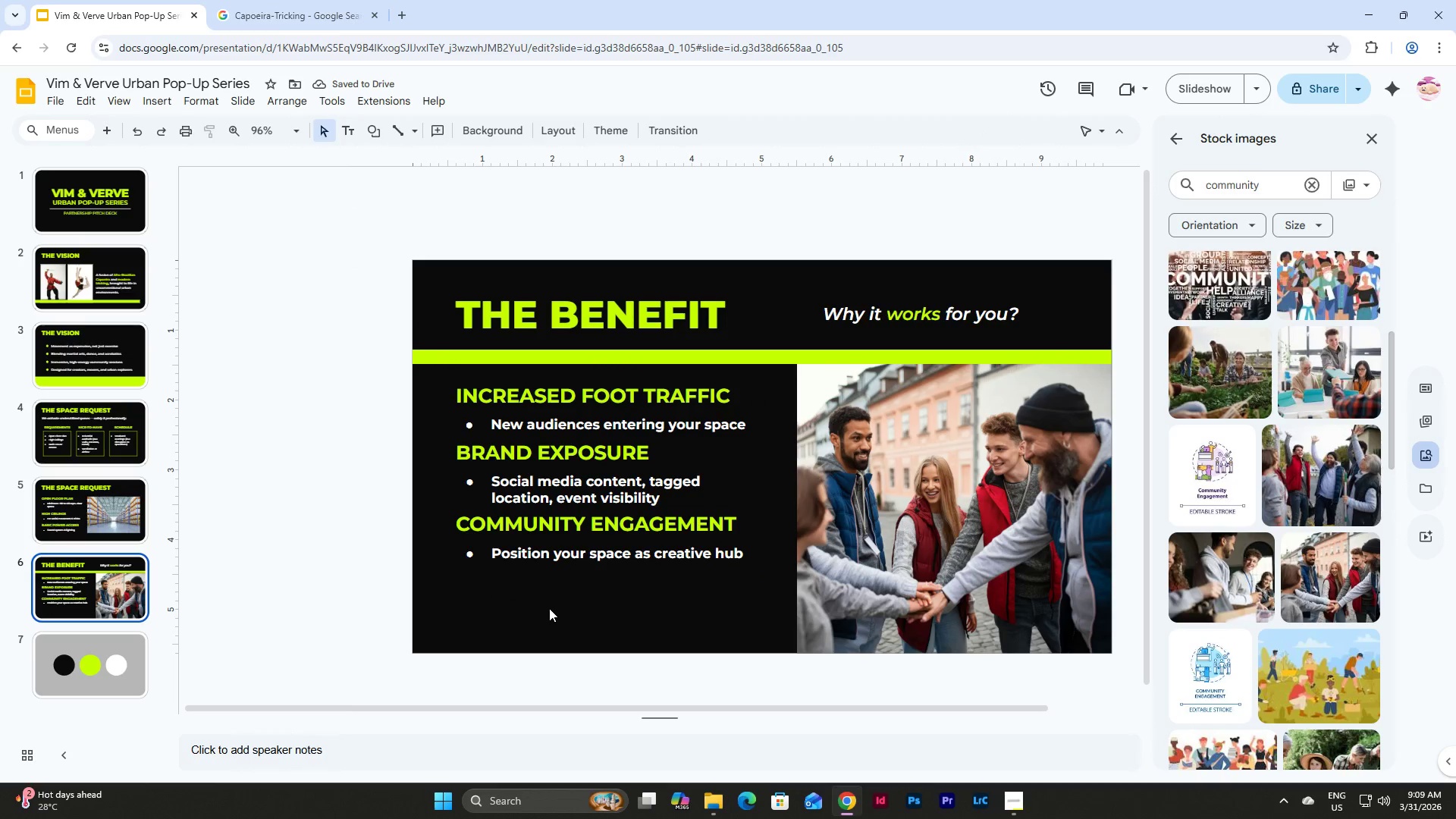 
key(Control+V)
 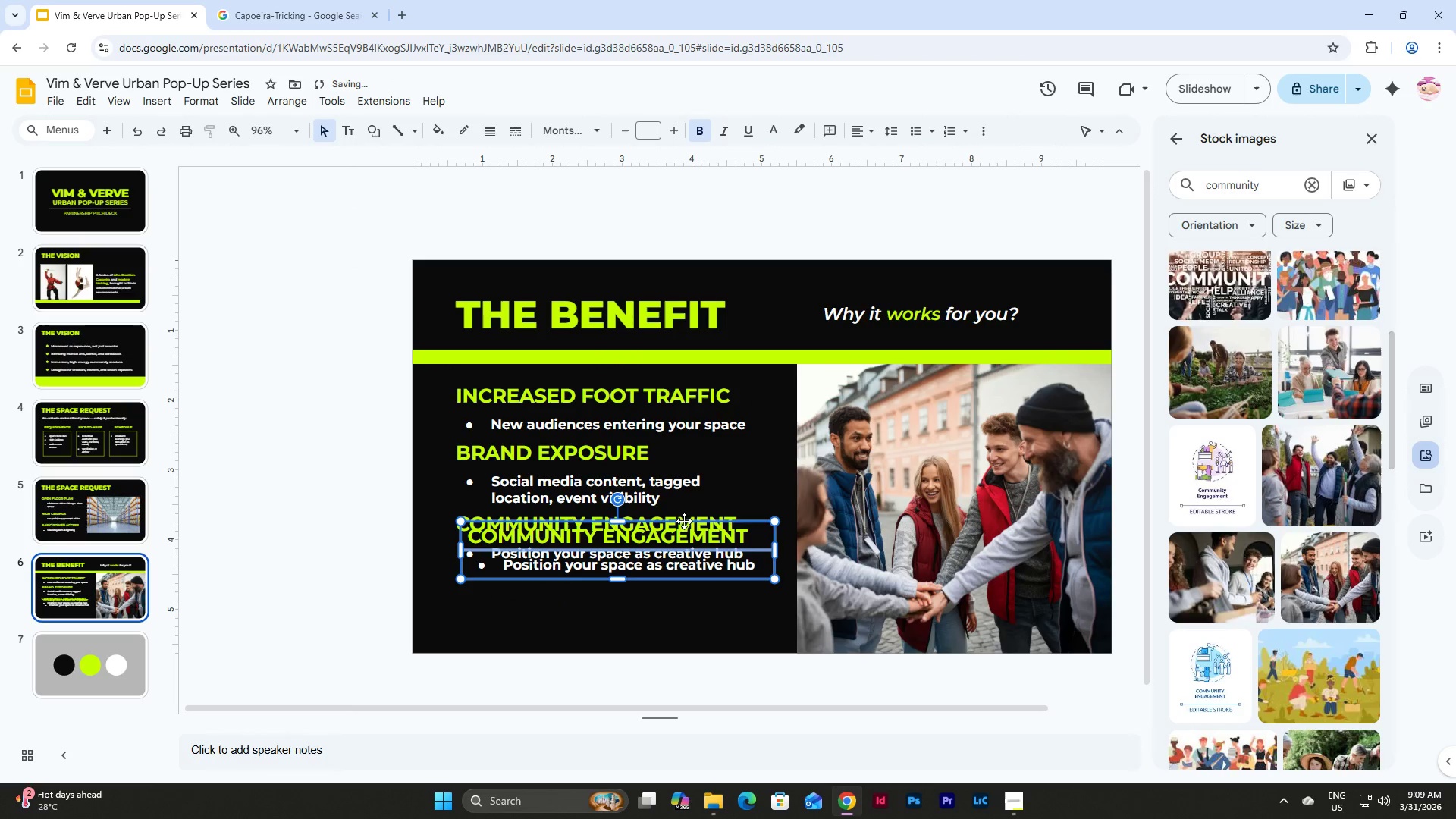 
left_click_drag(start_coordinate=[683, 521], to_coordinate=[671, 568])
 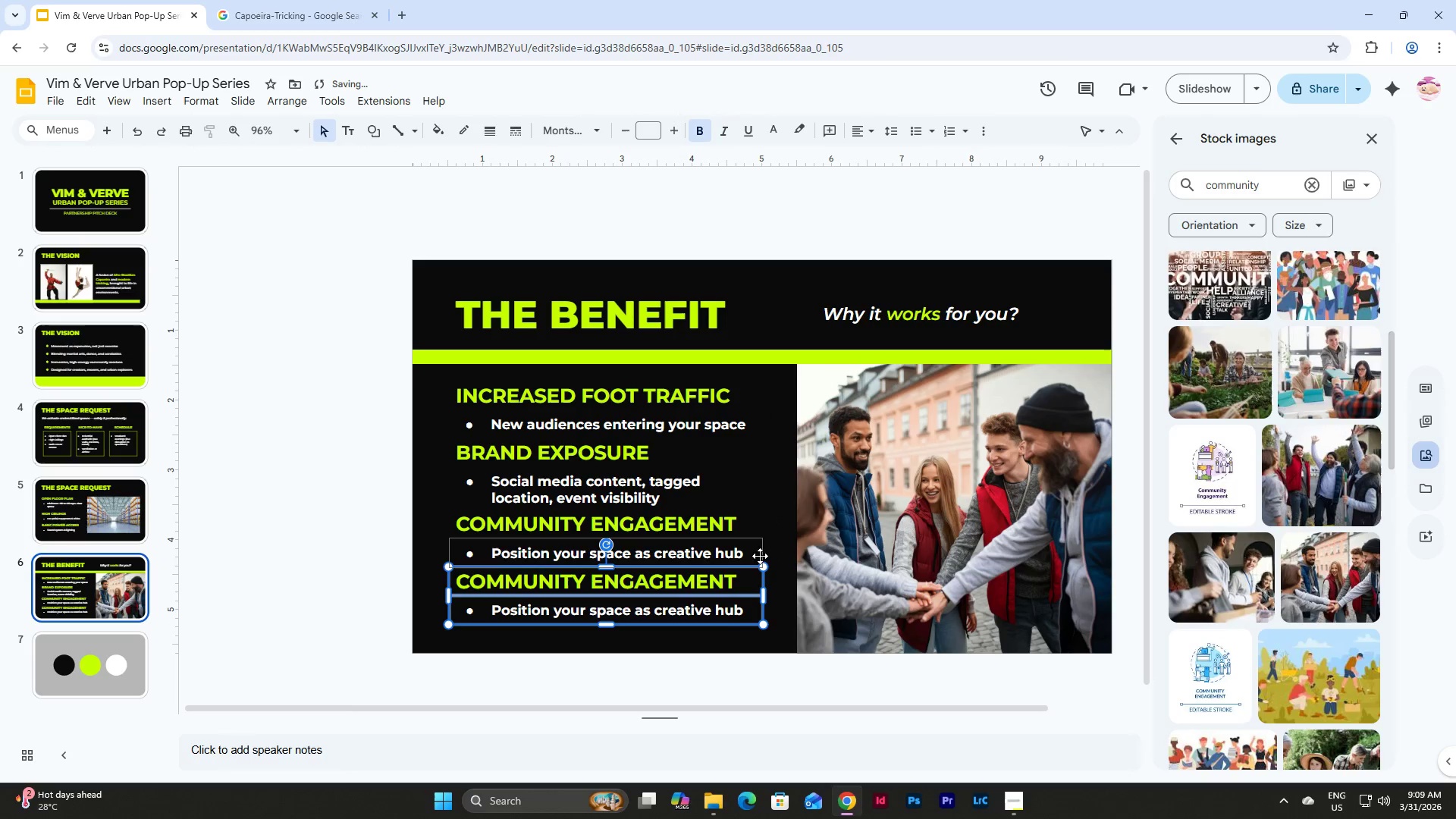 
left_click([769, 541])
 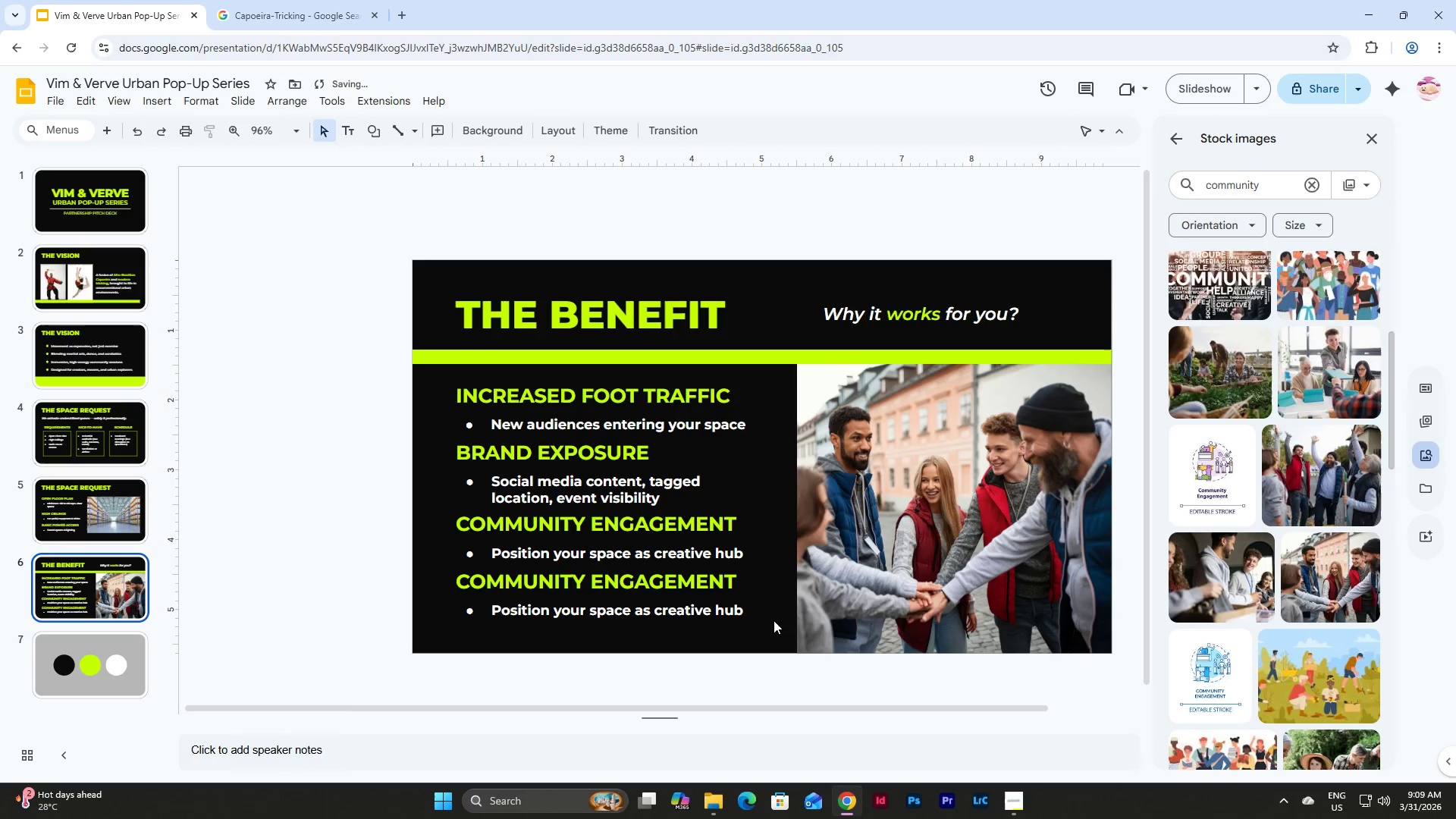 
left_click_drag(start_coordinate=[774, 621], to_coordinate=[440, 382])
 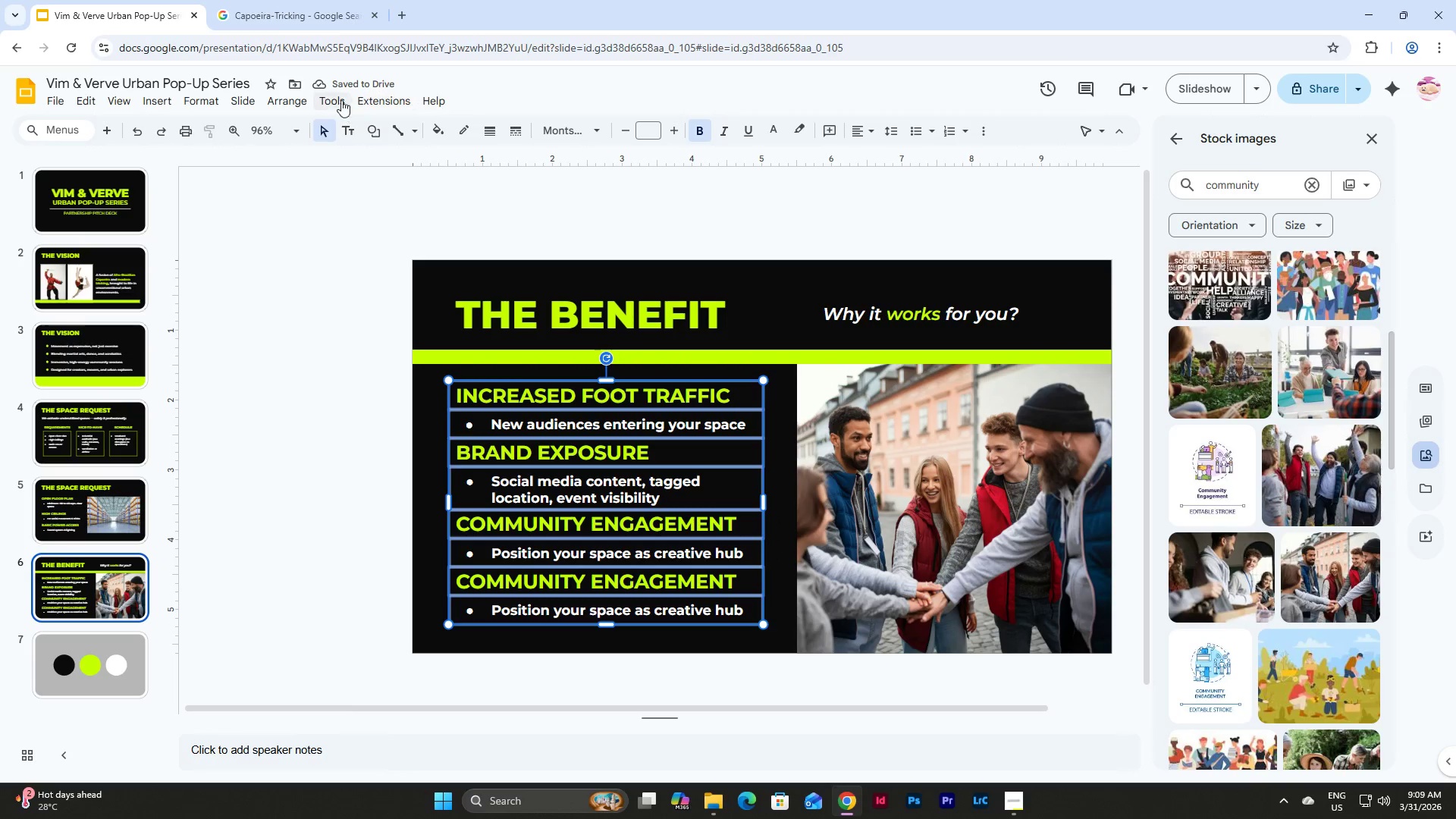 
left_click([283, 97])
 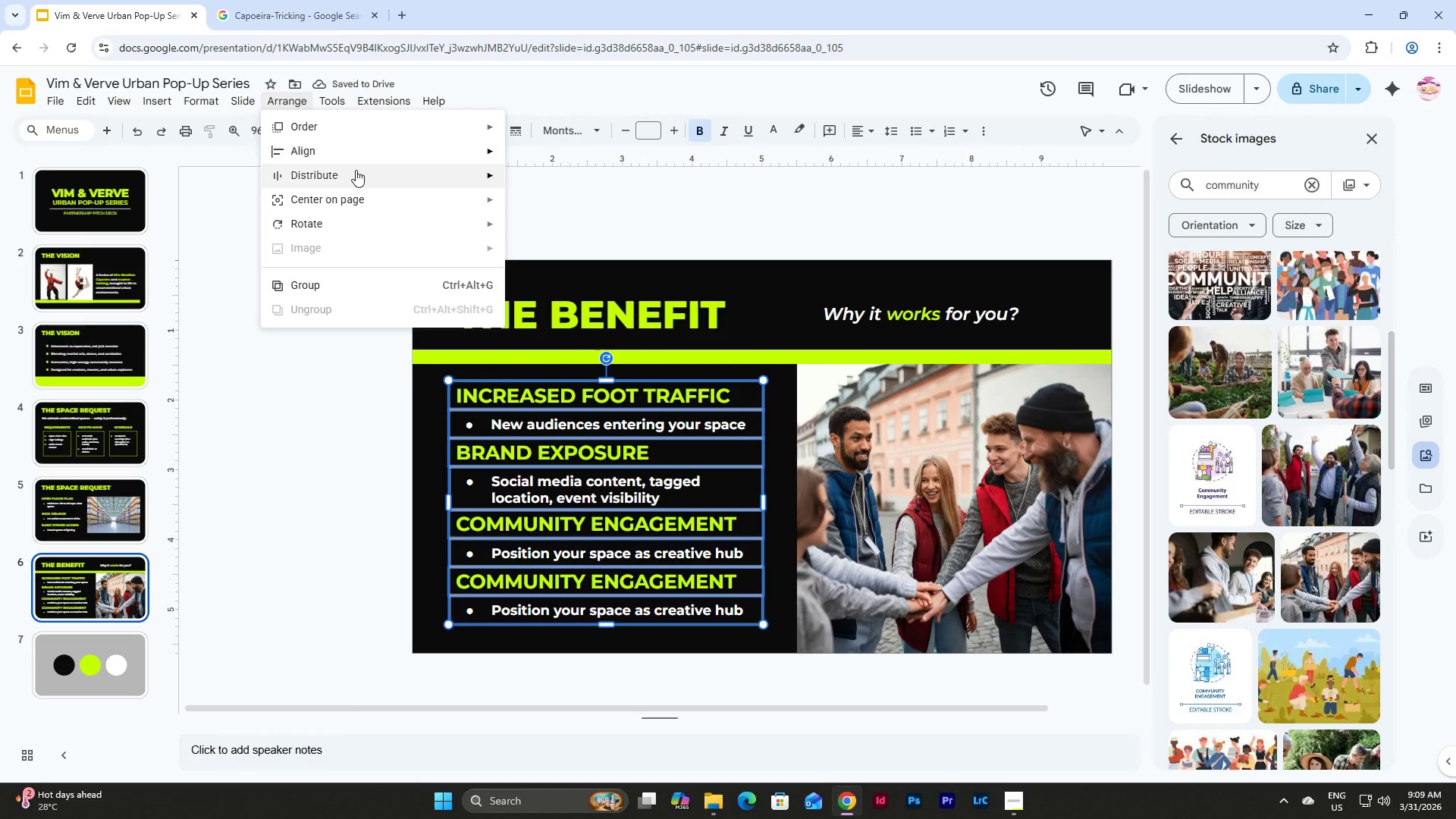 
left_click([360, 173])
 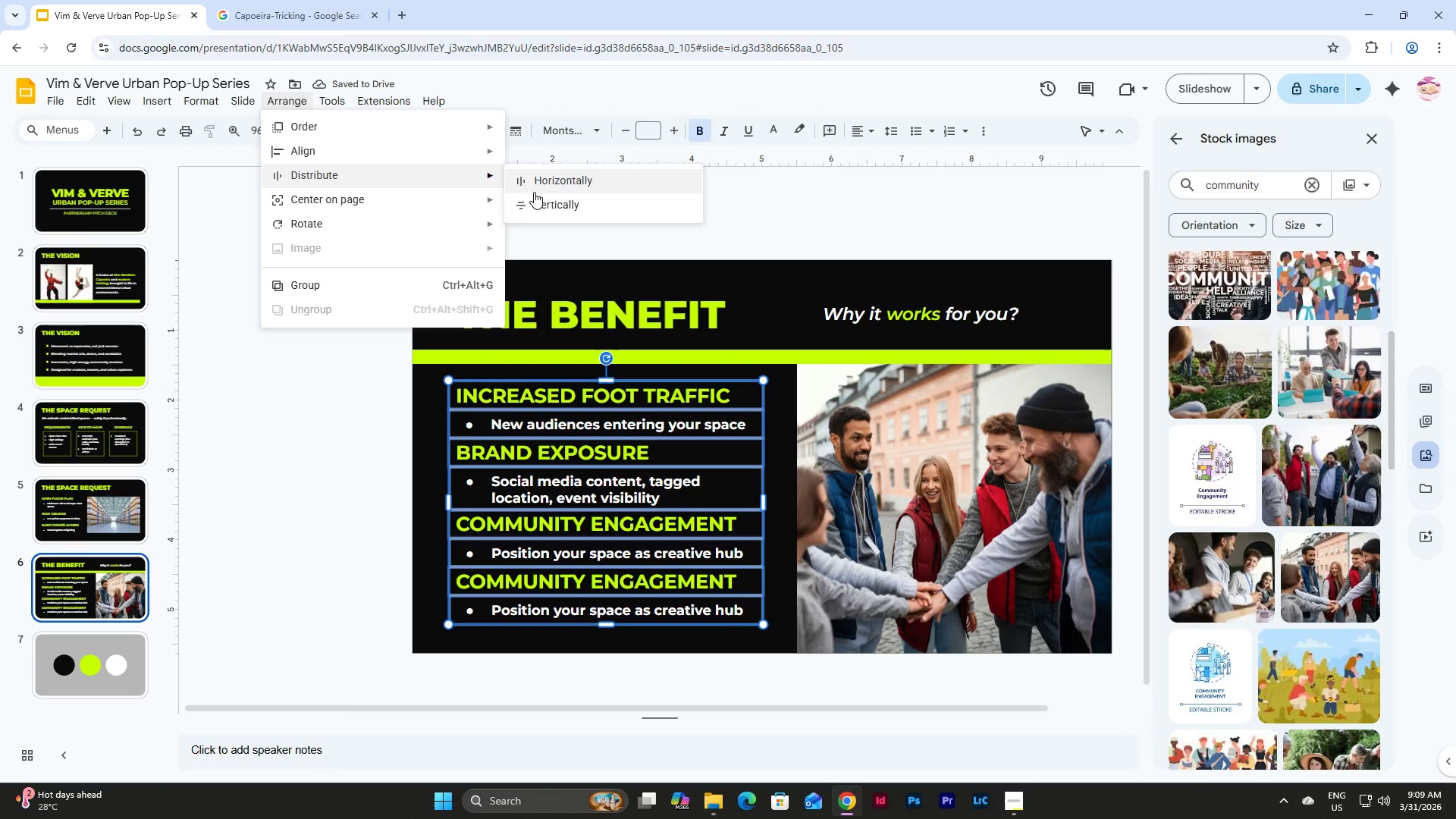 
left_click([543, 209])
 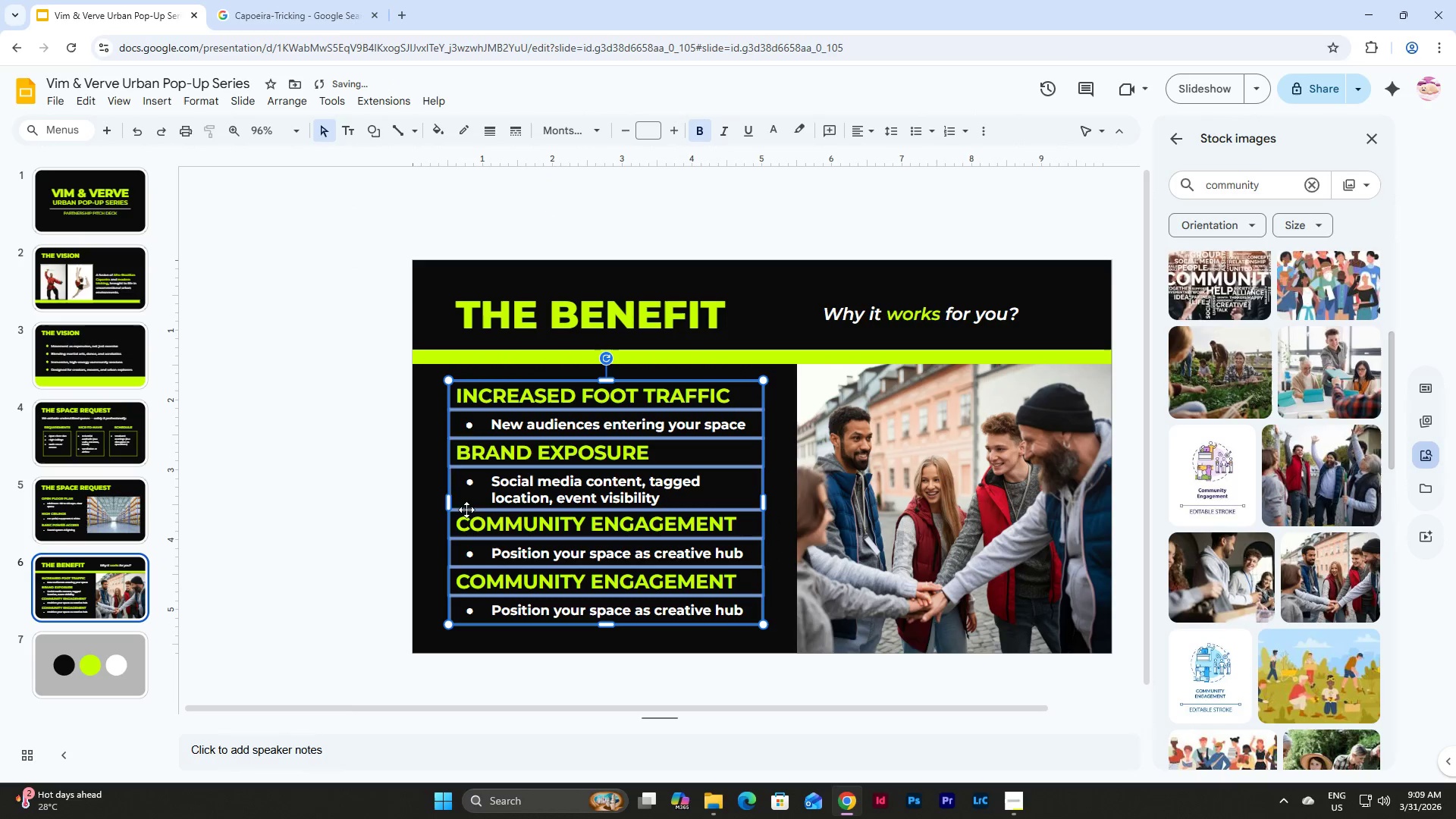 
left_click([406, 463])
 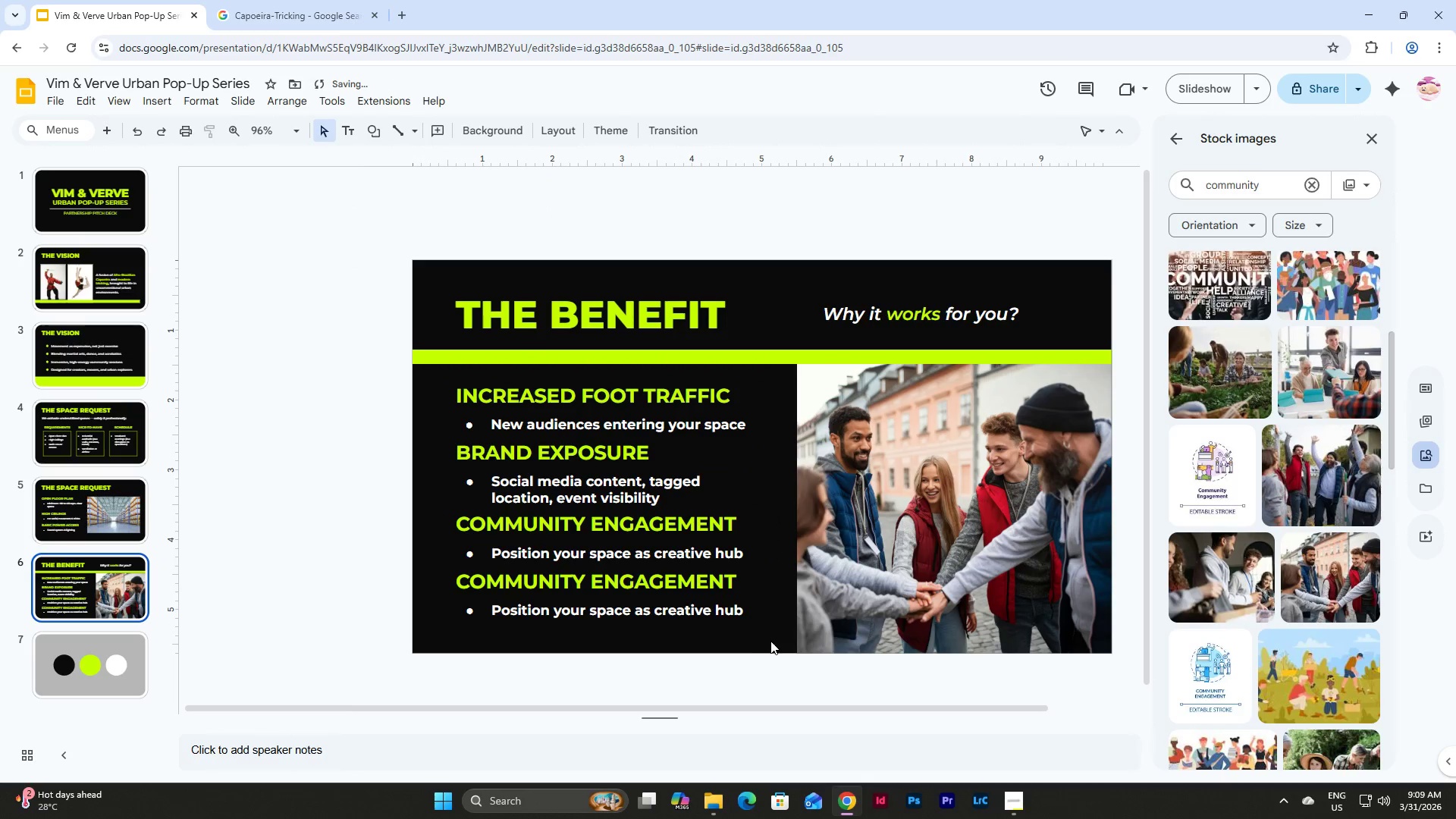 
left_click_drag(start_coordinate=[769, 629], to_coordinate=[438, 384])
 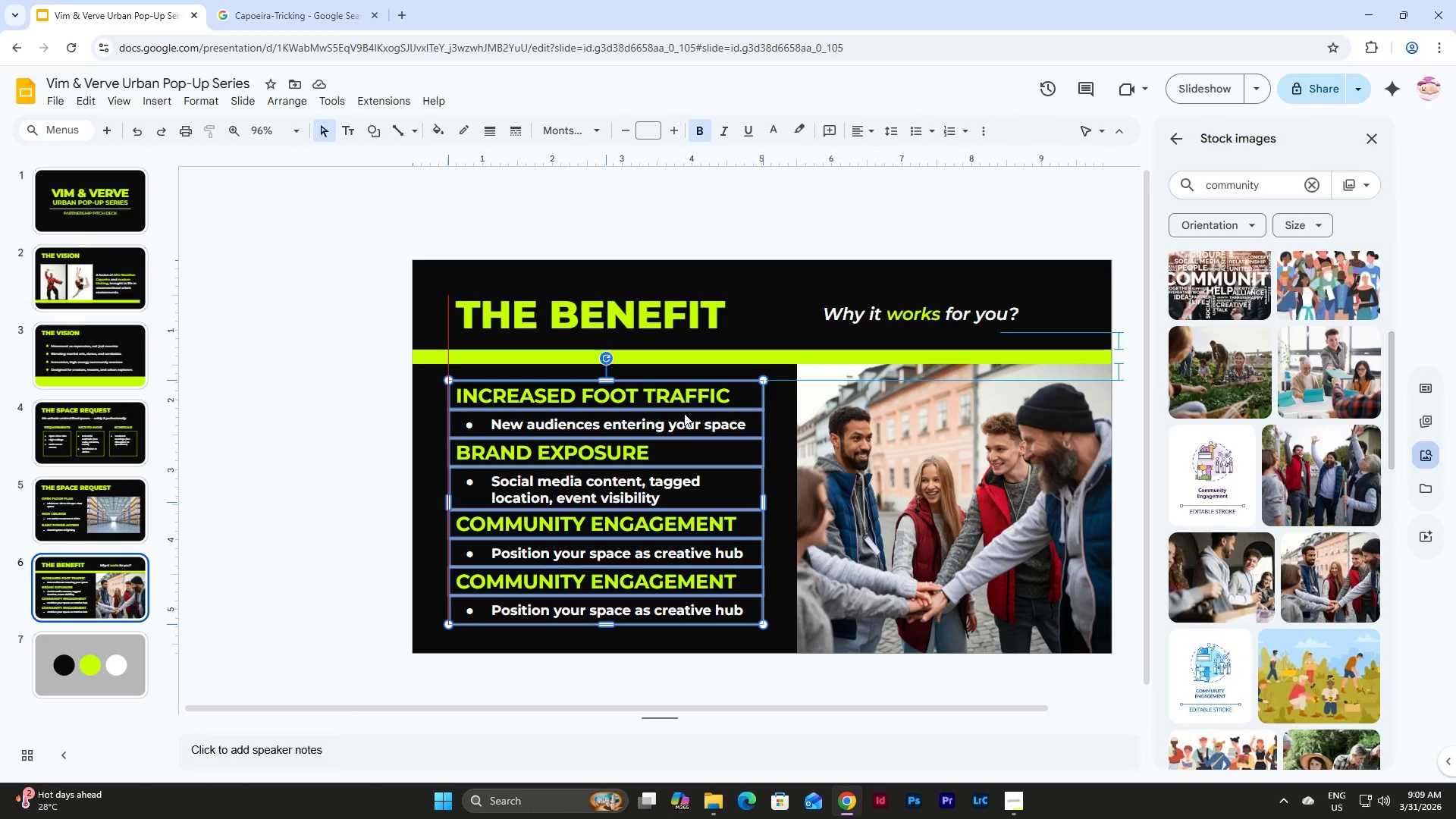 
left_click([412, 425])
 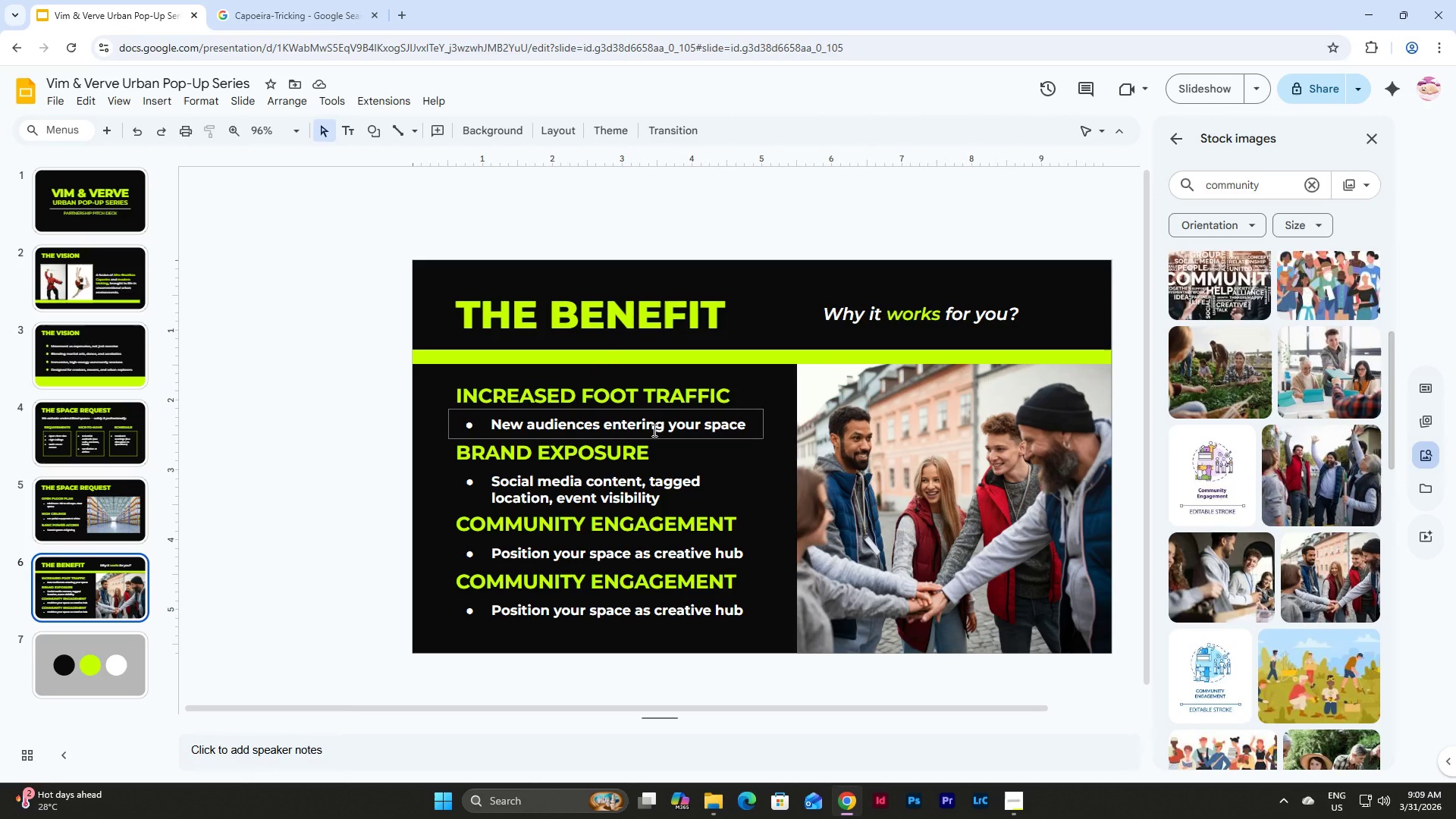 
wait(11.0)
 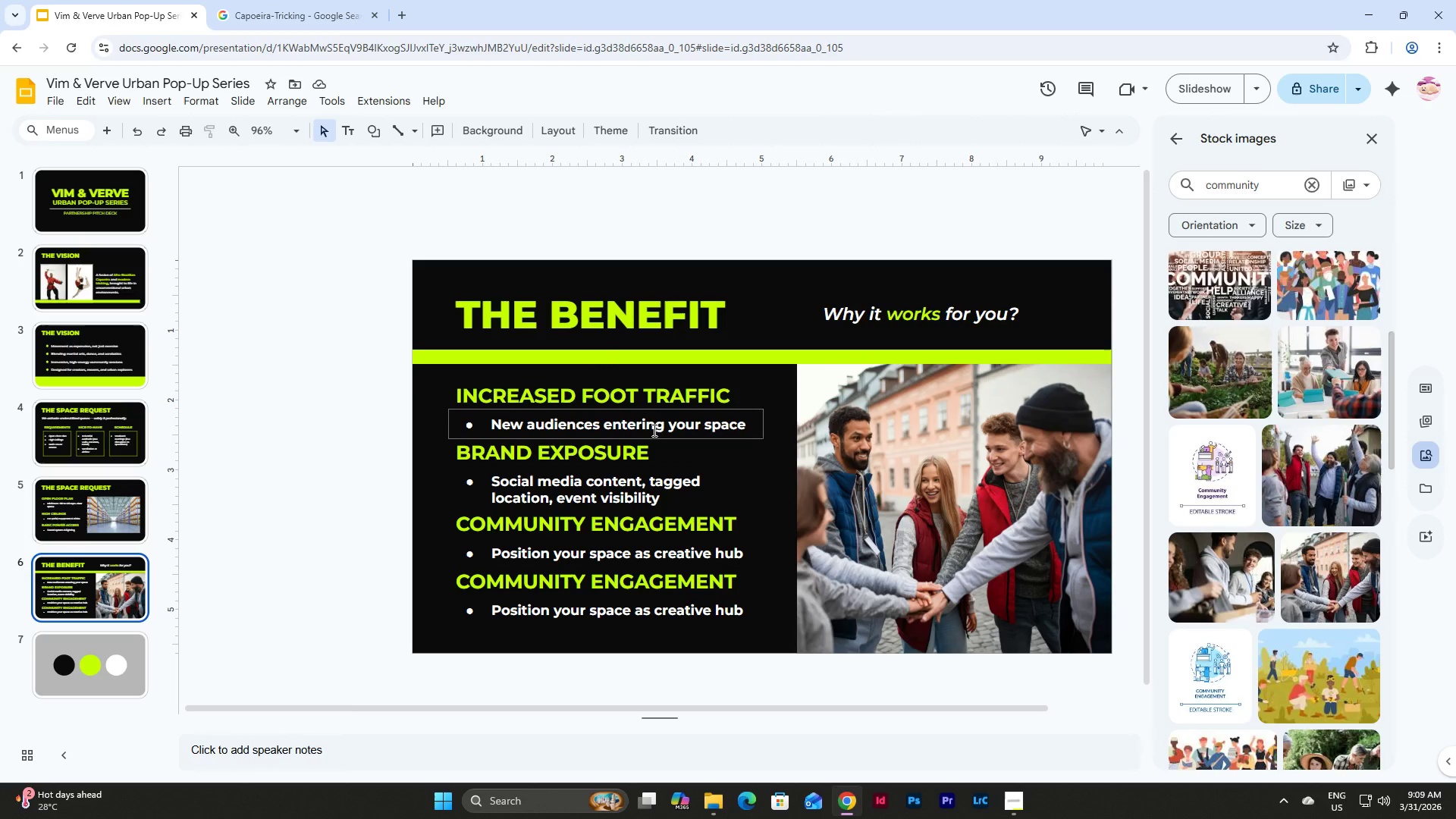 
left_click([584, 598])
 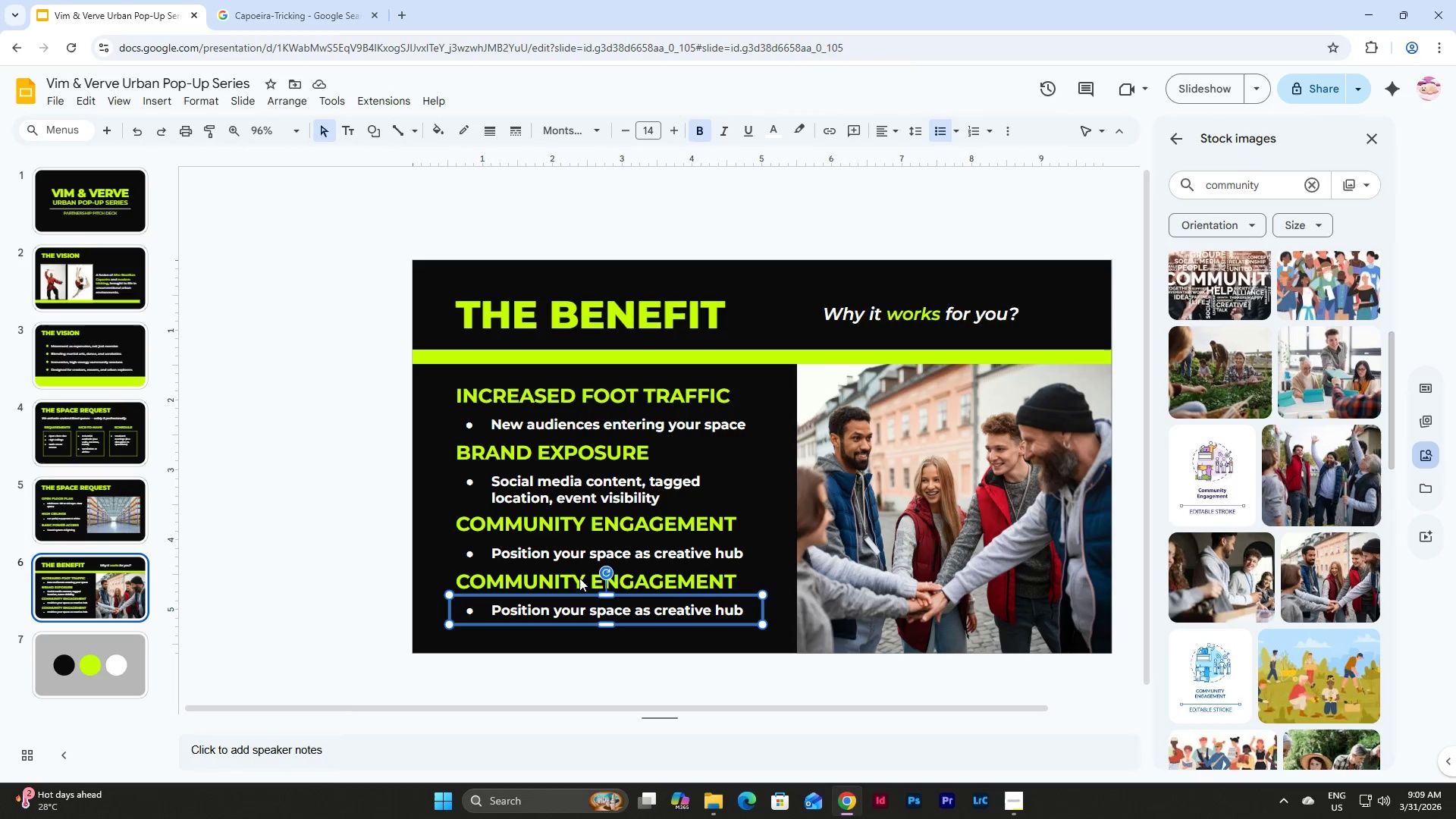 
left_click([572, 575])
 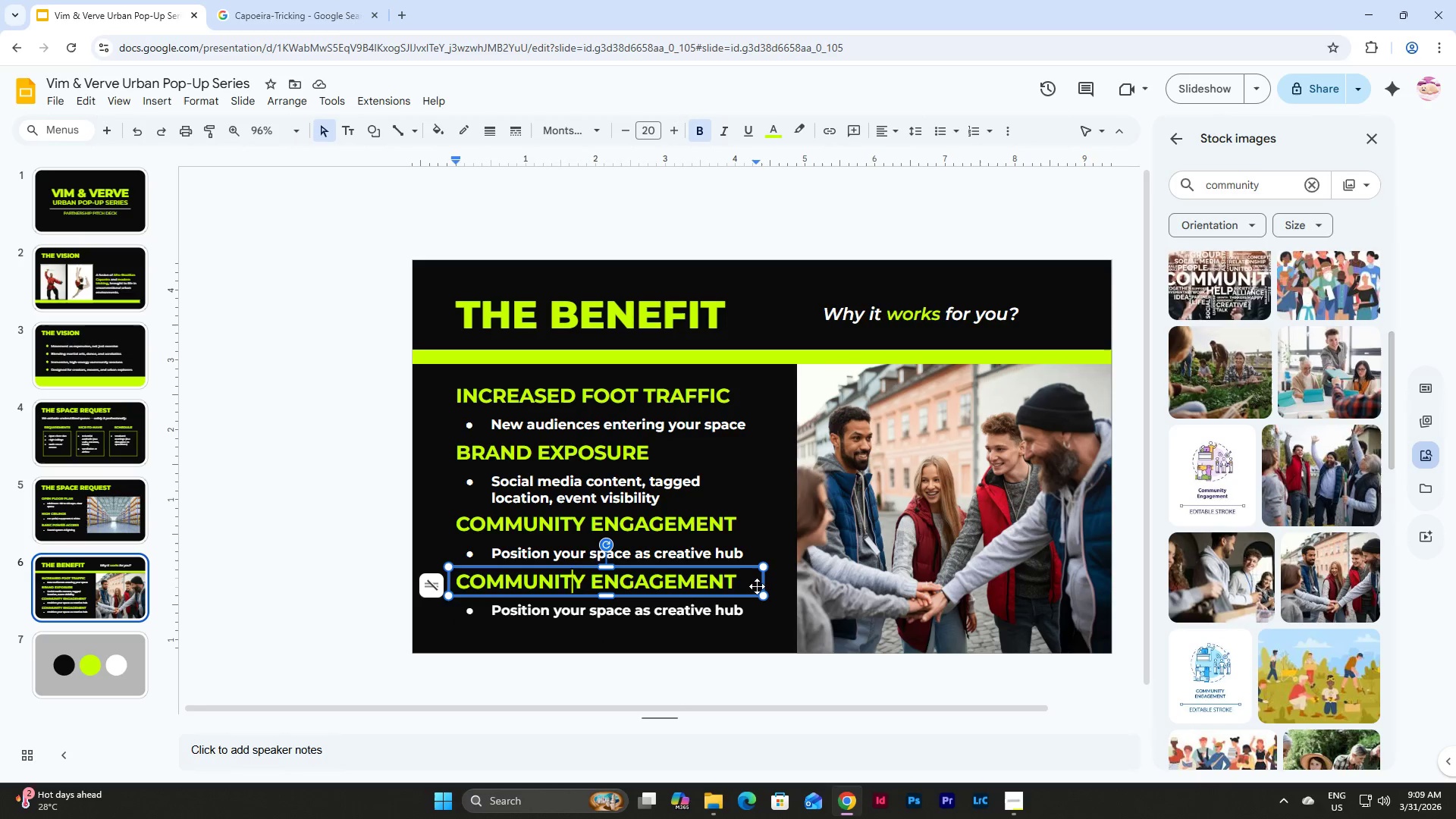 
left_click([755, 585])
 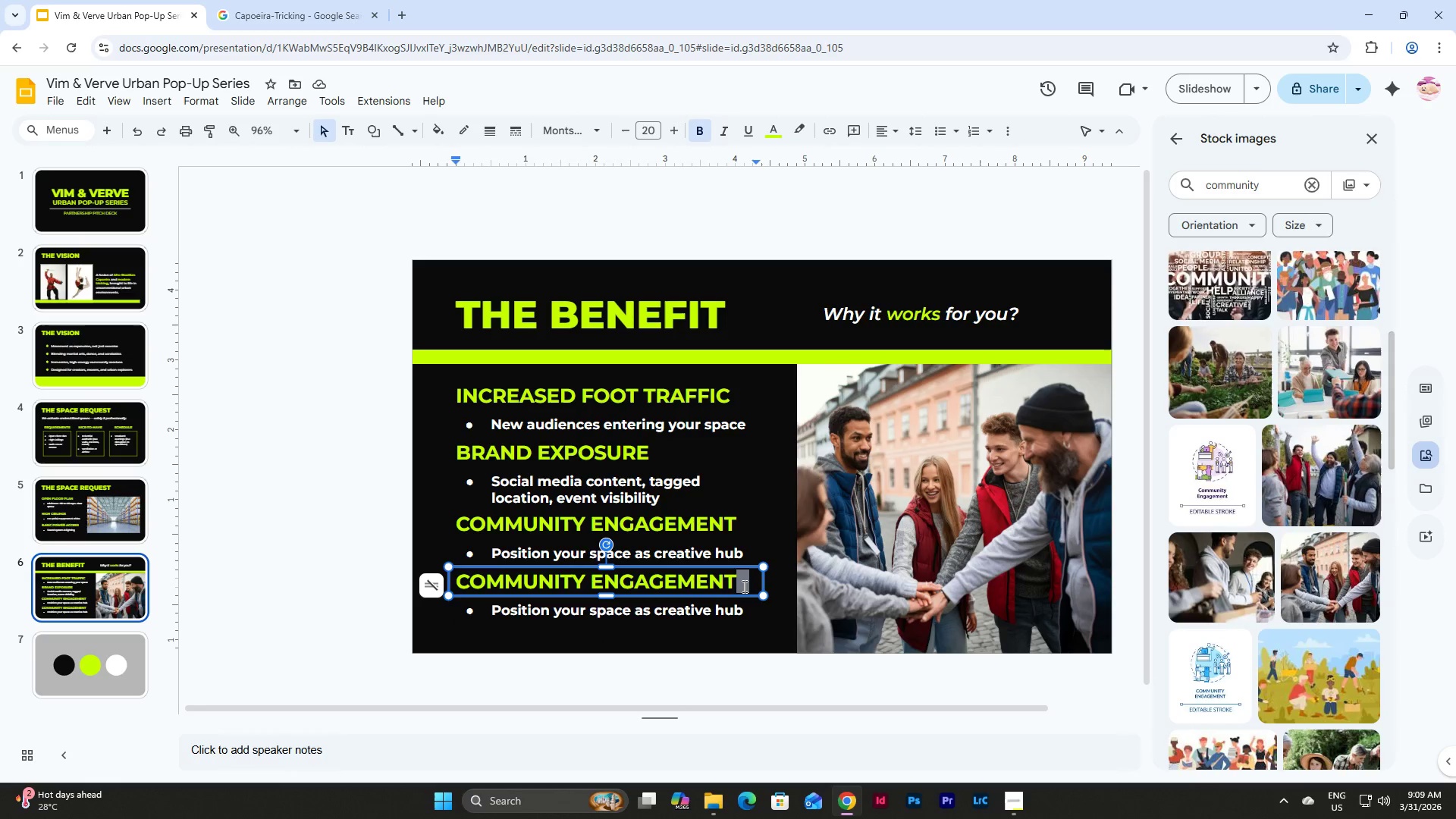 
left_click_drag(start_coordinate=[752, 585], to_coordinate=[447, 586])
 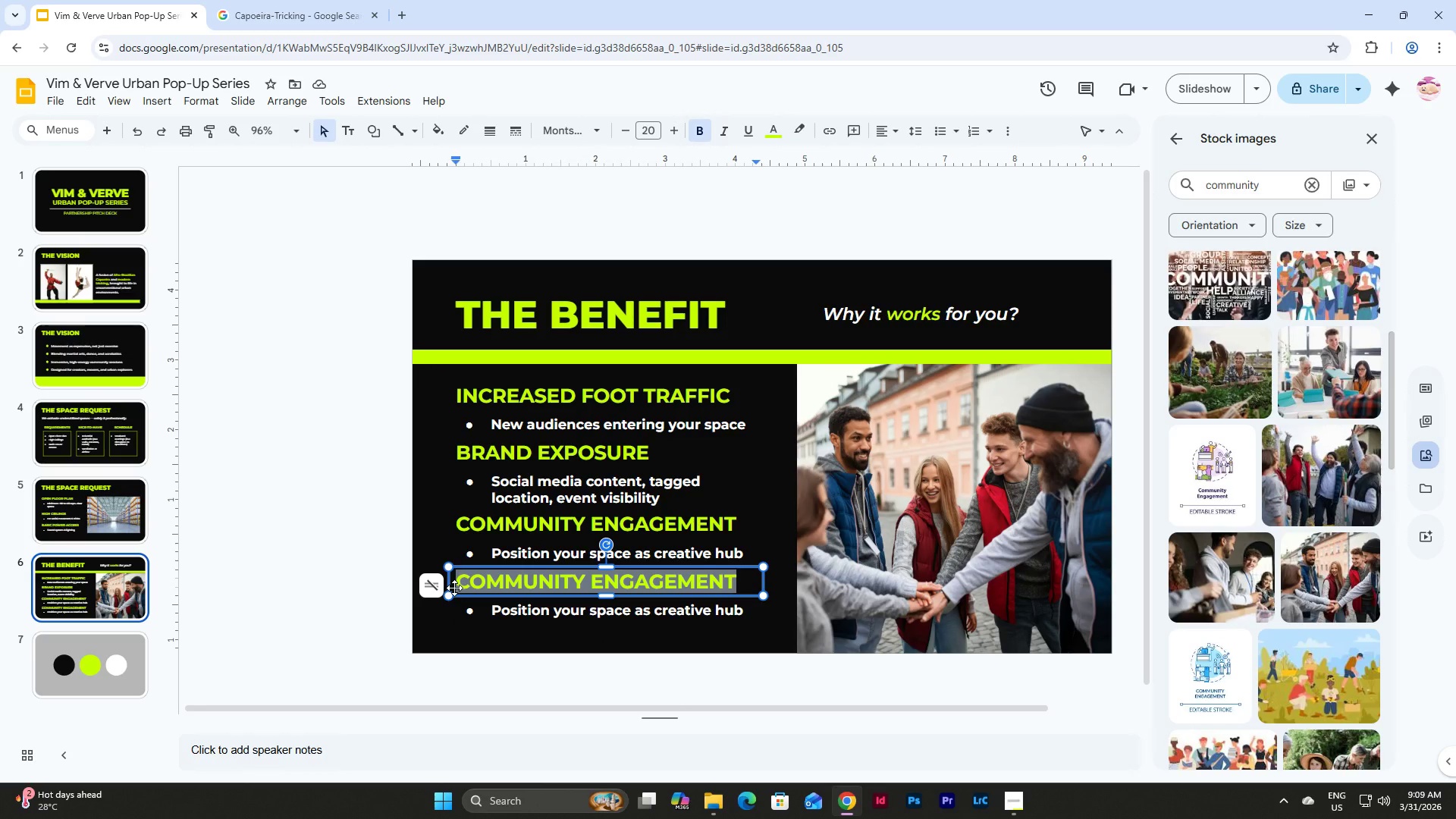 
type(SPACE MONETIZATION)
 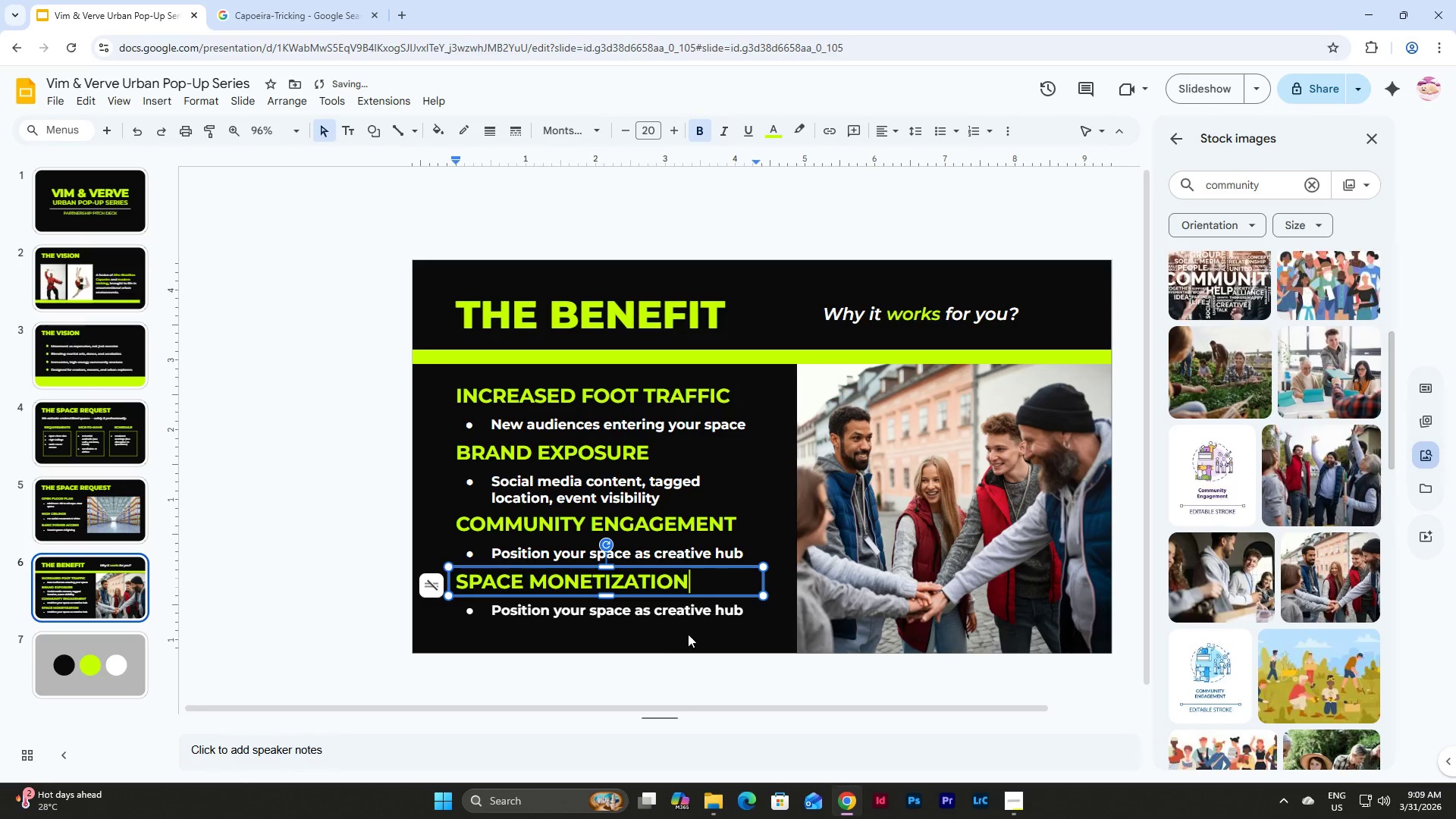 
left_click([716, 612])
 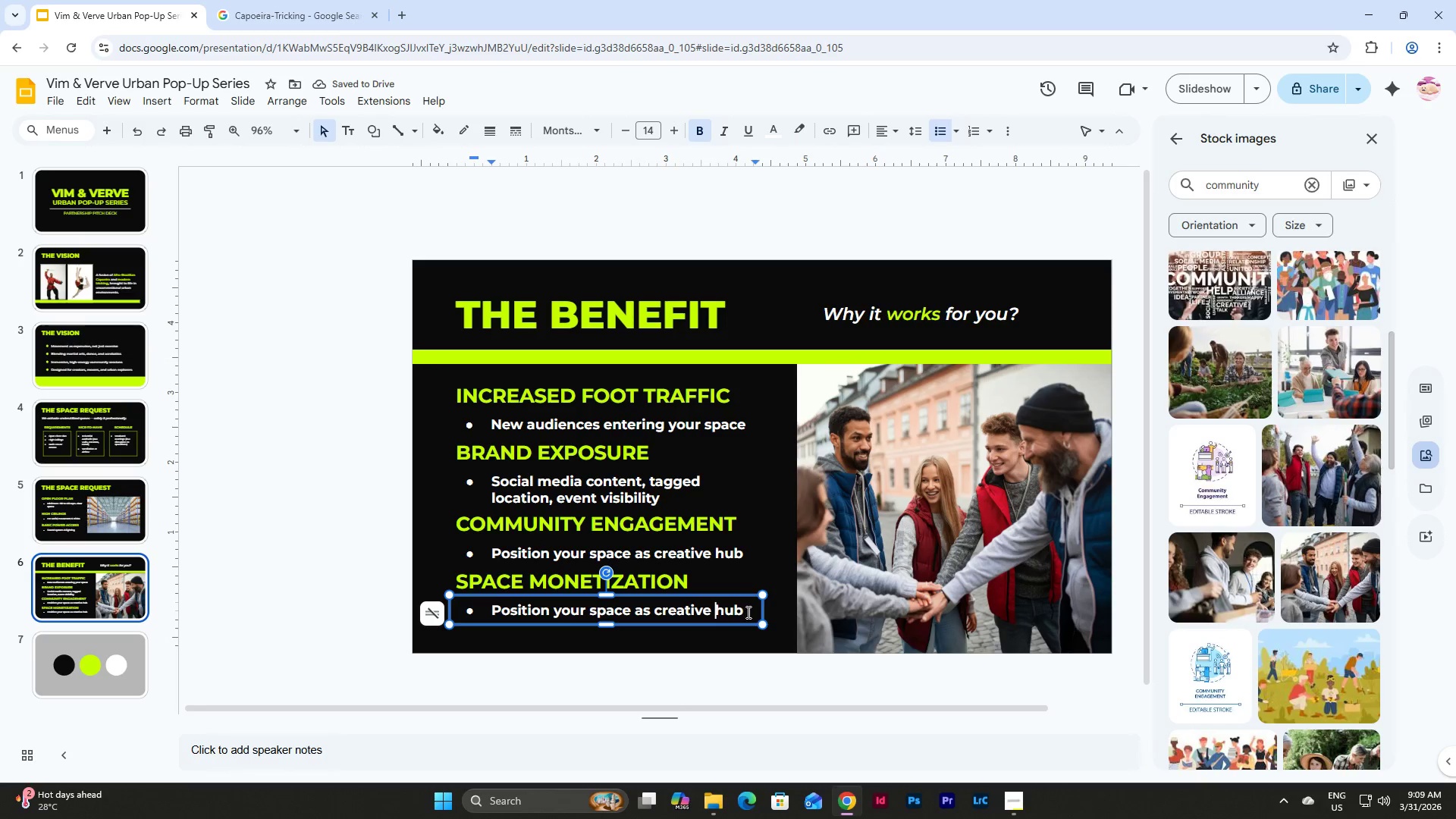 
left_click_drag(start_coordinate=[747, 612], to_coordinate=[456, 599])
 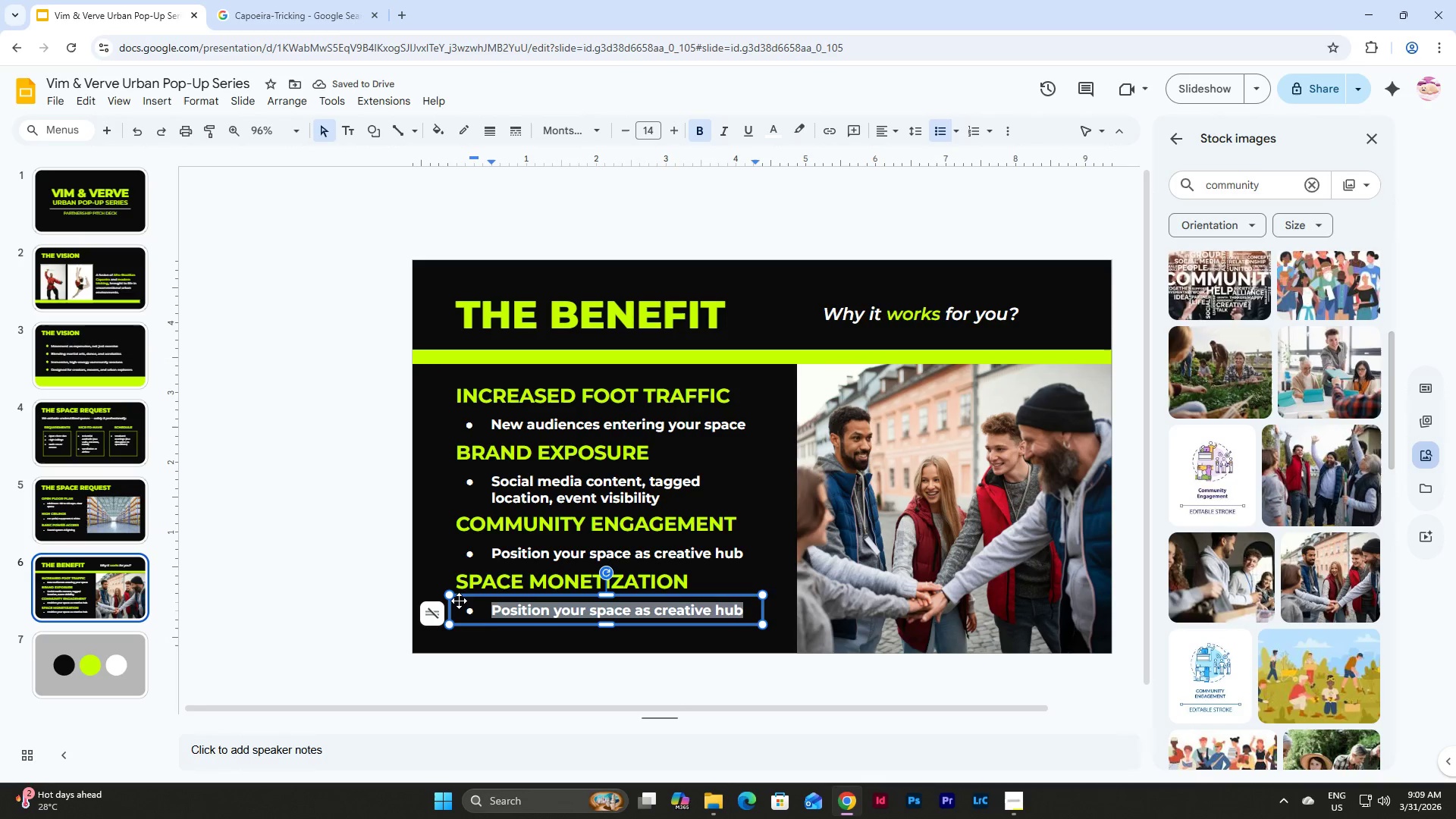 
type(Earn from unused hours)
 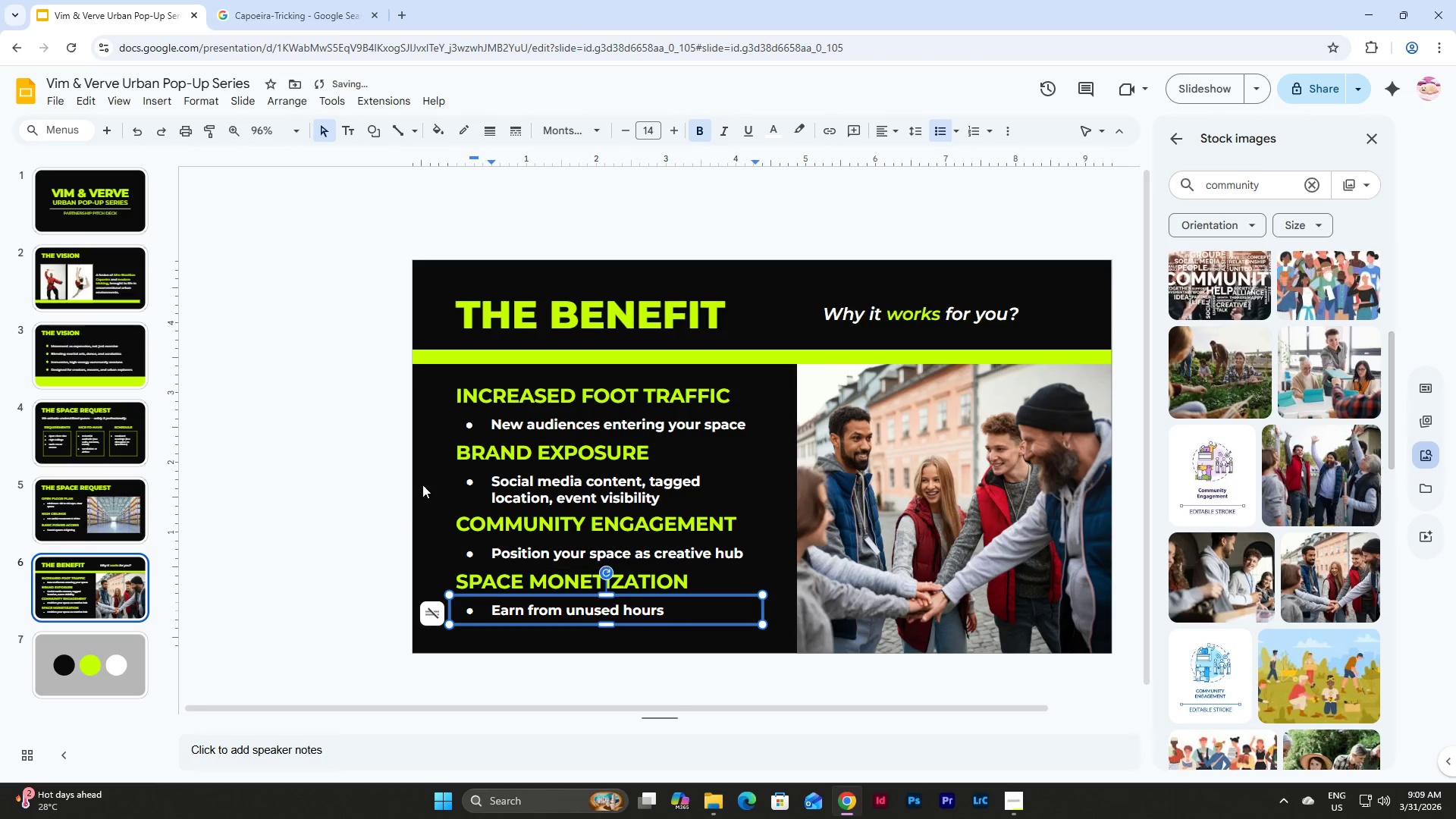 
left_click([360, 496])
 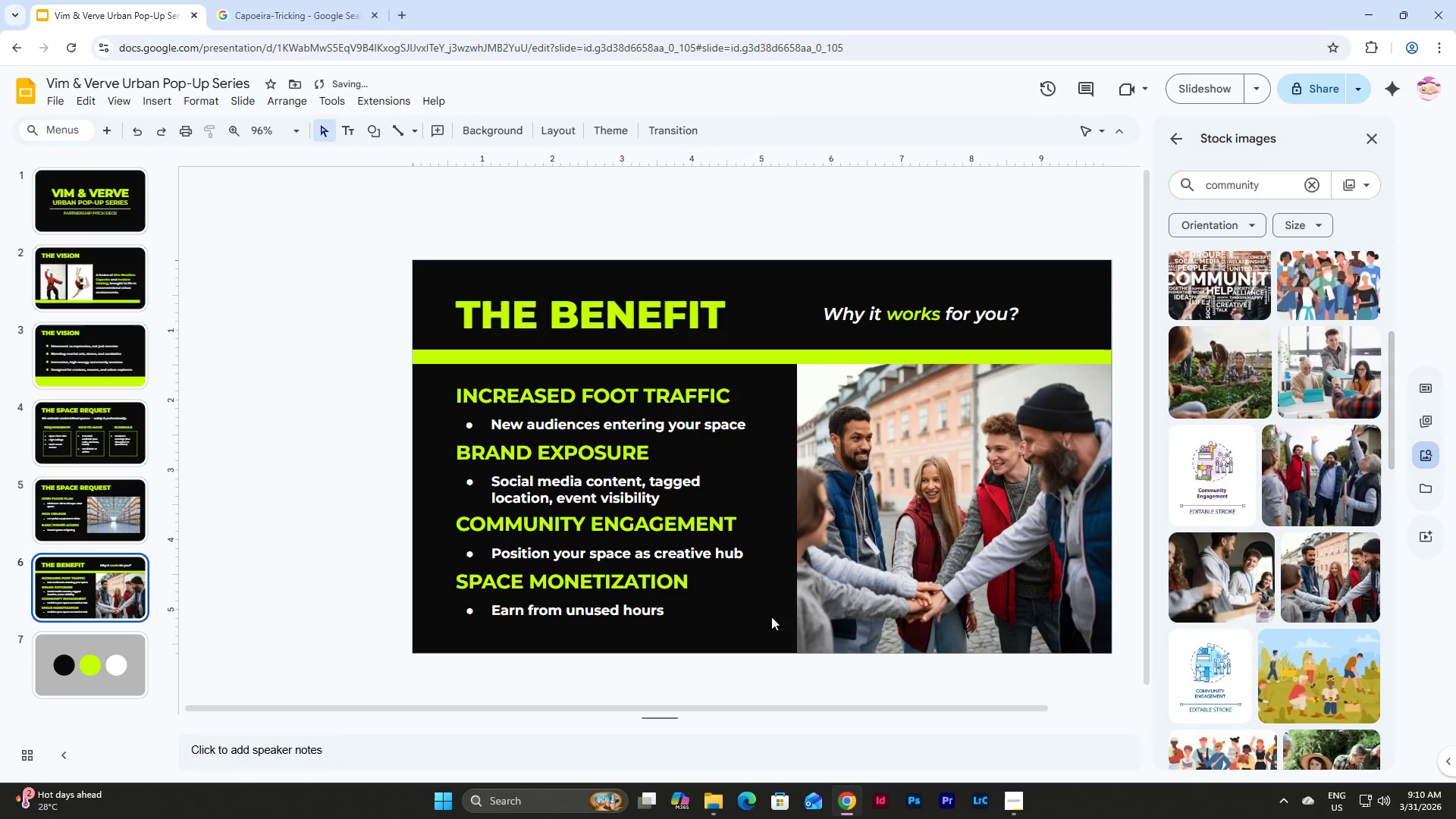 
left_click_drag(start_coordinate=[774, 626], to_coordinate=[430, 387])
 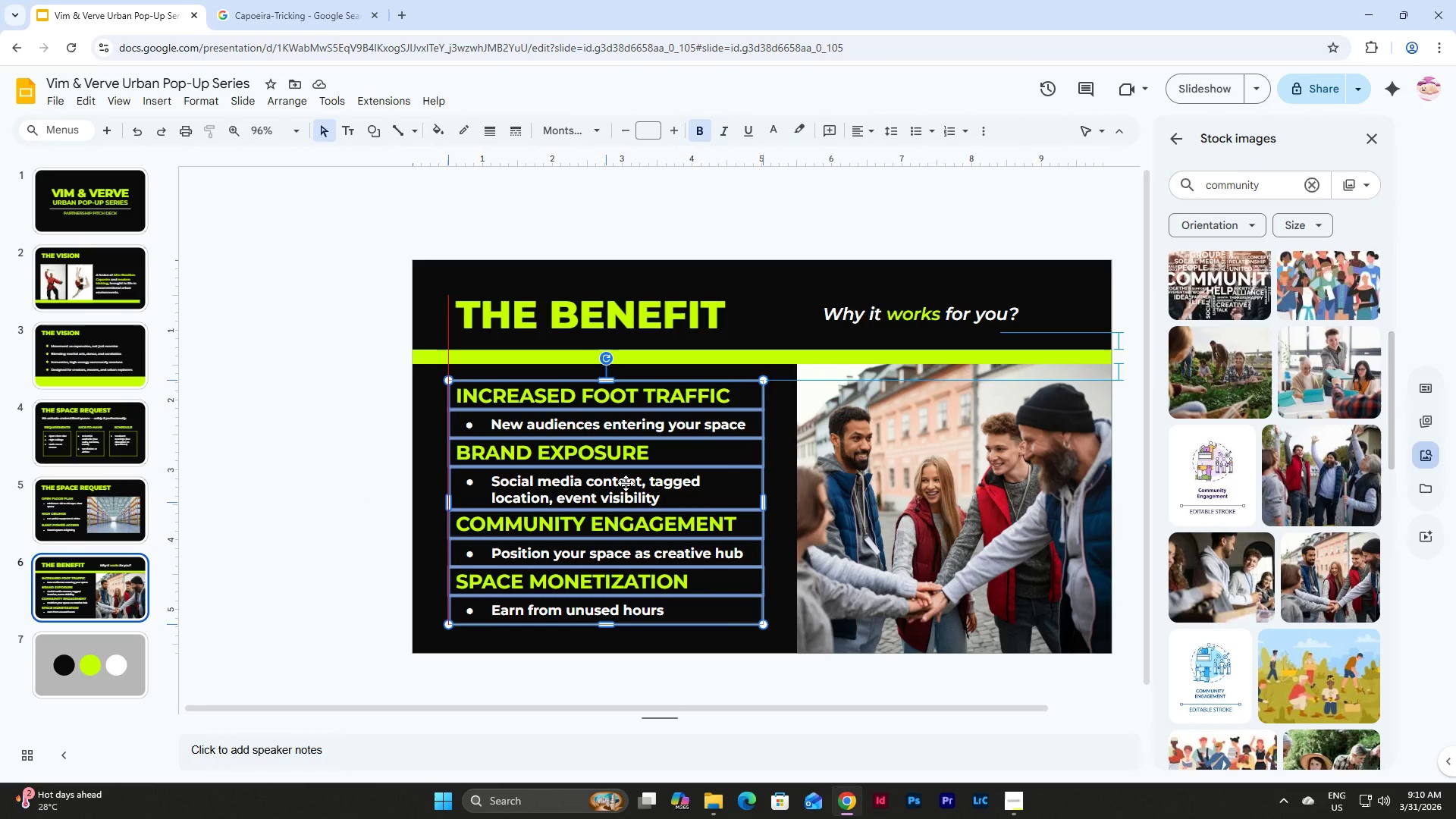 
wait(10.59)
 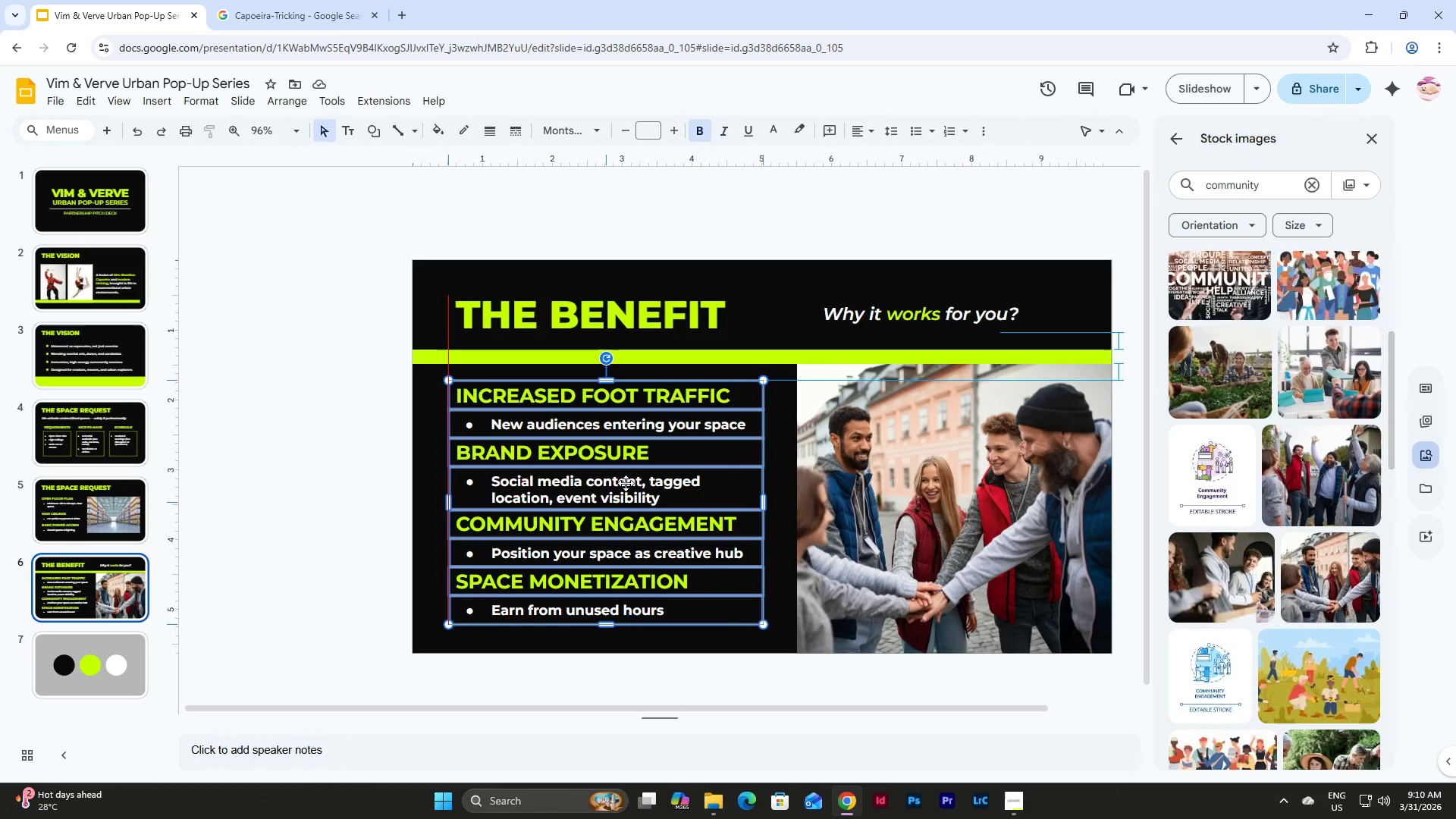 
left_click([358, 491])
 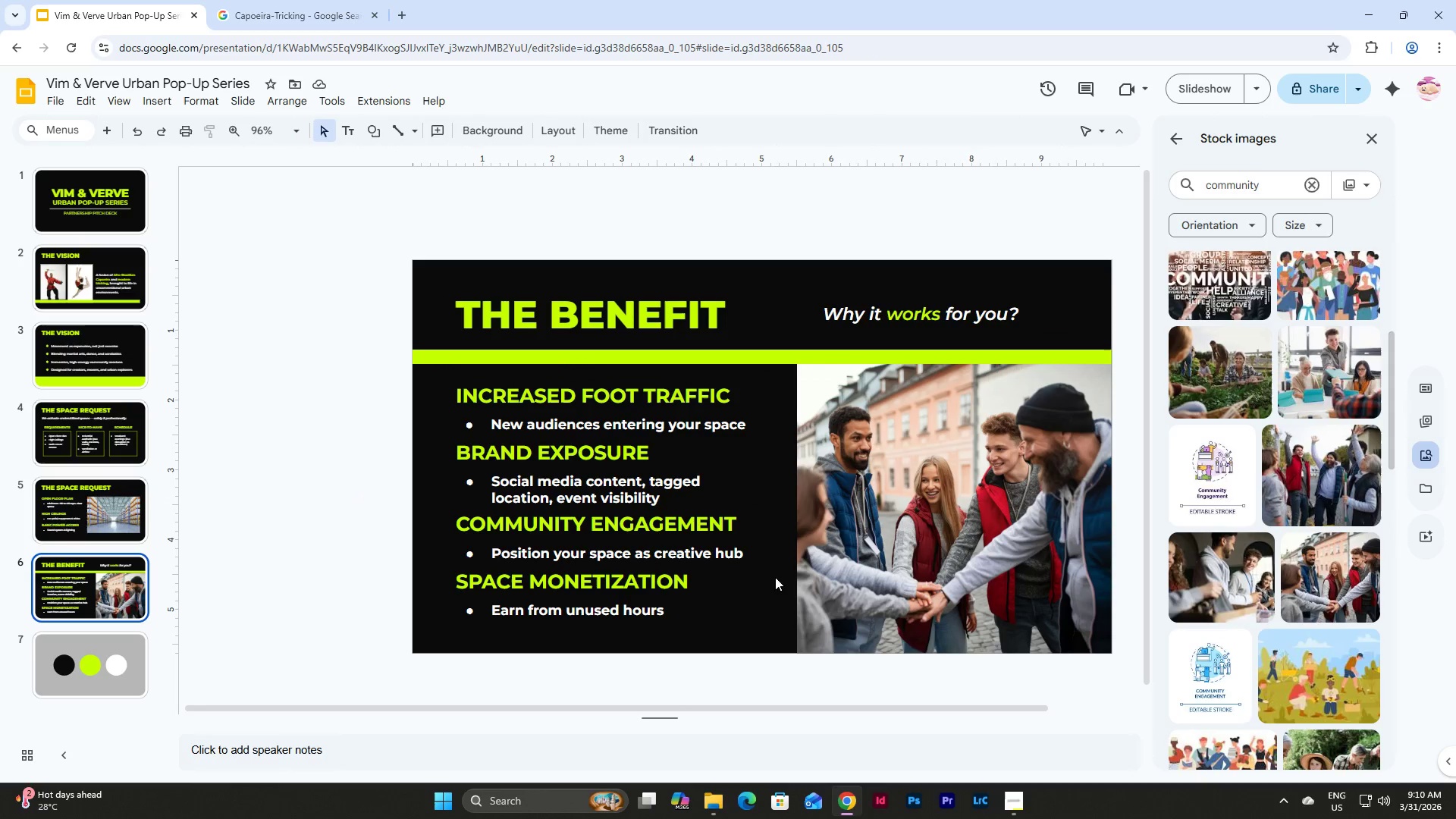 
left_click_drag(start_coordinate=[762, 621], to_coordinate=[749, 615])
 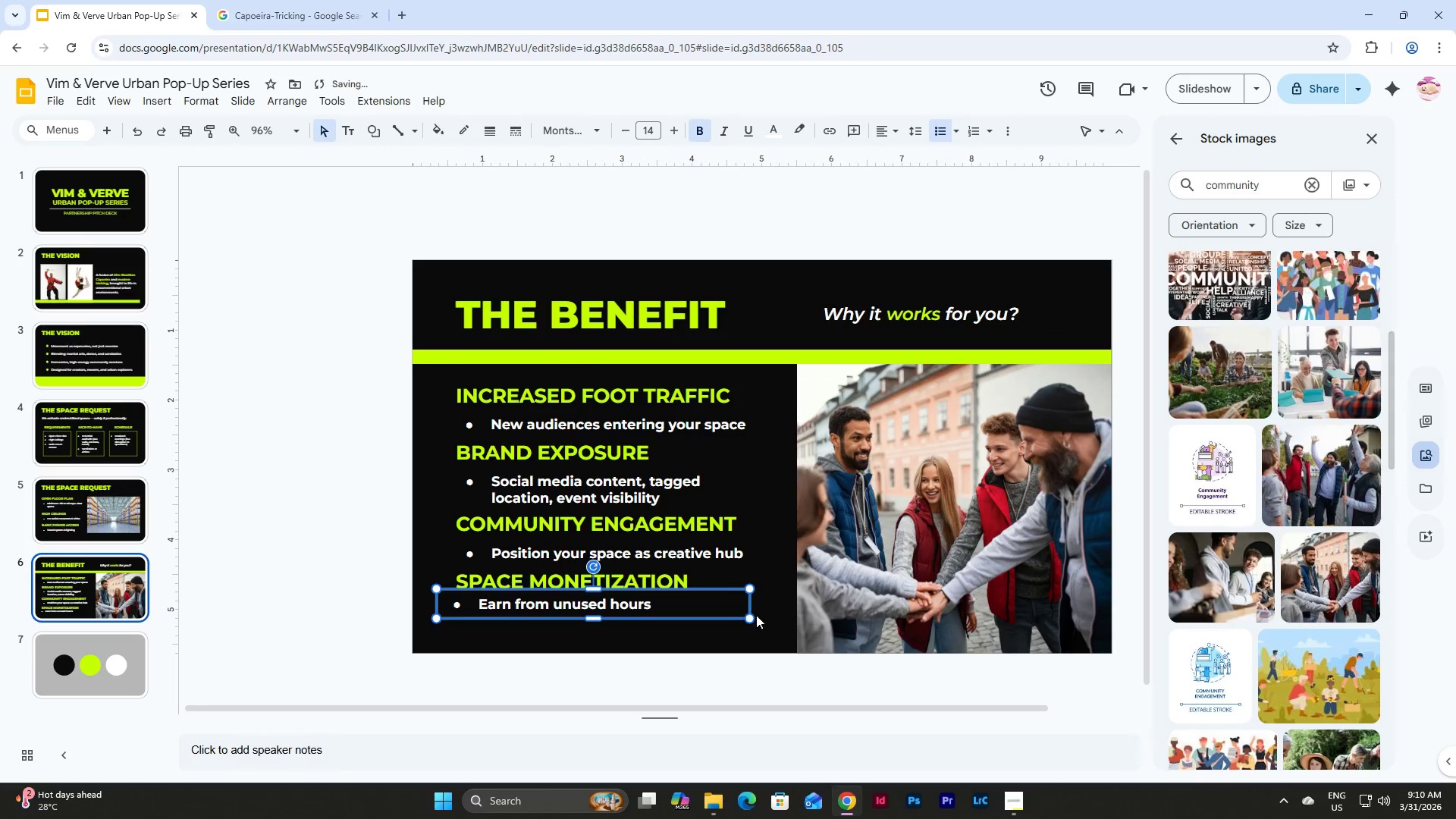 
key(Control+Z)
 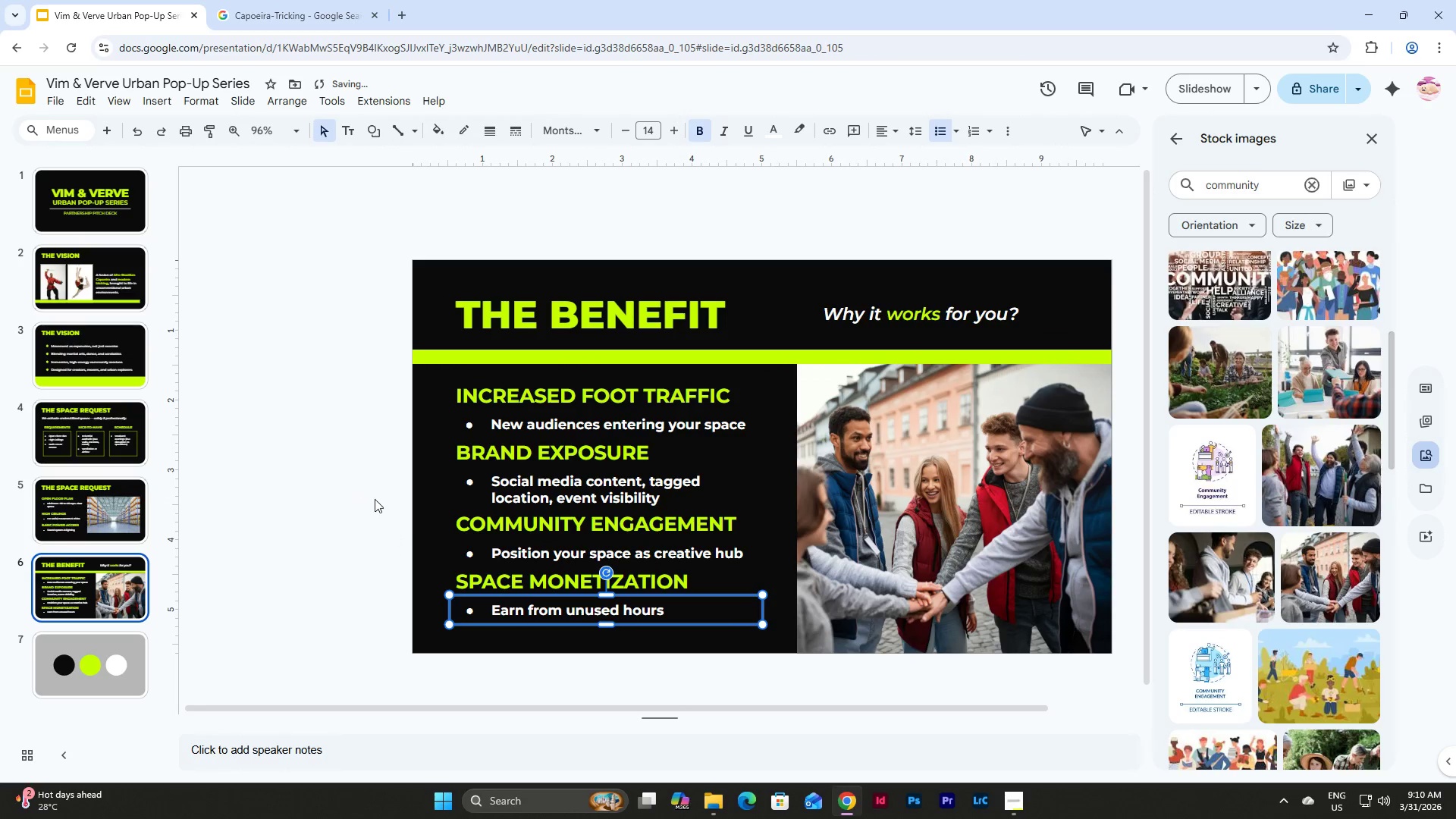 
left_click([307, 440])
 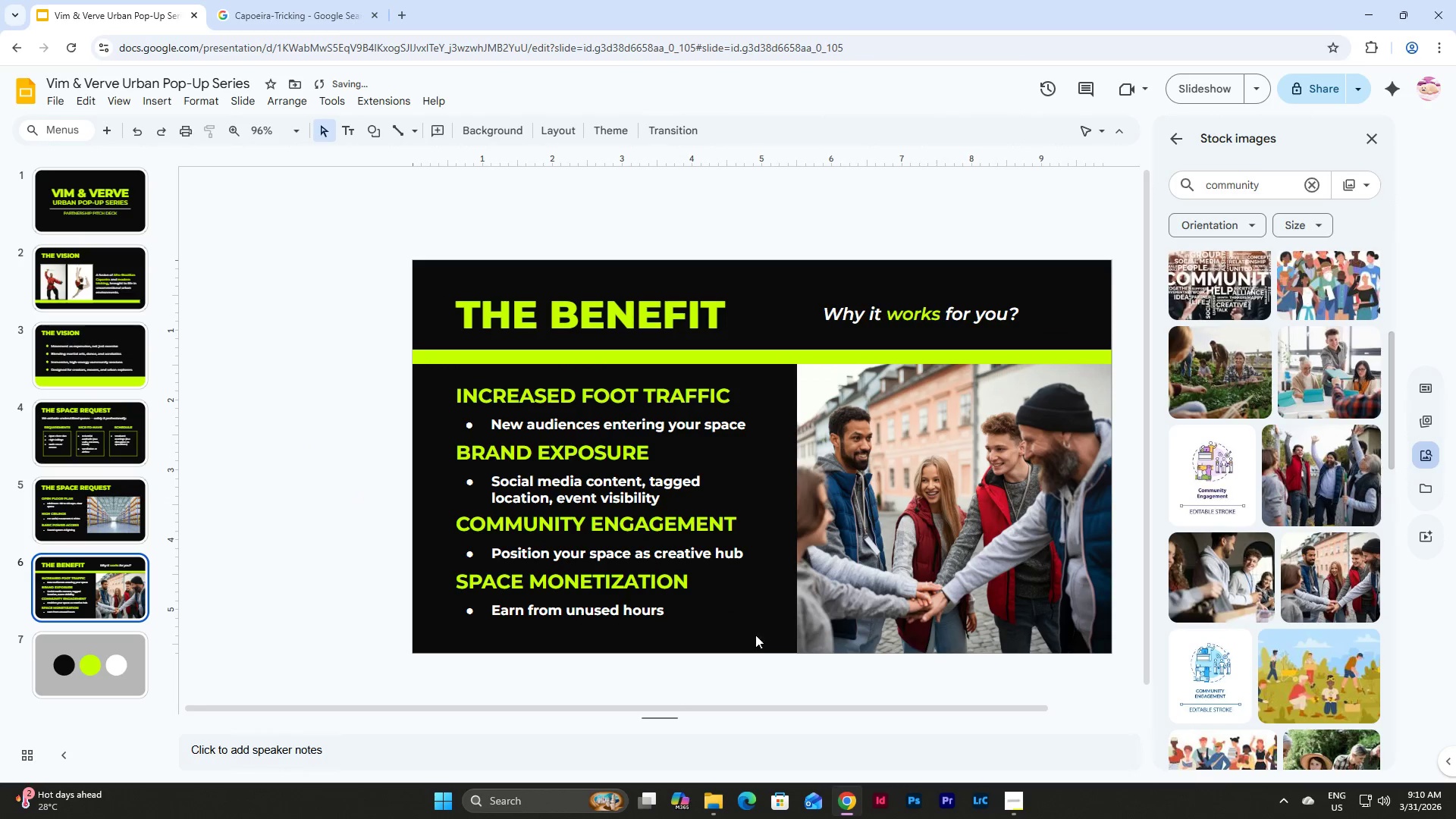 
left_click_drag(start_coordinate=[770, 630], to_coordinate=[430, 377])
 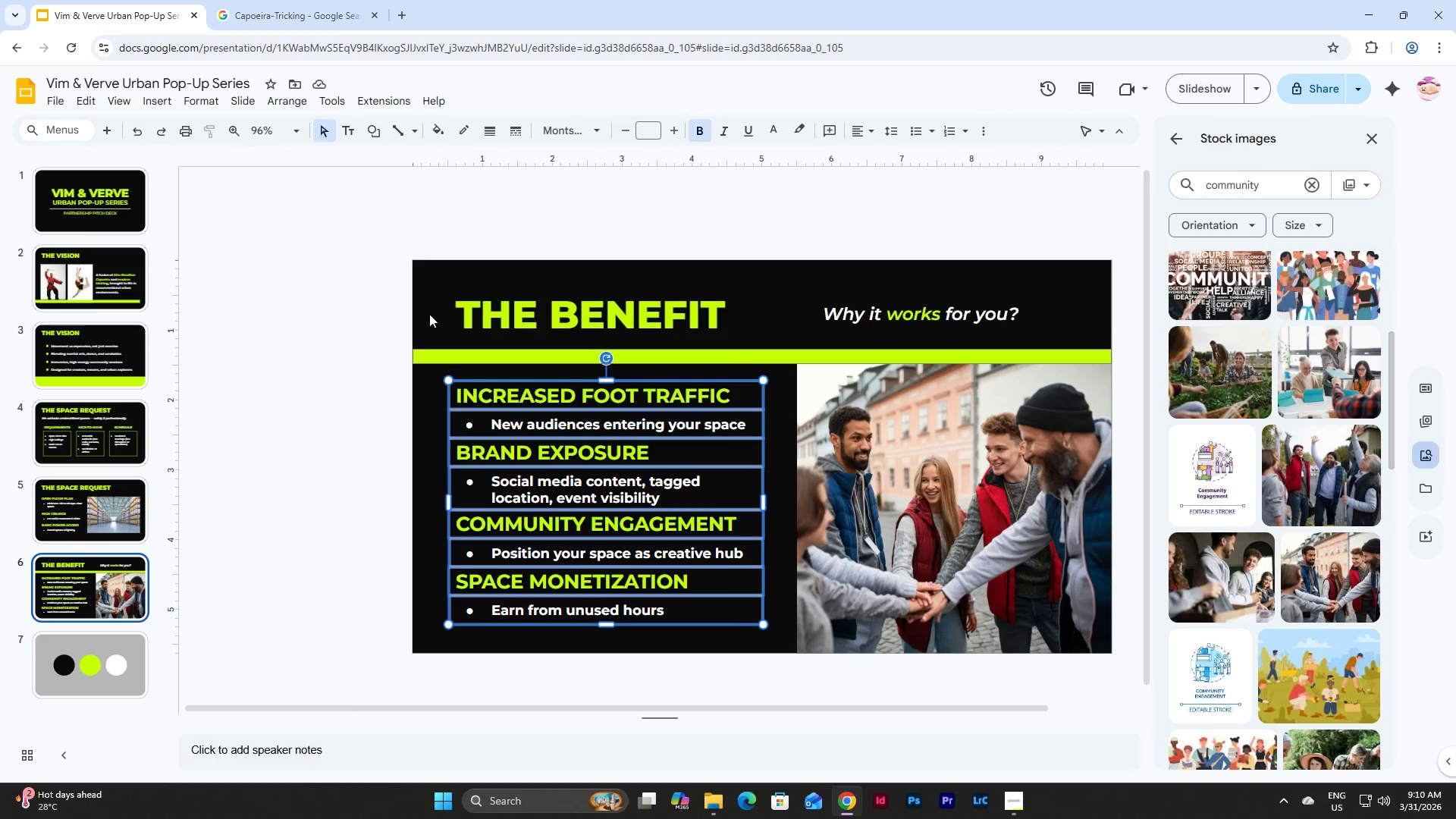 
left_click([277, 96])
 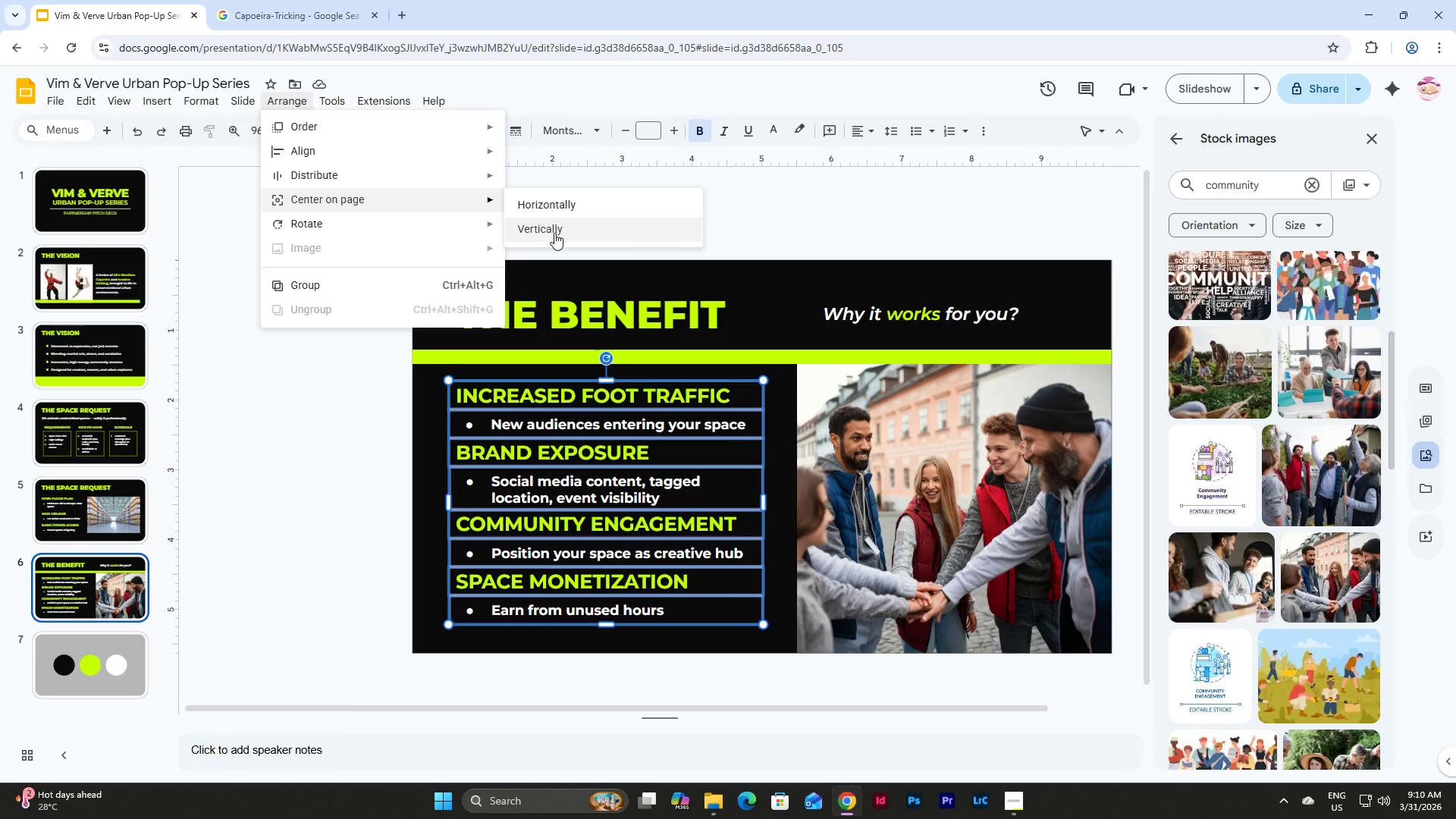 
wait(5.39)
 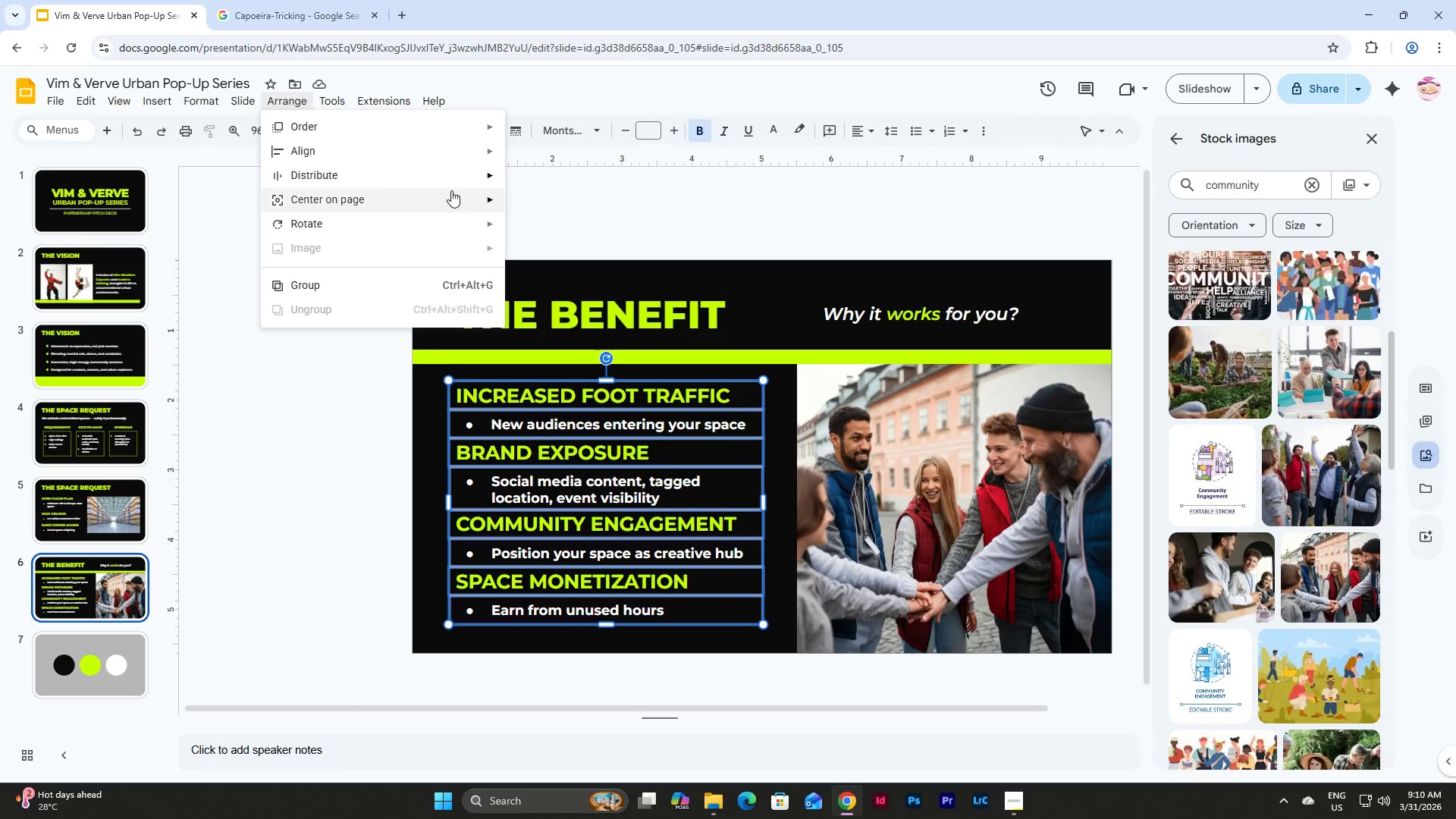 
left_click([564, 227])
 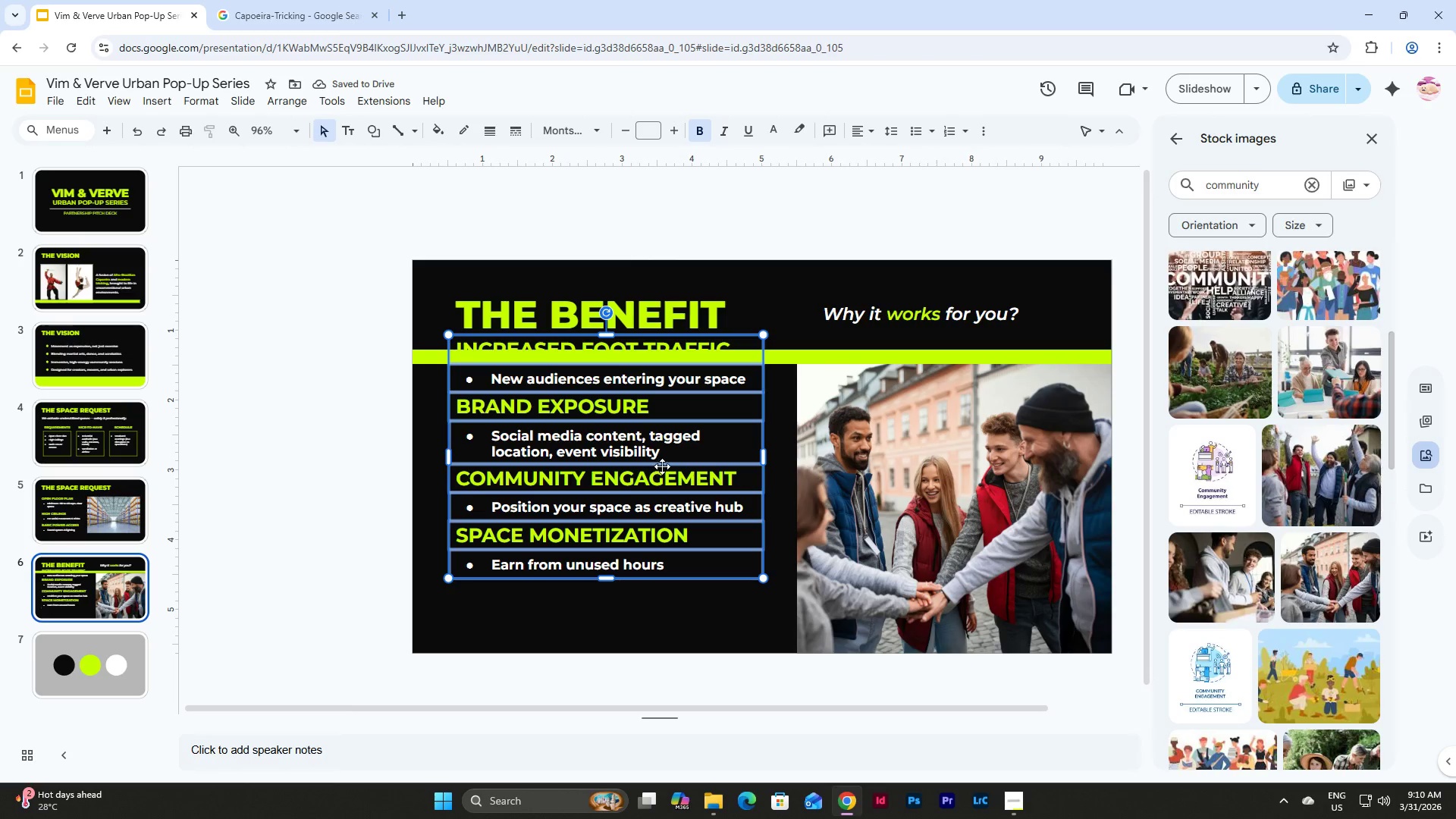 
left_click_drag(start_coordinate=[669, 408], to_coordinate=[669, 453])
 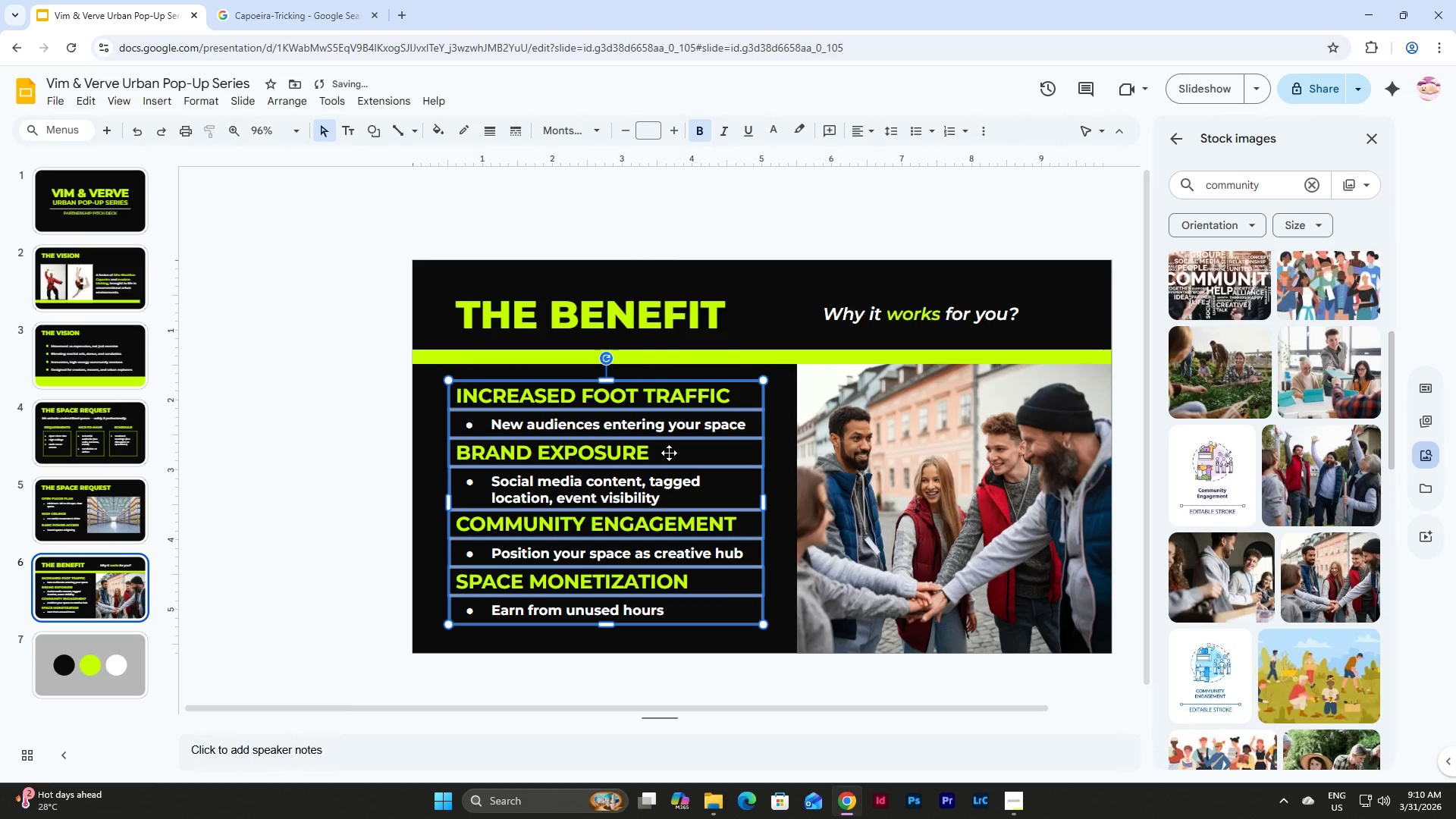 
key(Control+Z)
 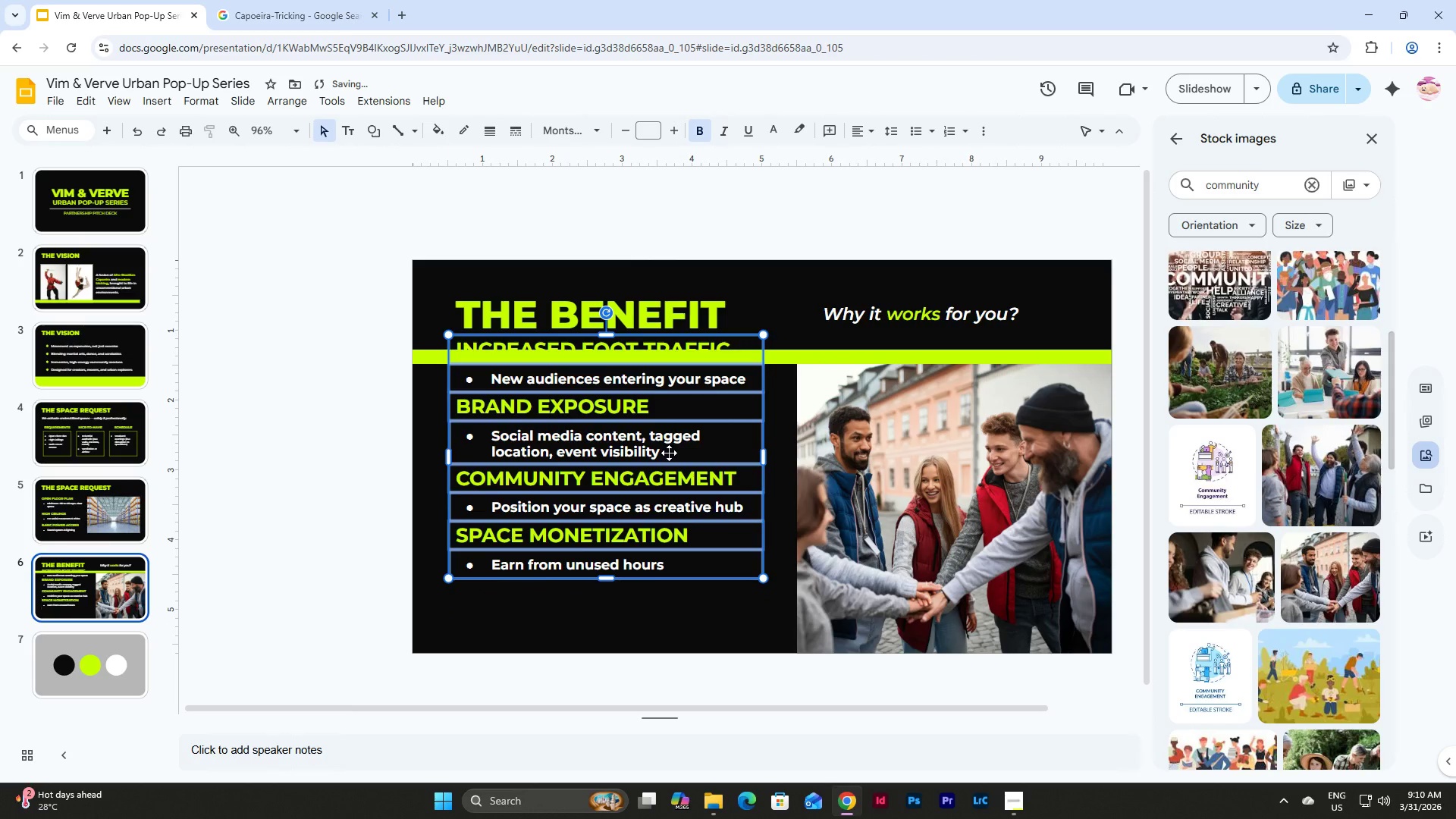 
key(Control+Z)
 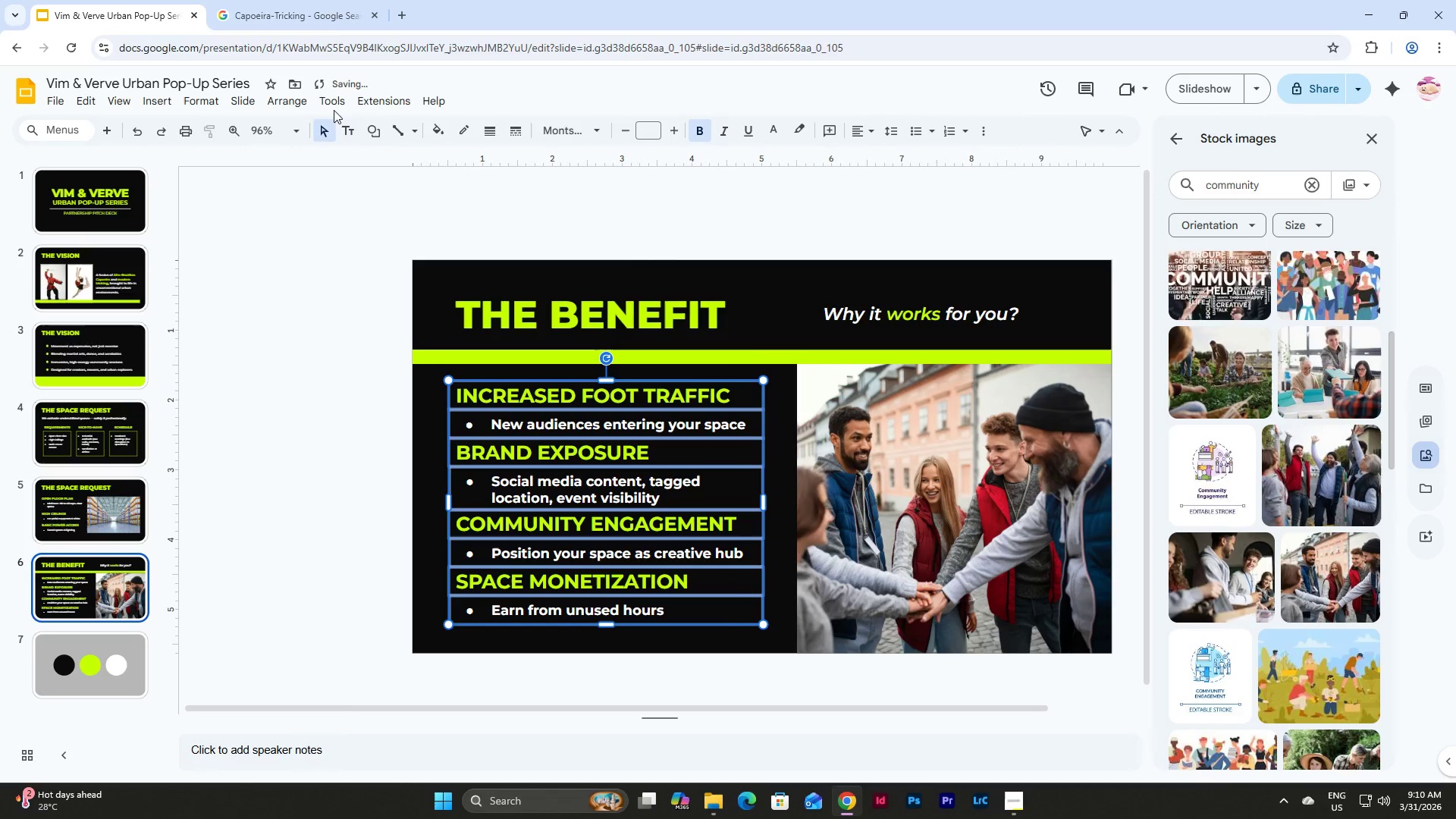 
left_click([291, 104])
 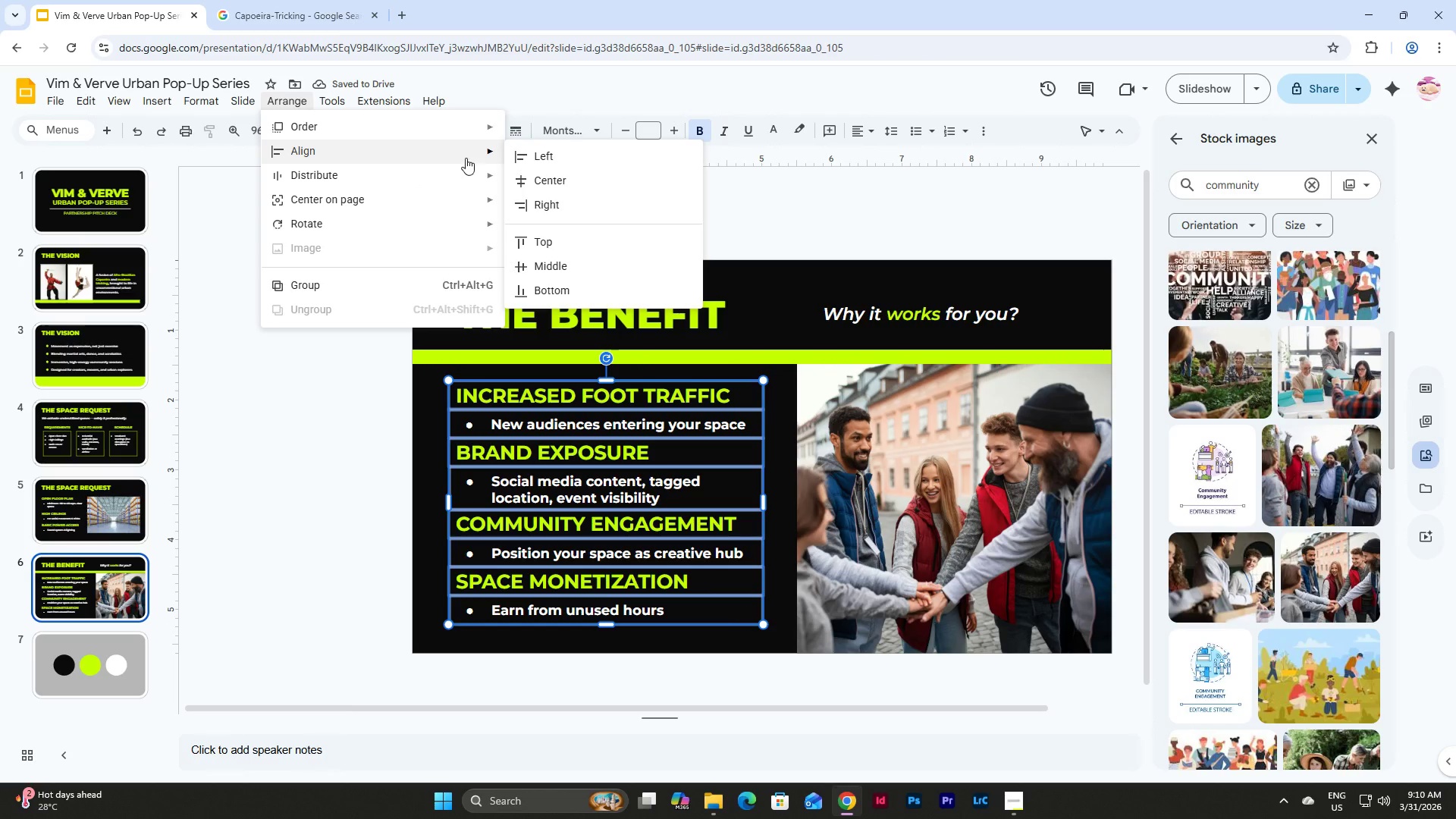 
left_click([553, 161])
 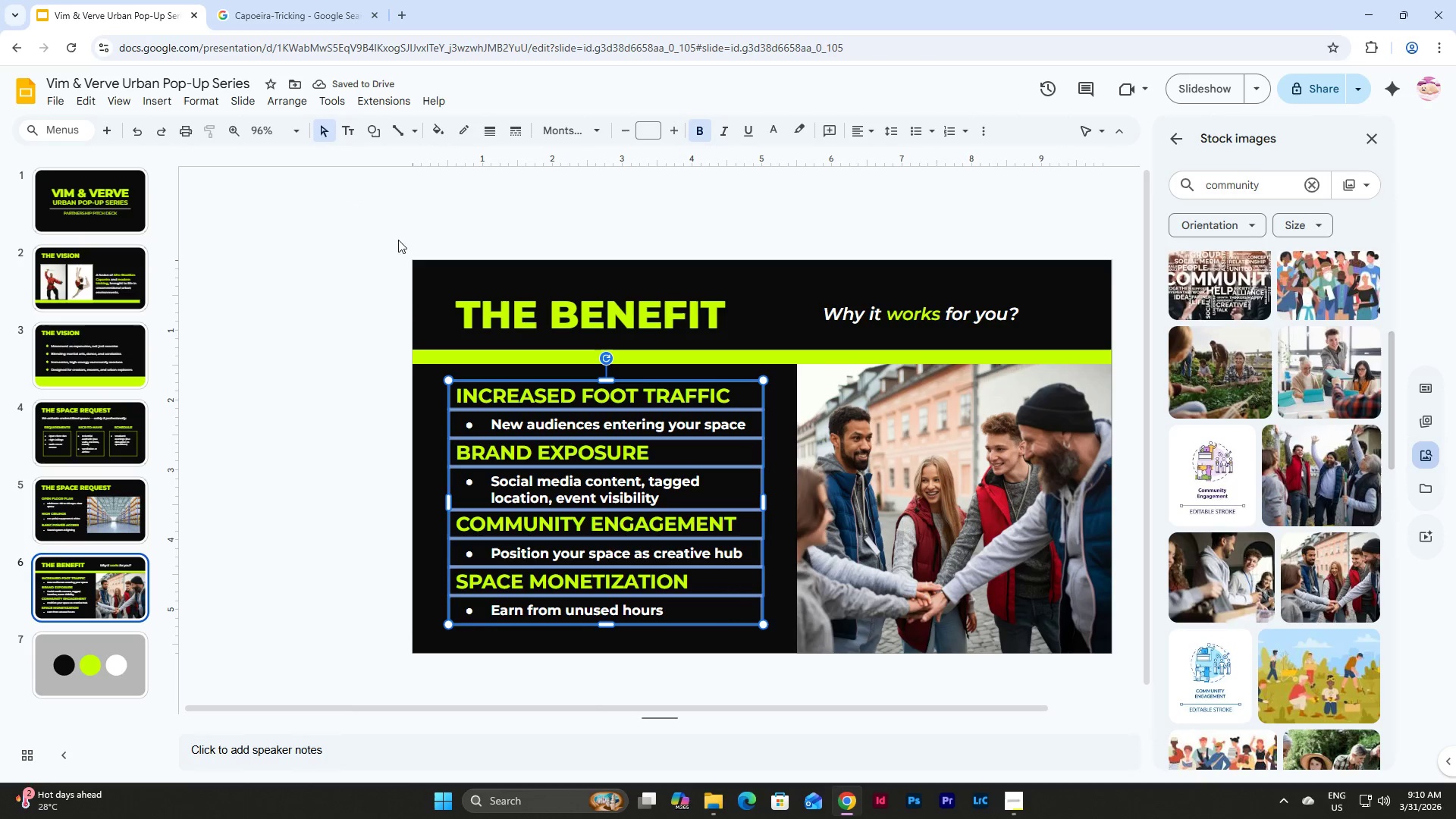 
left_click([347, 425])
 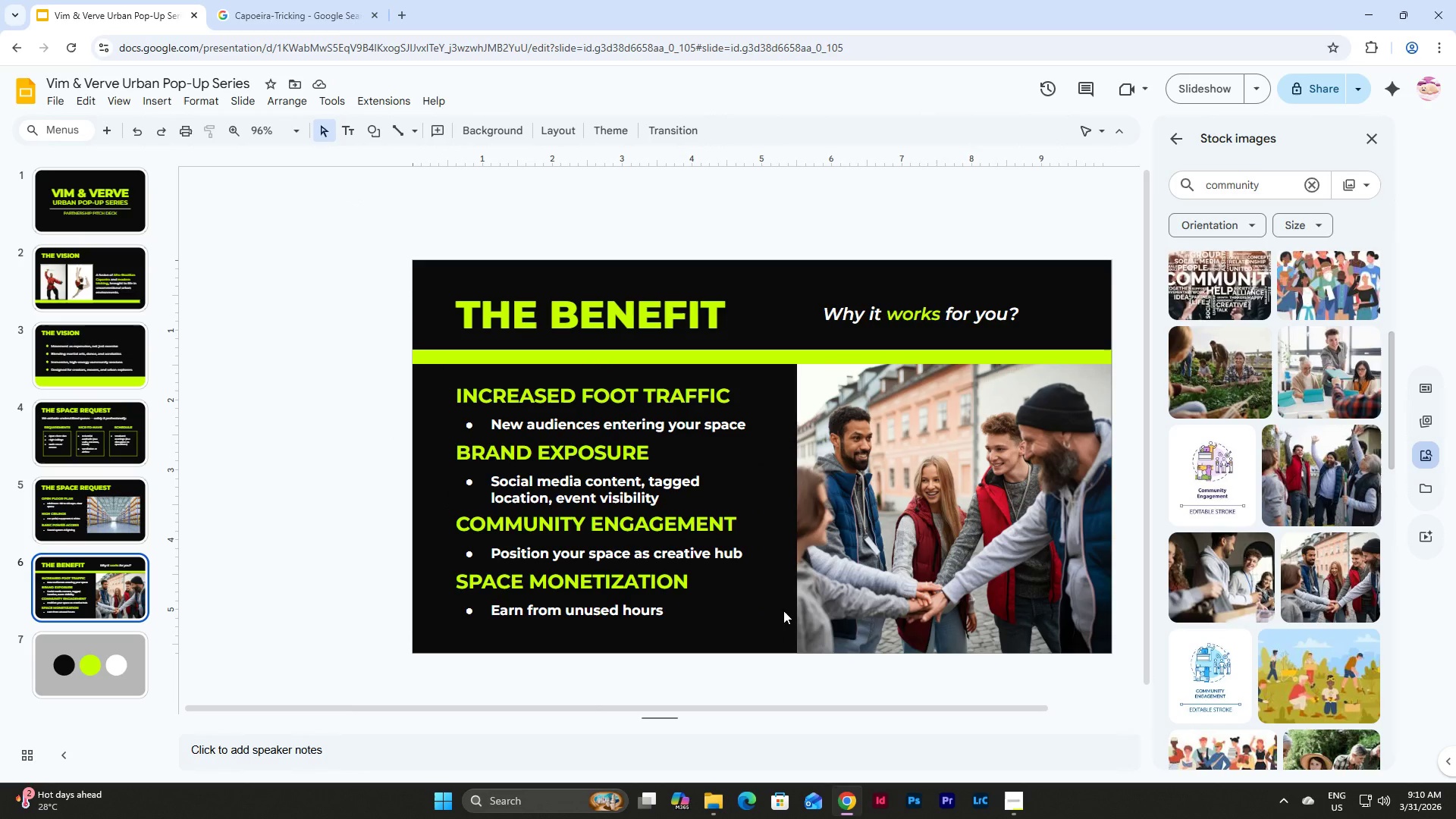 
wait(10.17)
 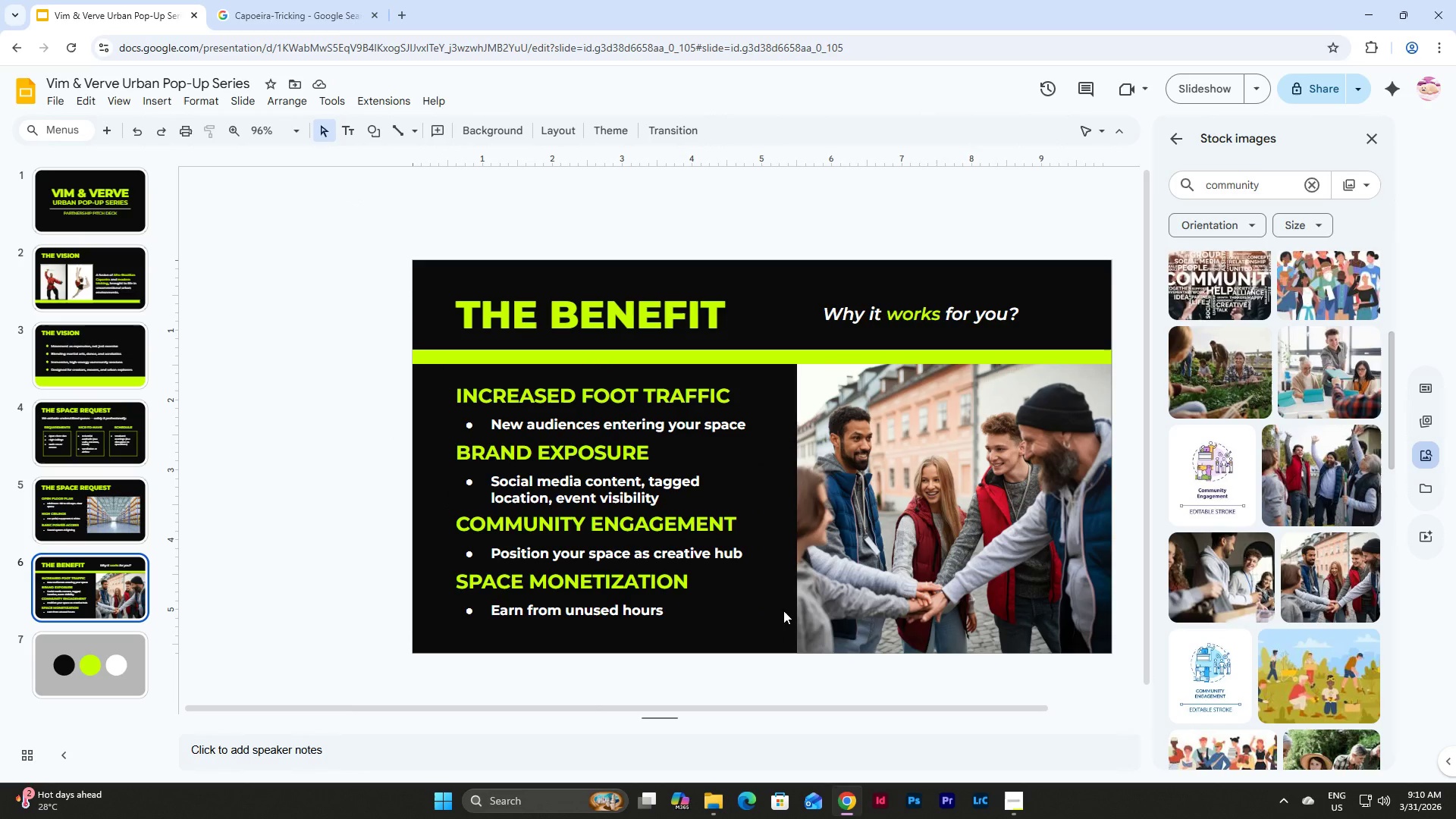 
left_click([1002, 469])
 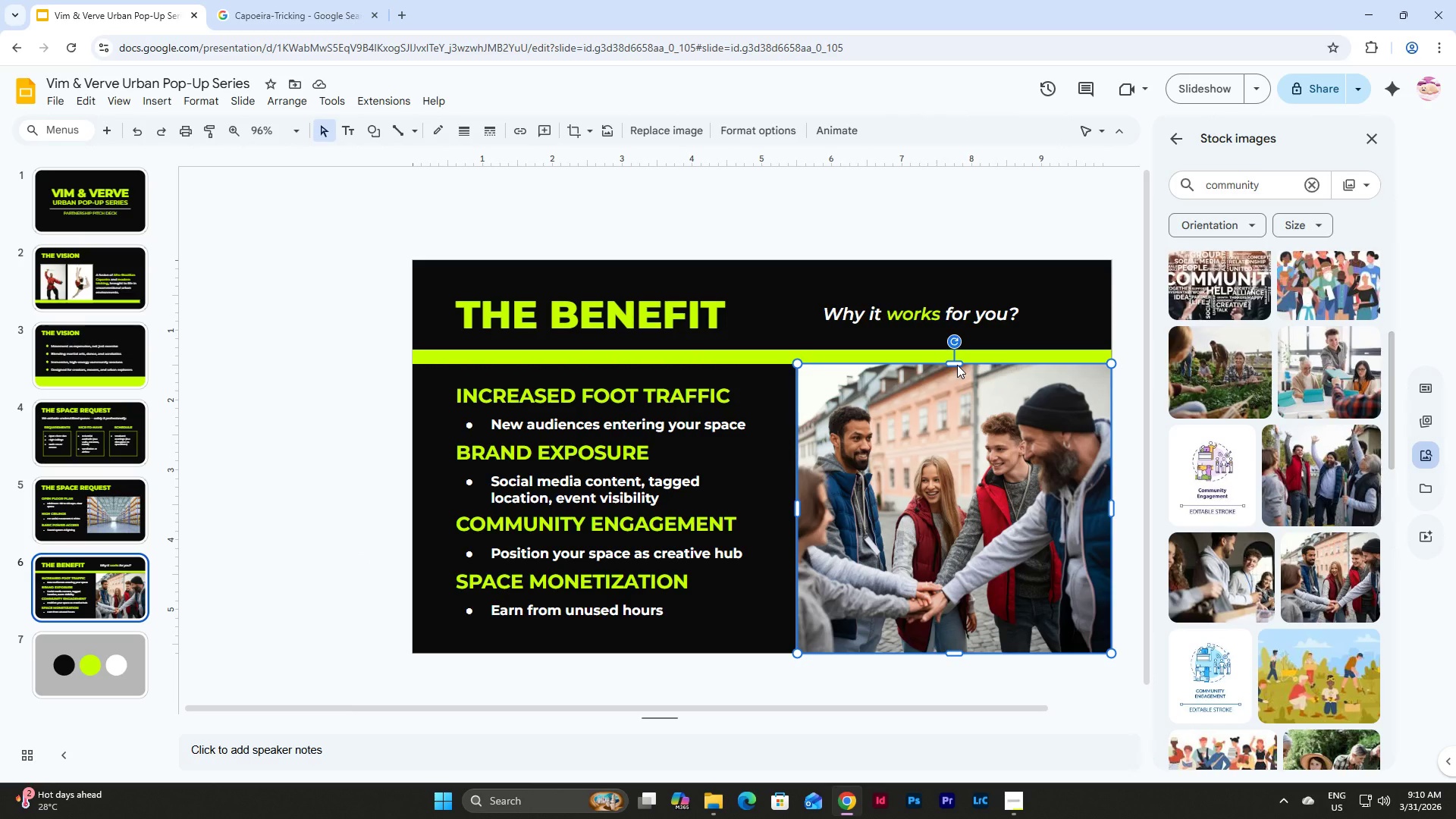 
left_click_drag(start_coordinate=[957, 365], to_coordinate=[957, 381])
 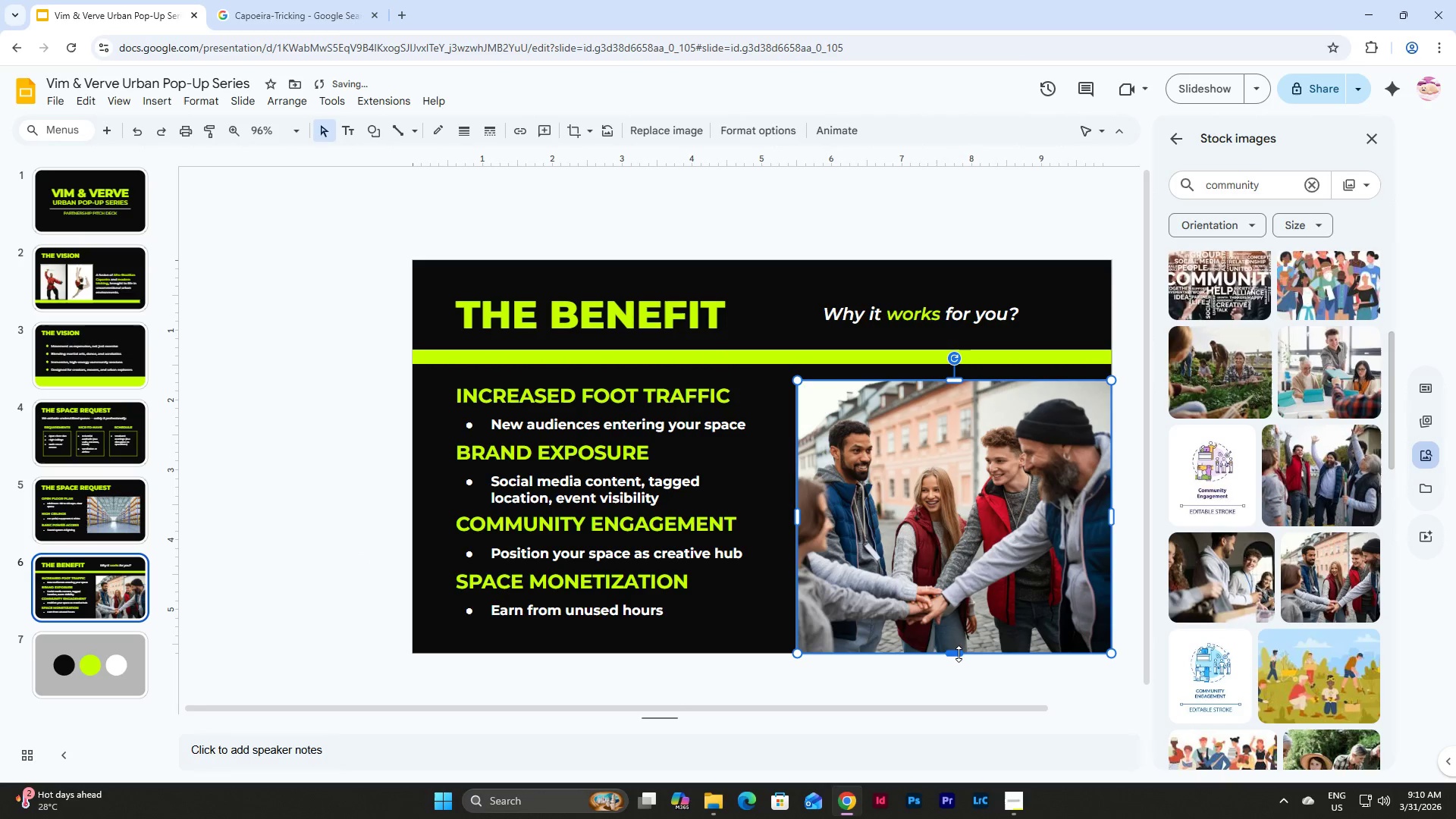 
left_click_drag(start_coordinate=[959, 656], to_coordinate=[957, 624])
 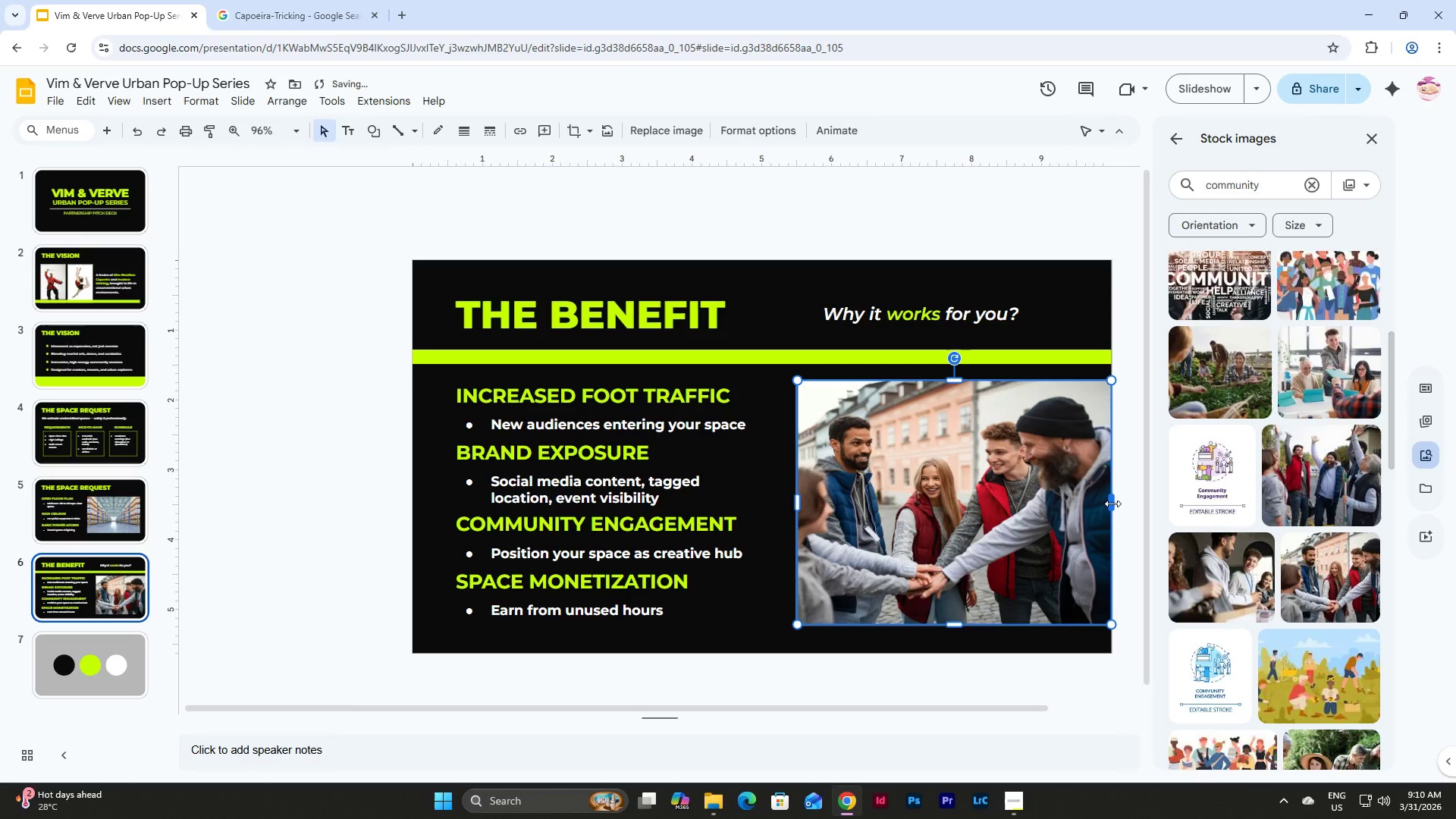 
left_click_drag(start_coordinate=[1112, 504], to_coordinate=[1075, 502])
 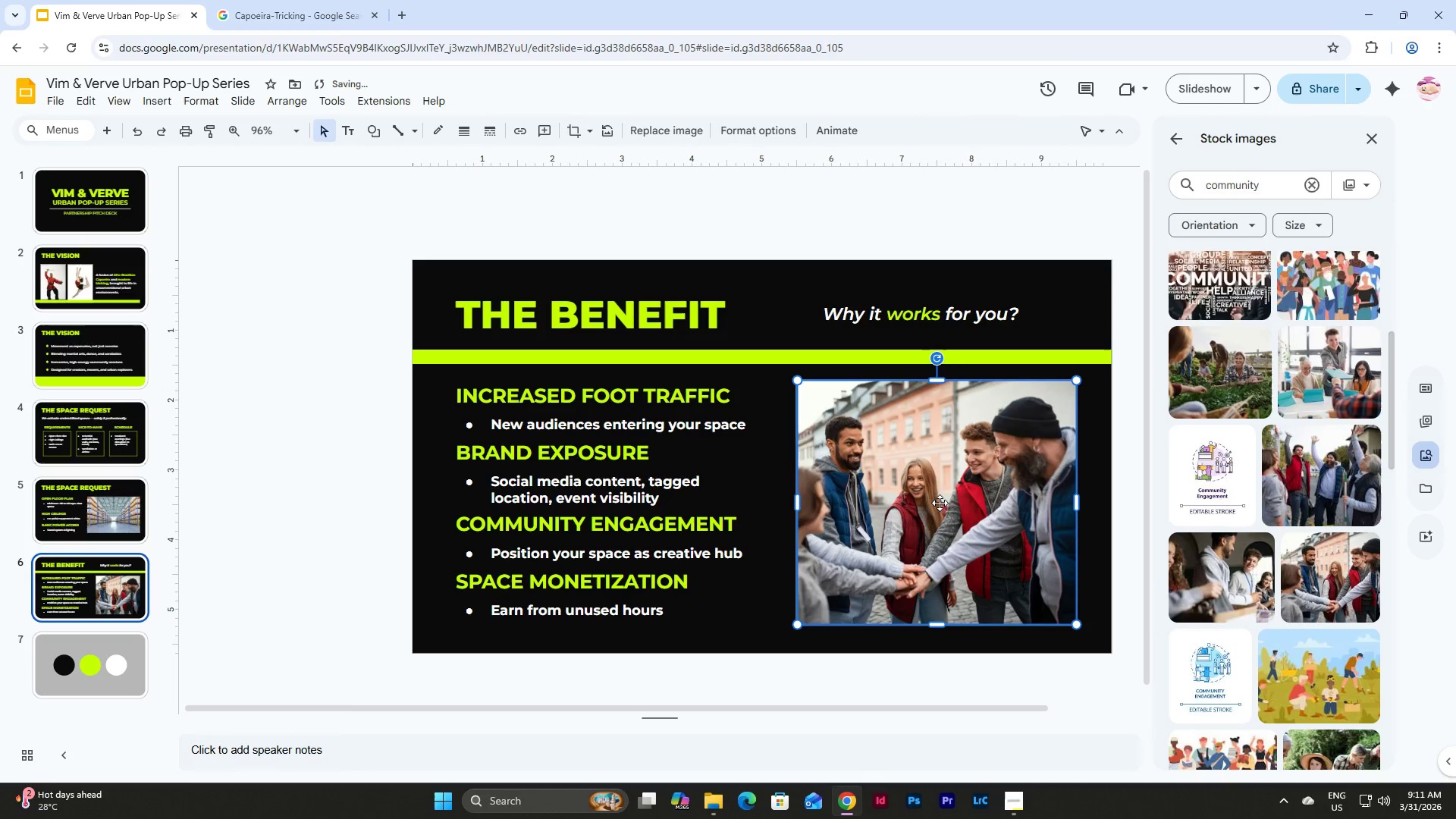 
double_click([940, 498])
 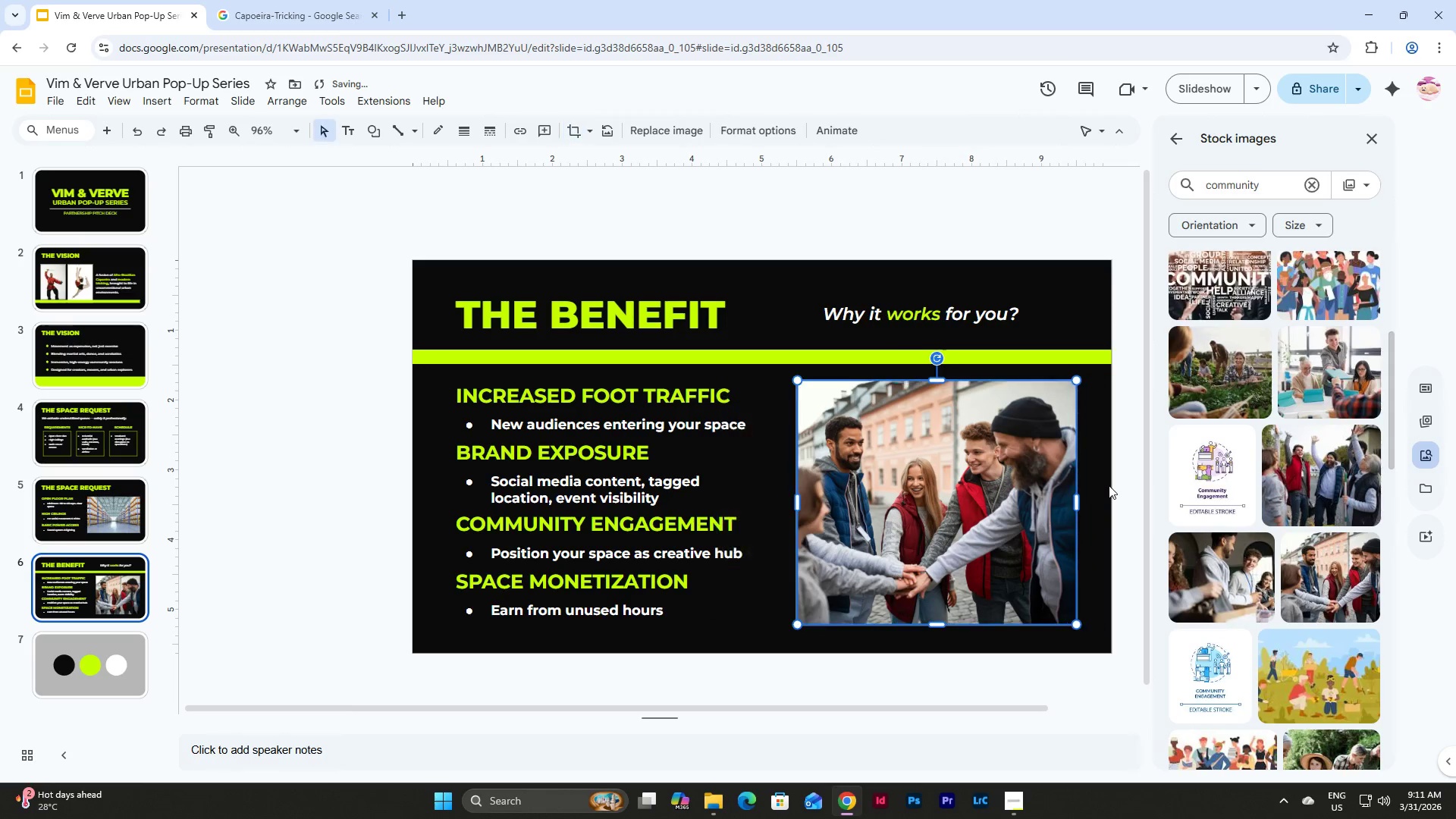 
double_click([1109, 485])
 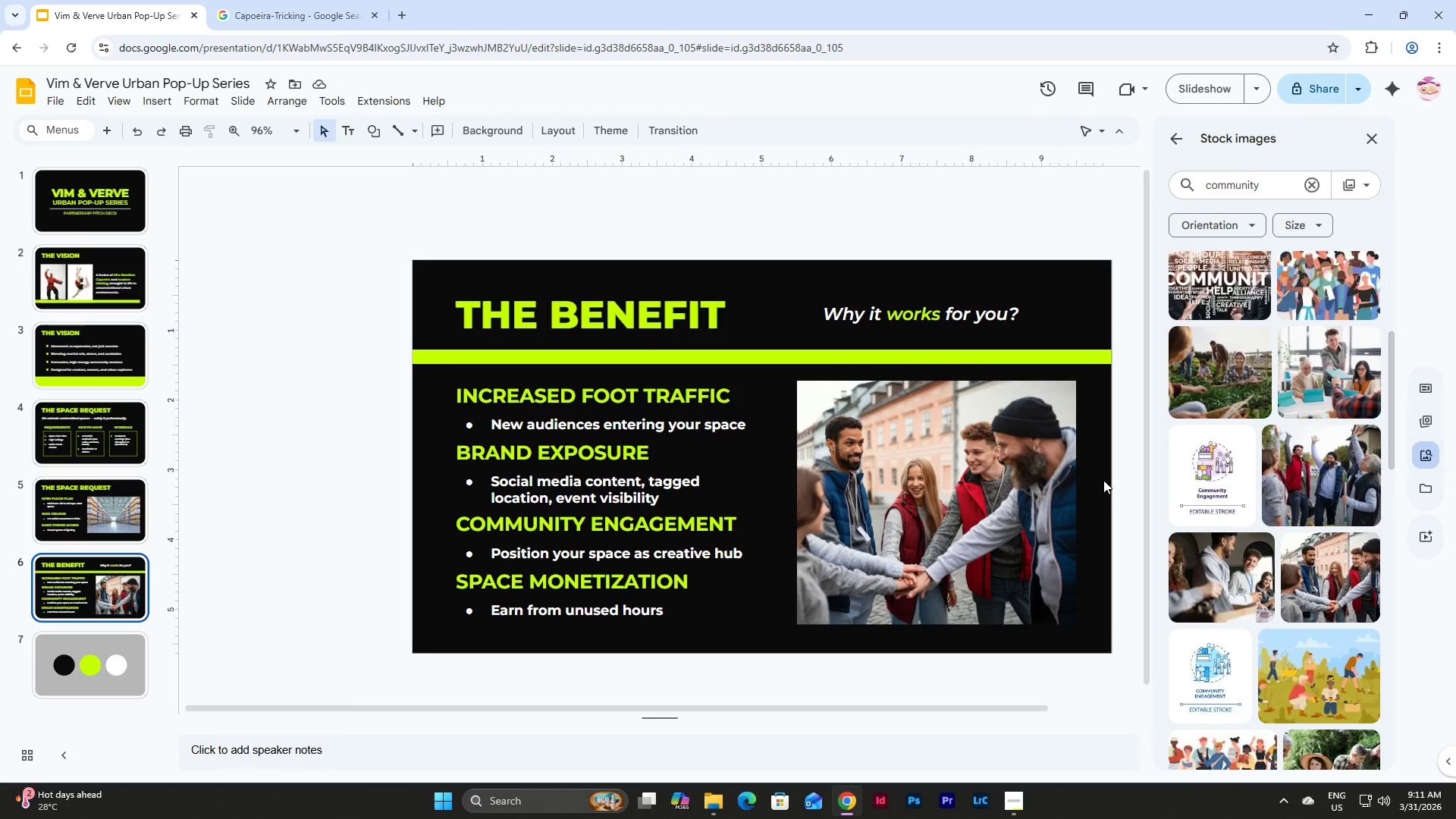 
left_click([94, 271])
 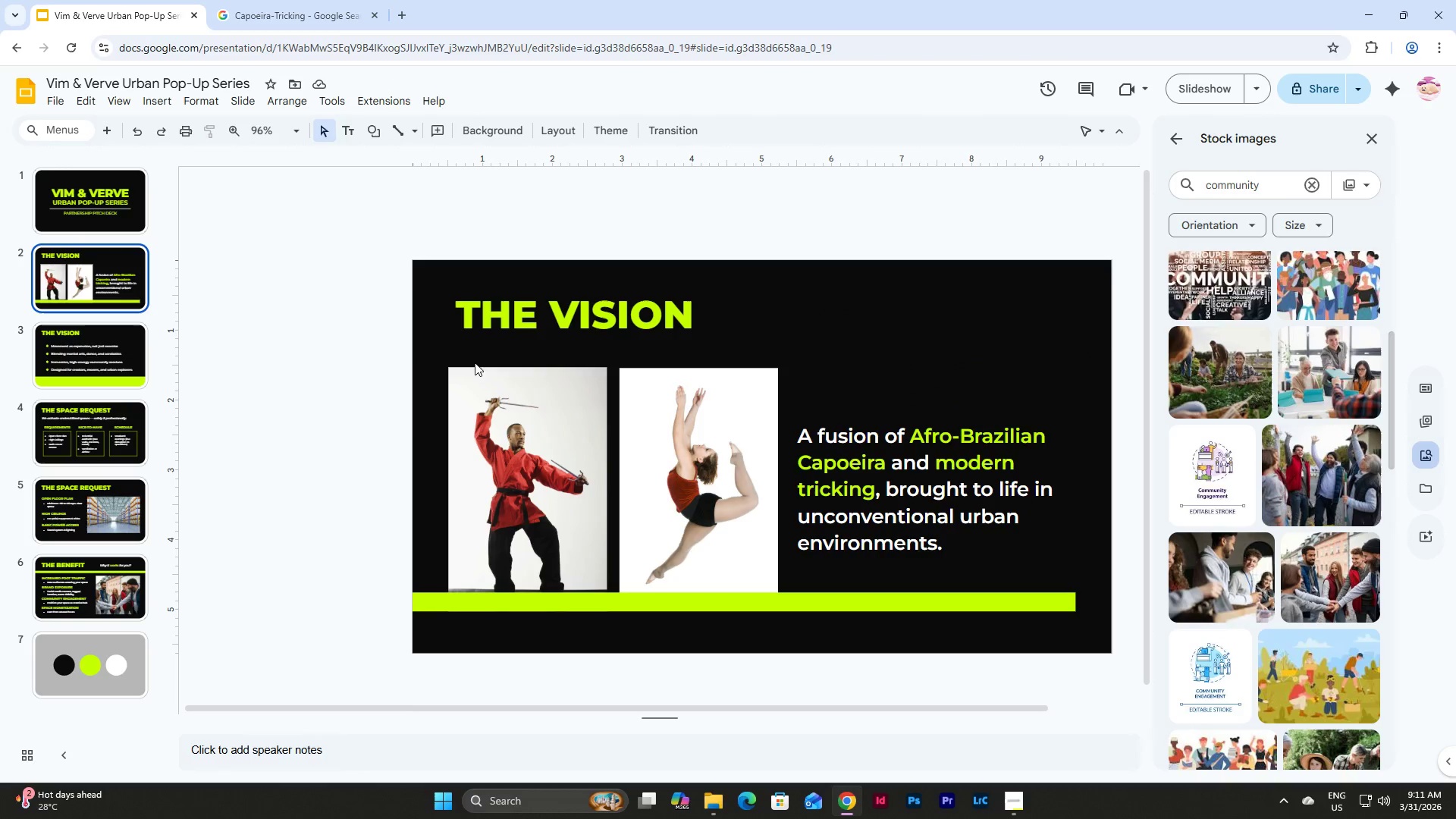 
left_click([562, 388])
 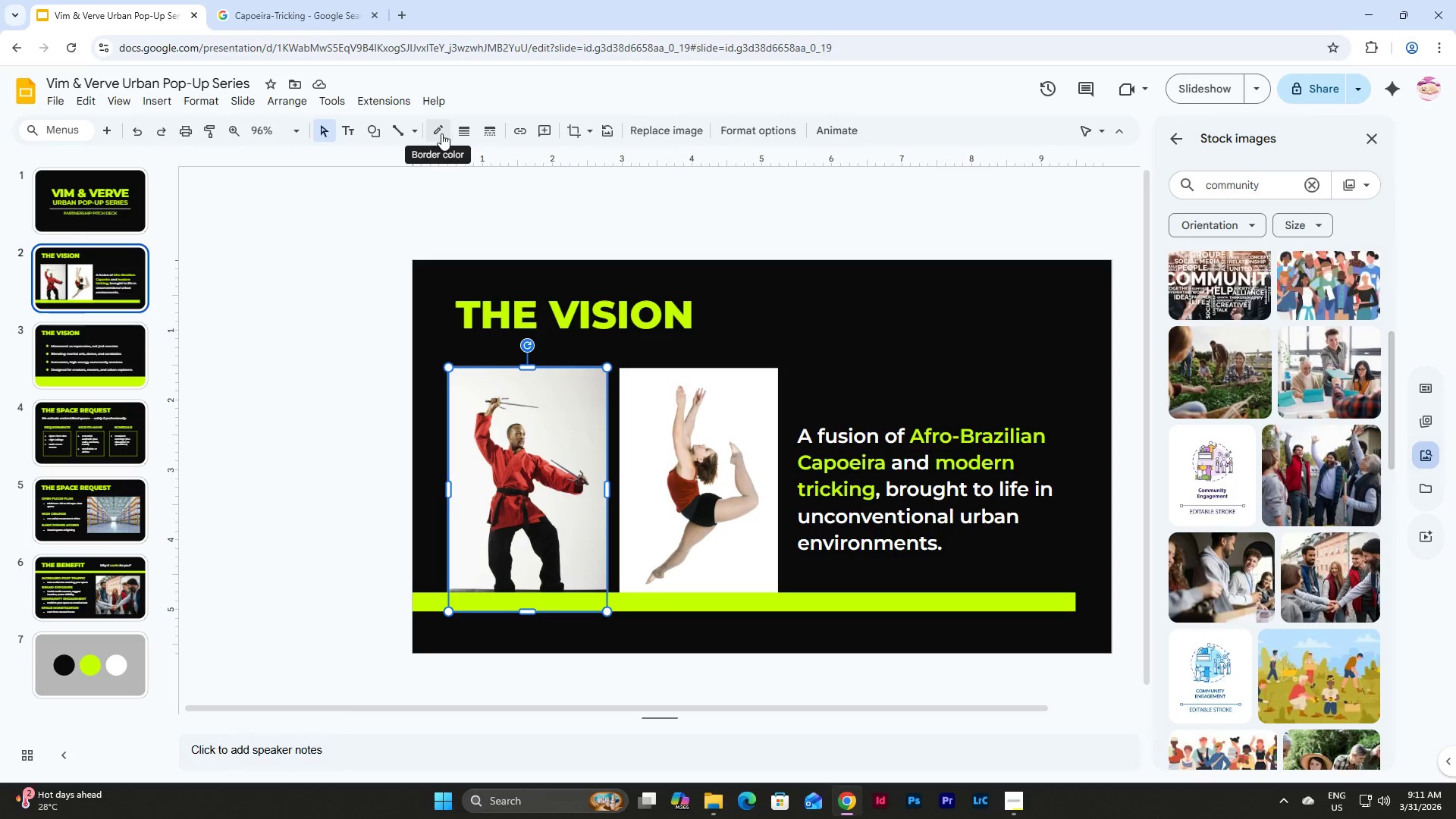 
left_click([437, 130])
 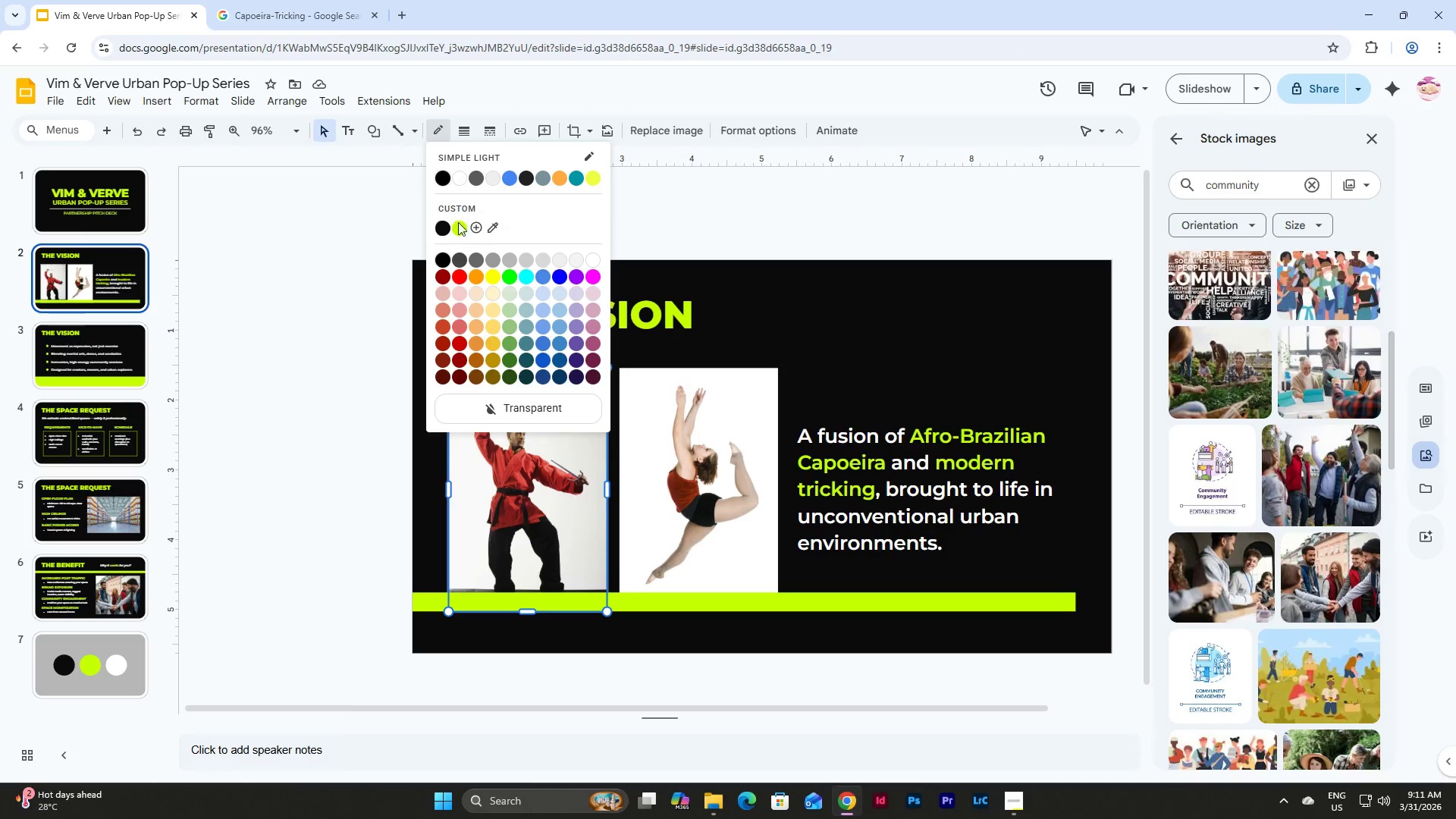 
left_click([460, 224])
 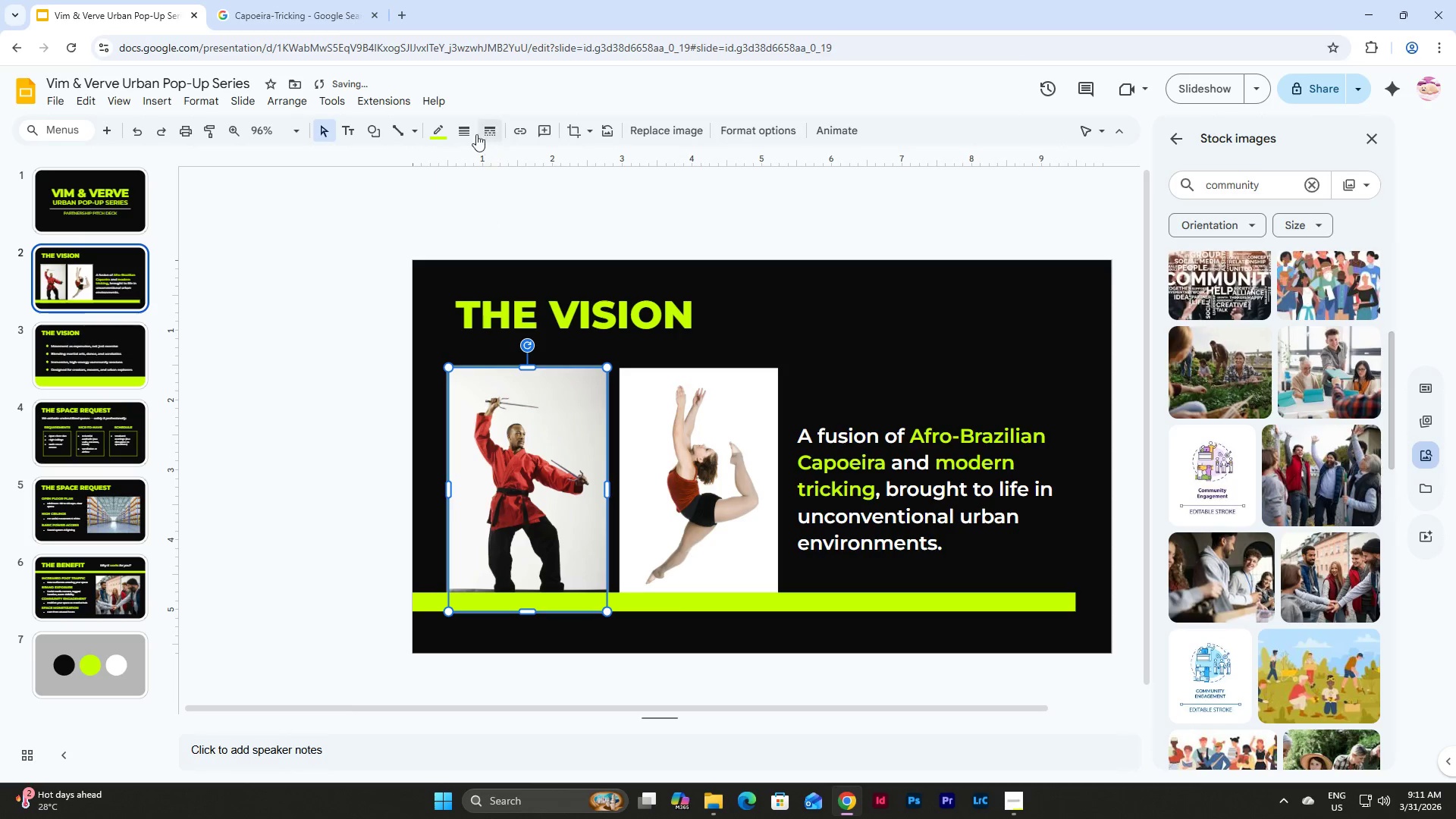 
left_click([464, 129])
 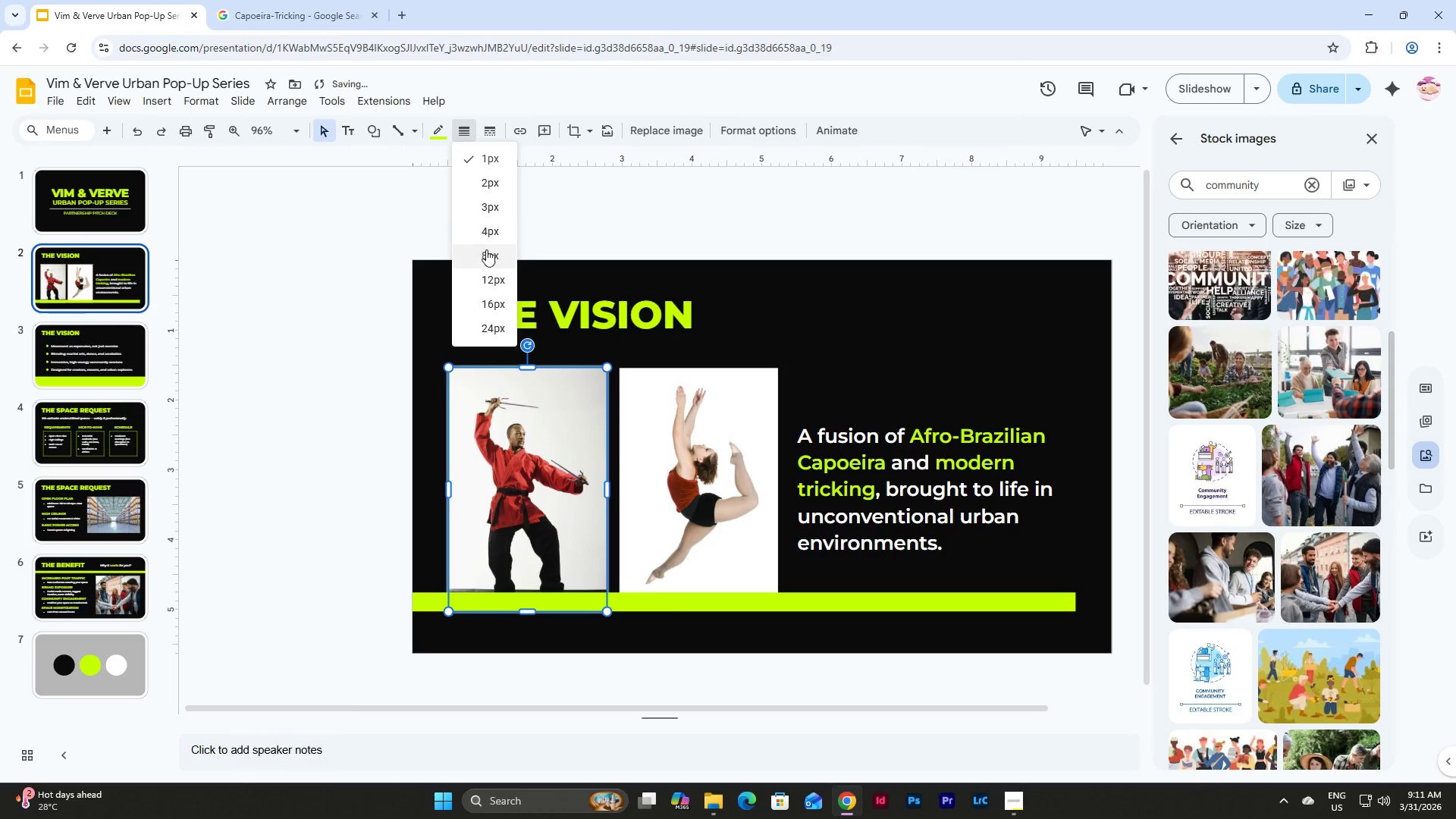 
left_click([486, 255])
 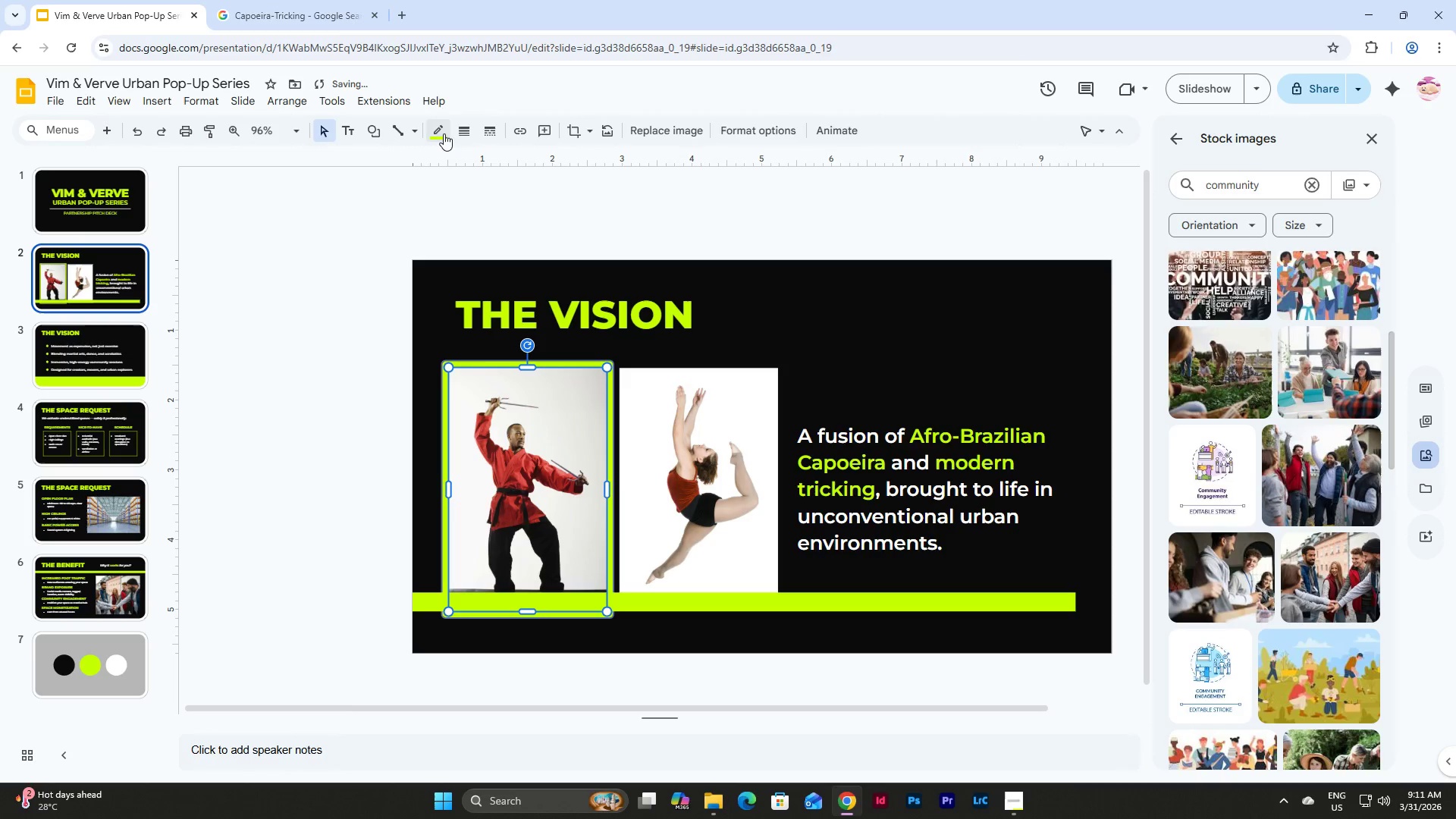 
left_click([460, 131])
 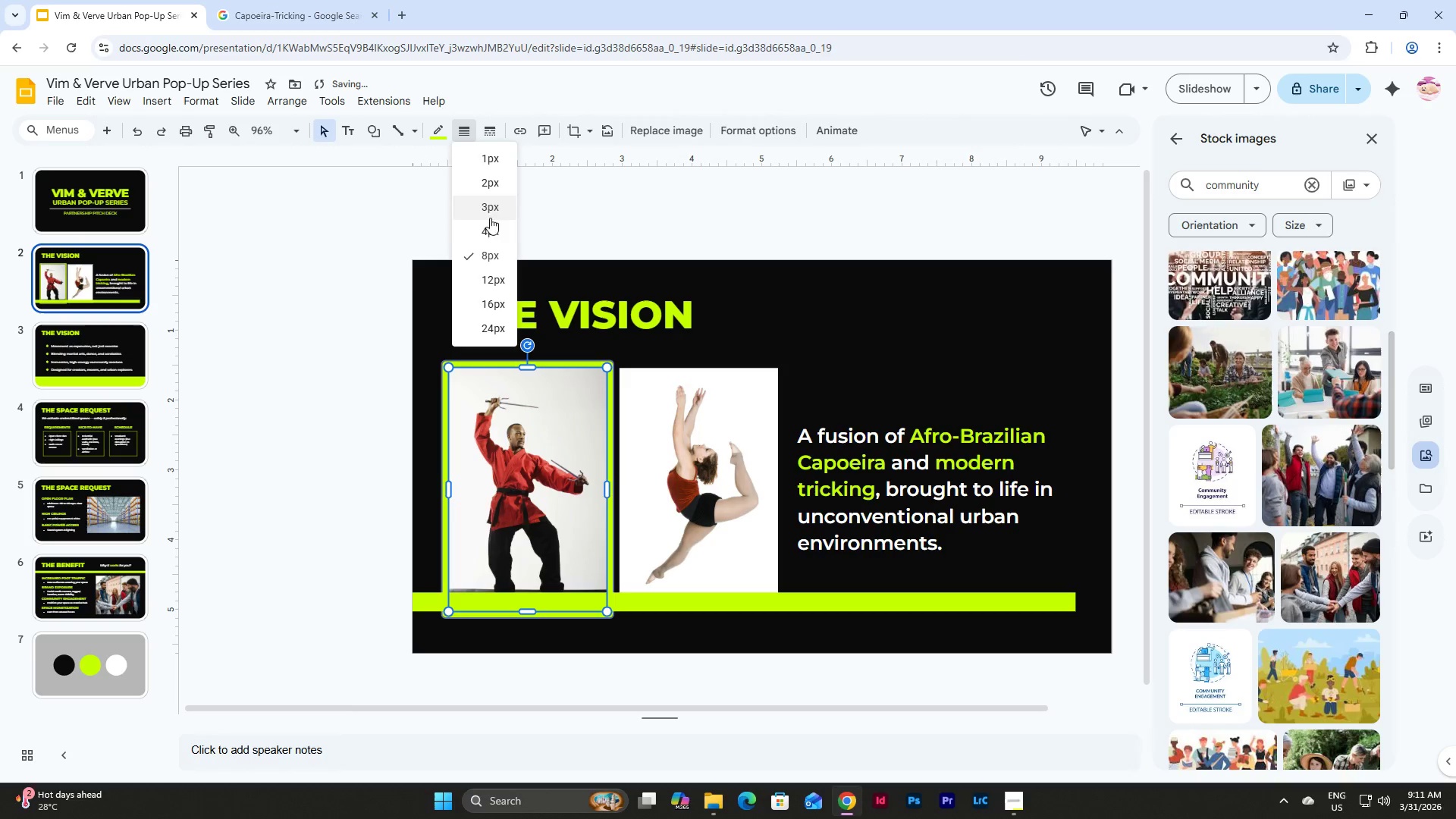 
left_click([489, 229])
 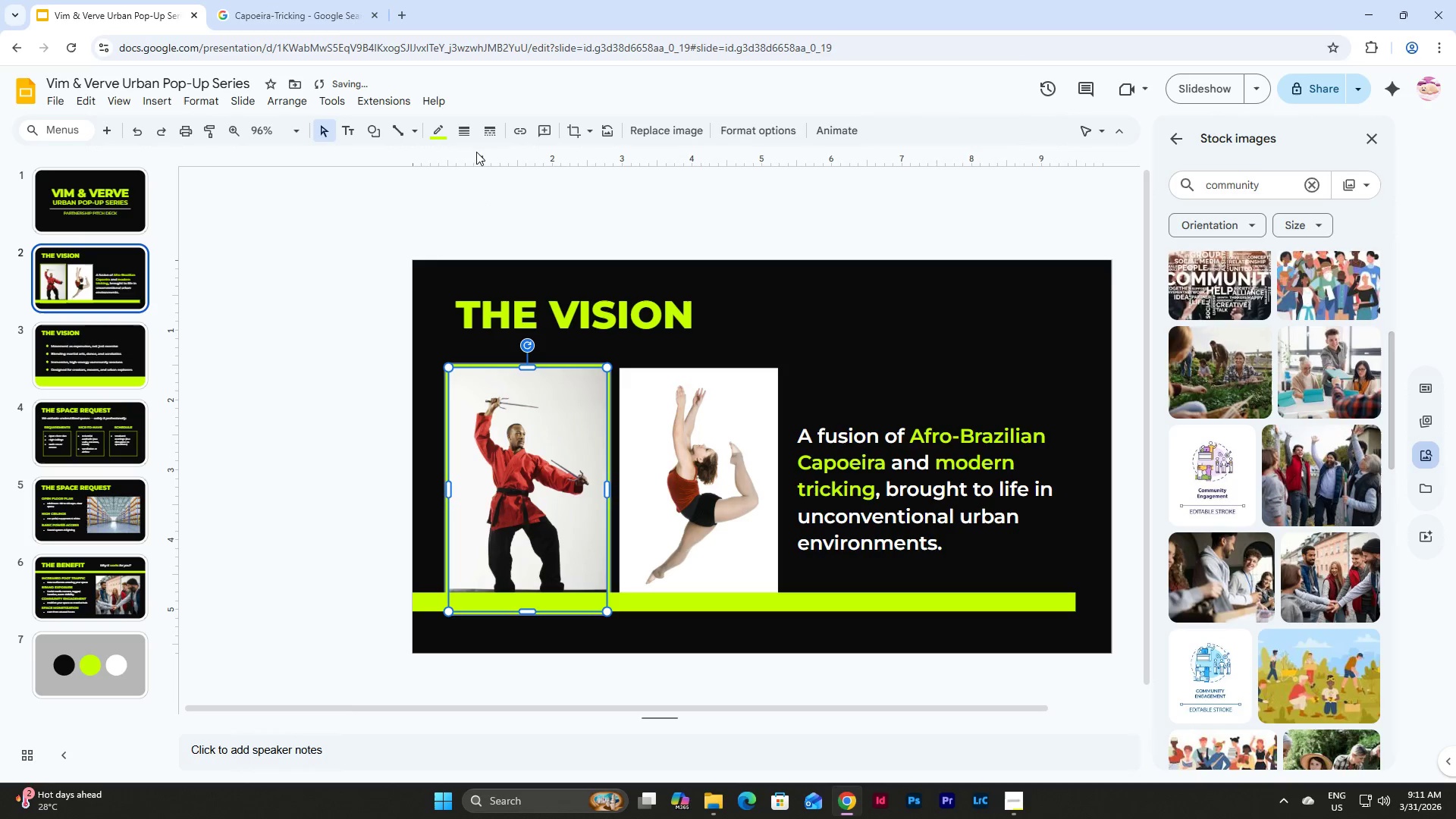 
left_click([463, 131])
 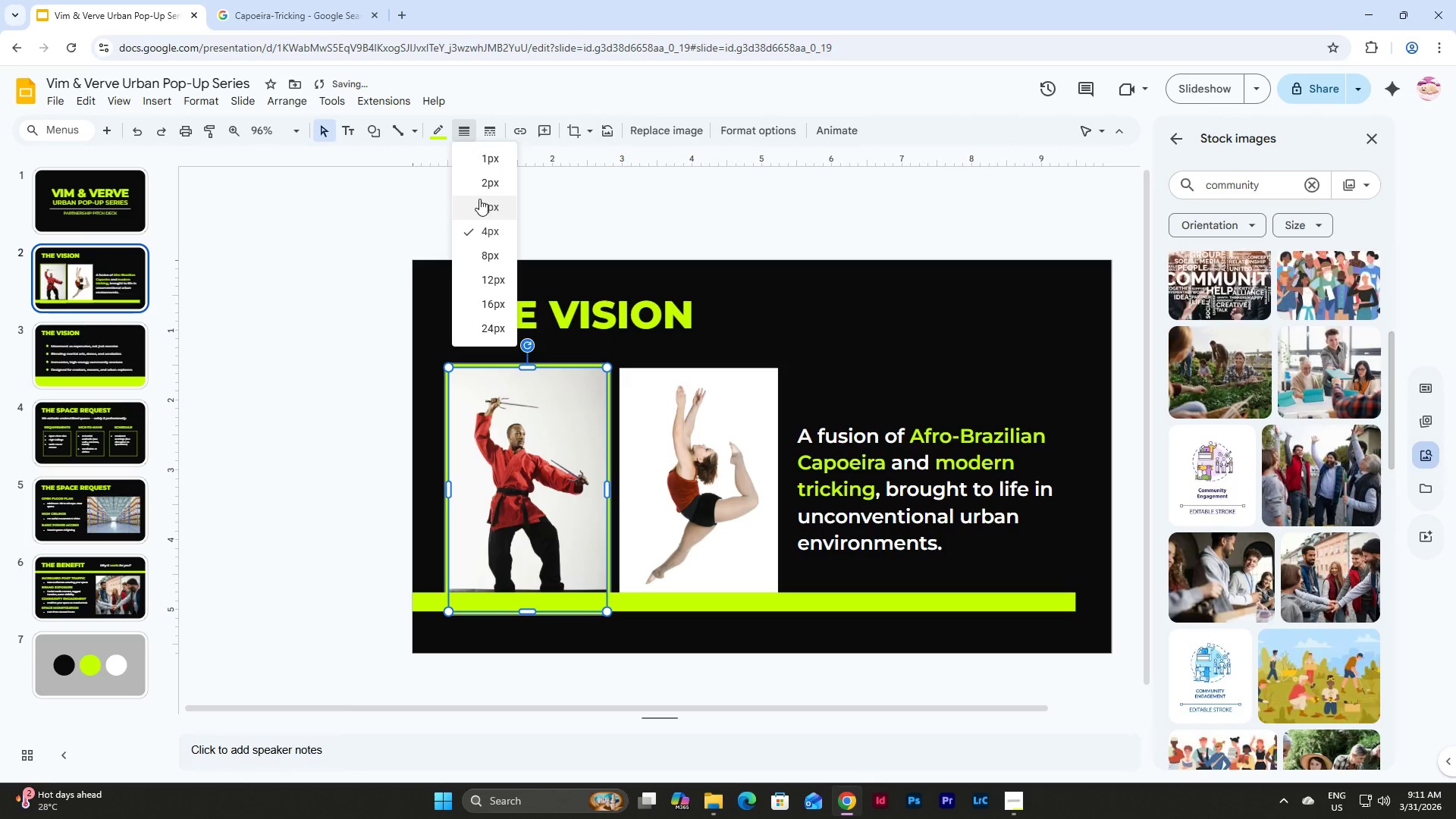 
left_click([482, 209])
 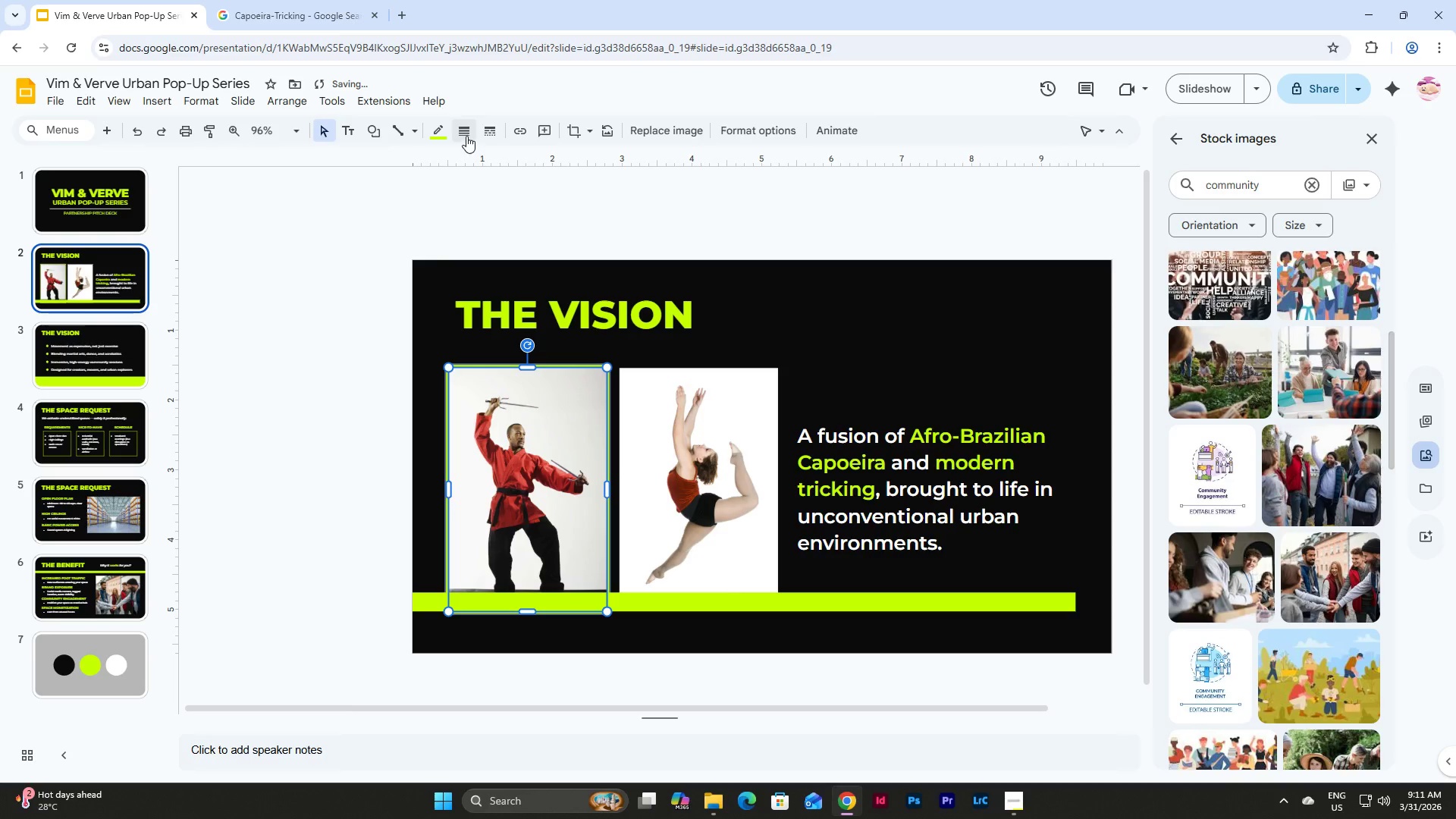 
left_click([373, 310])
 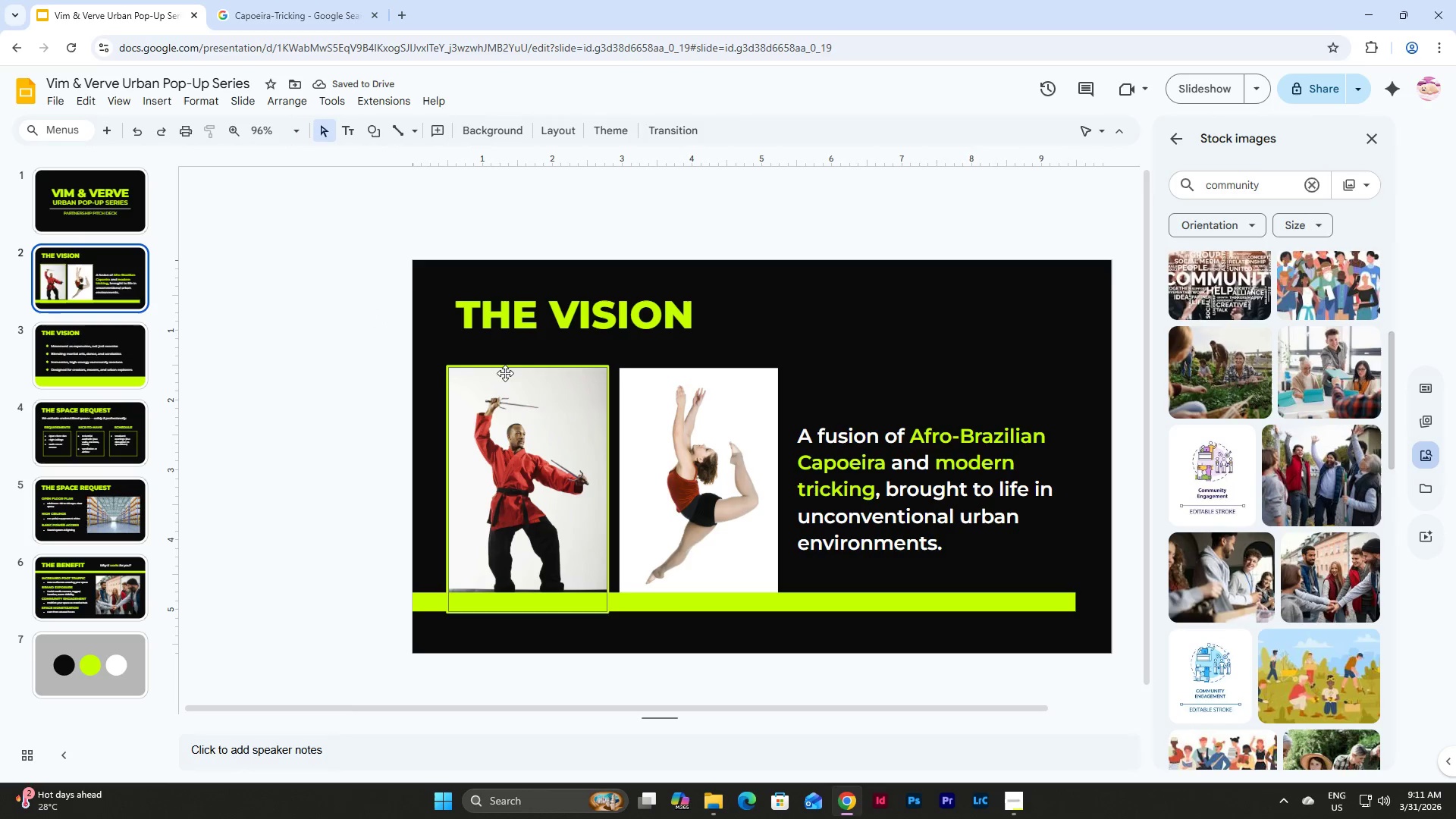 
left_click([505, 377])
 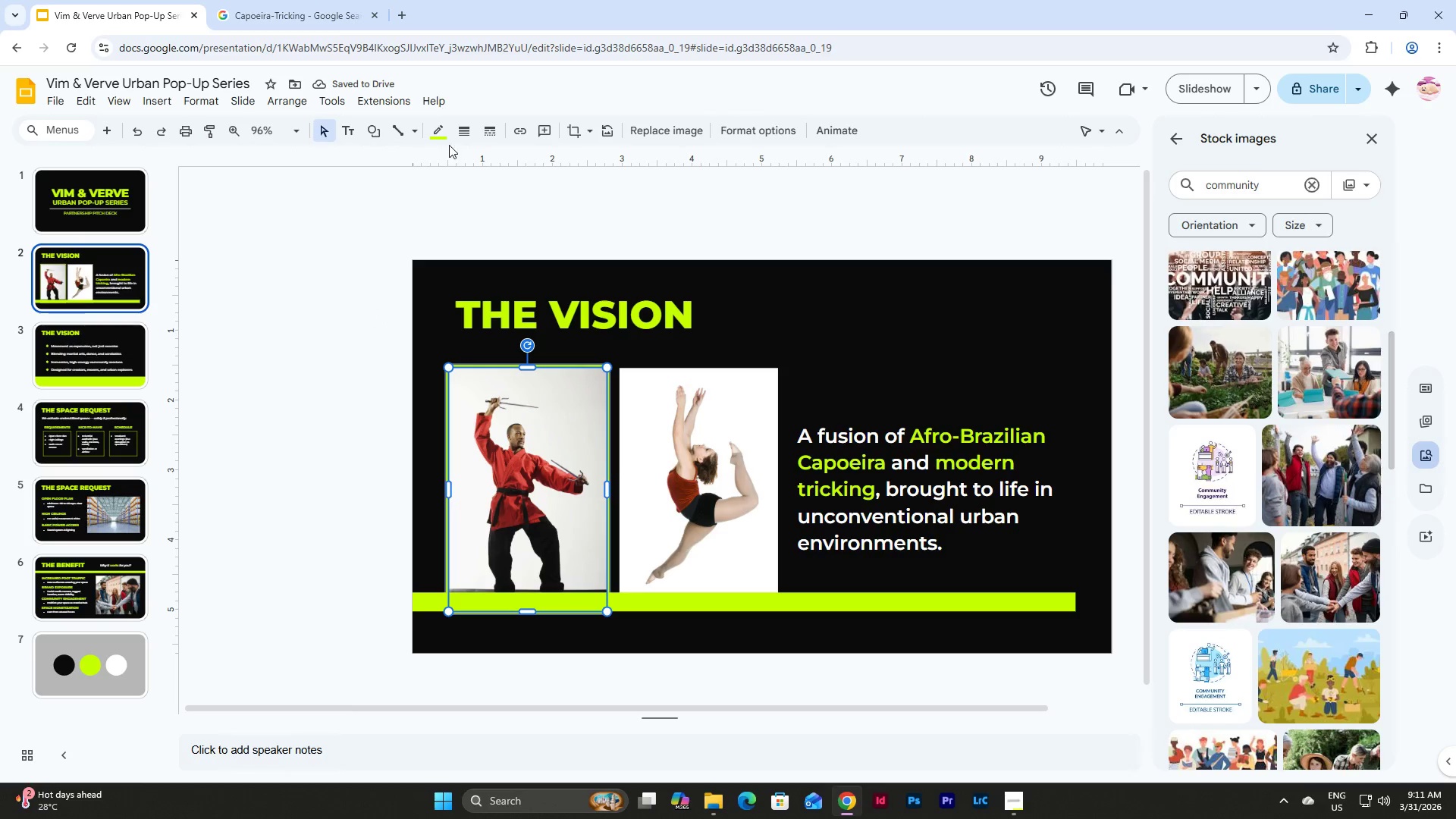 
left_click([463, 124])
 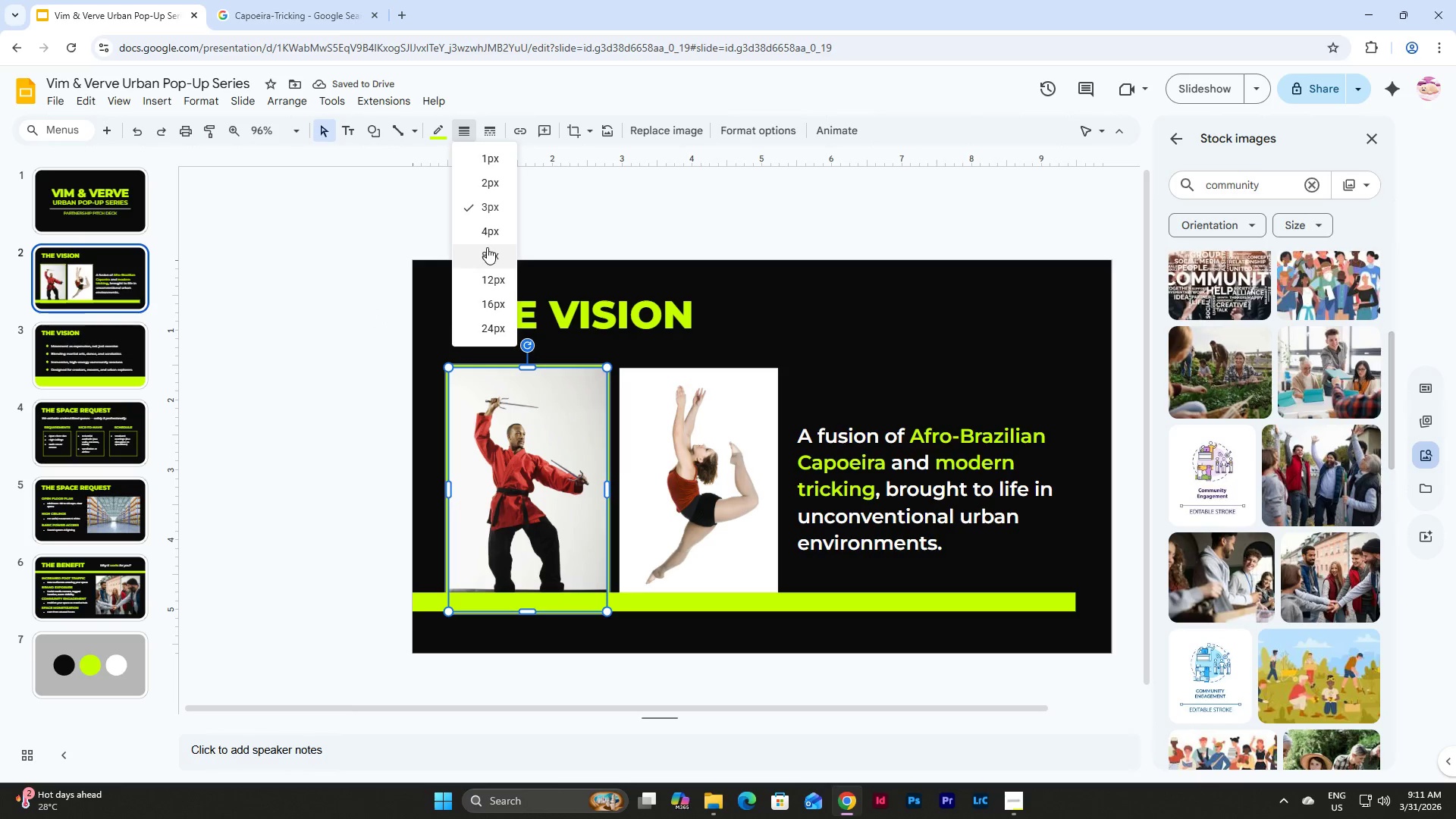 
left_click([487, 234])
 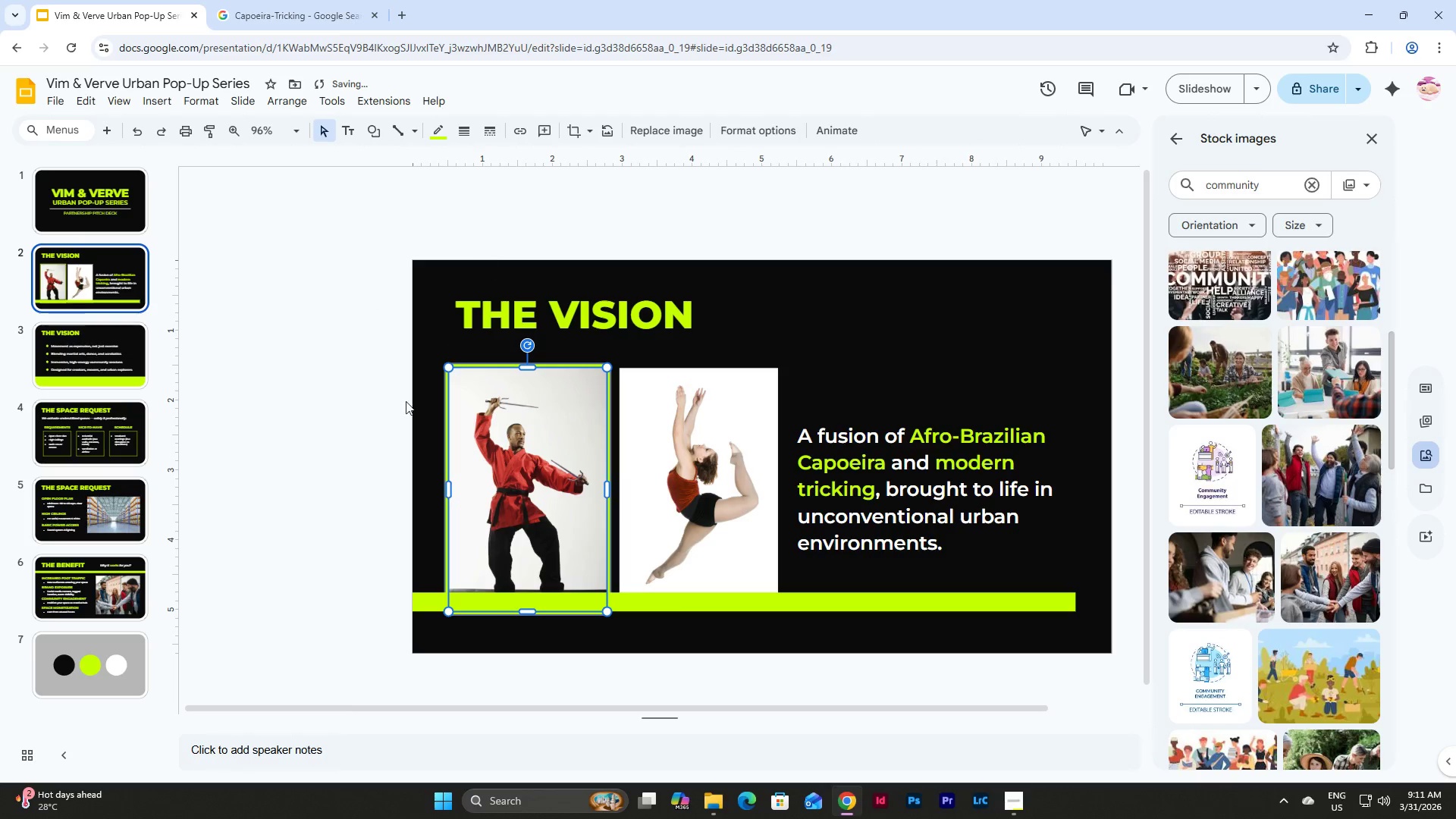 
left_click([337, 418])
 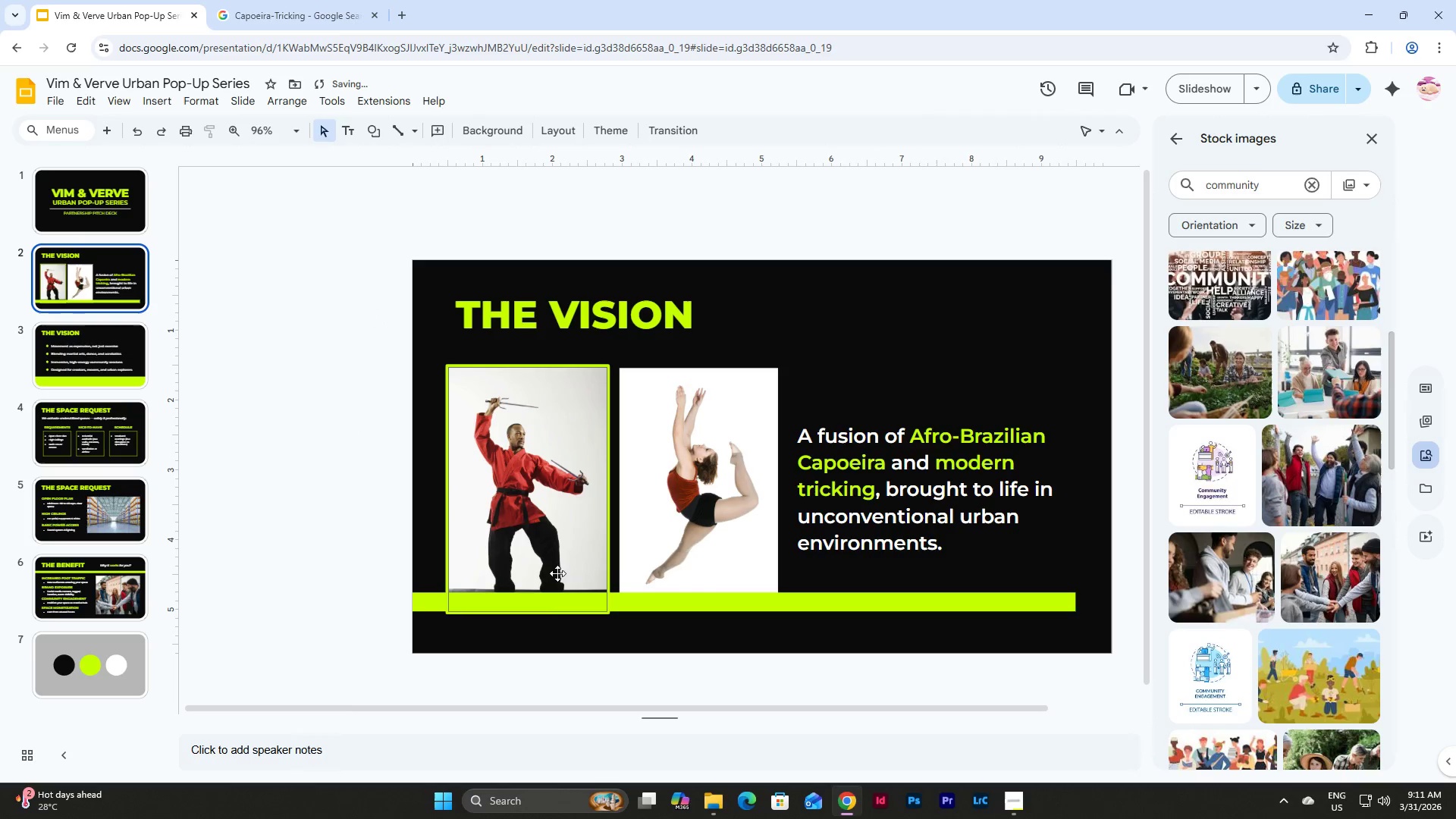 
left_click([548, 522])
 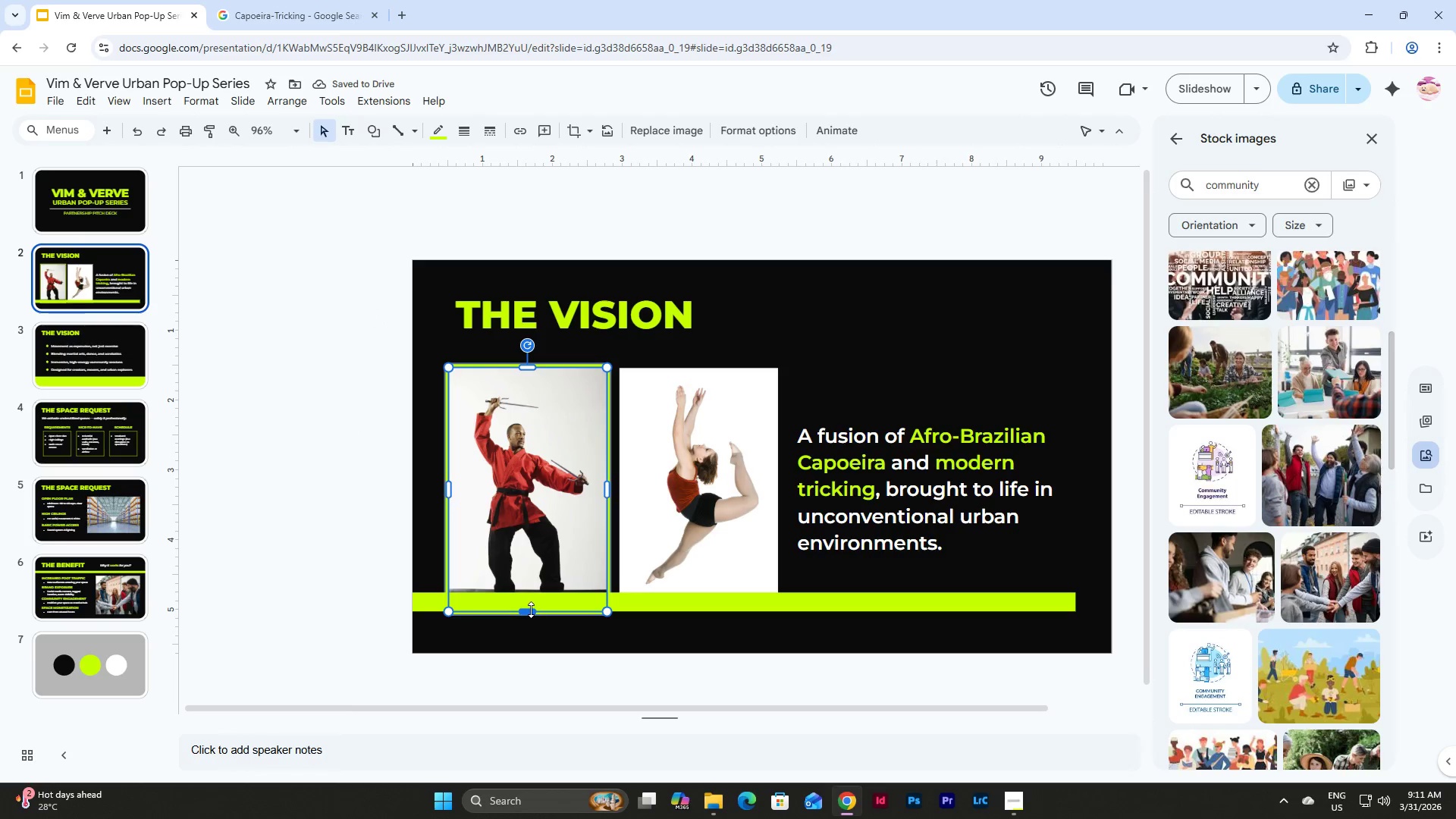 
left_click_drag(start_coordinate=[530, 610], to_coordinate=[530, 602])
 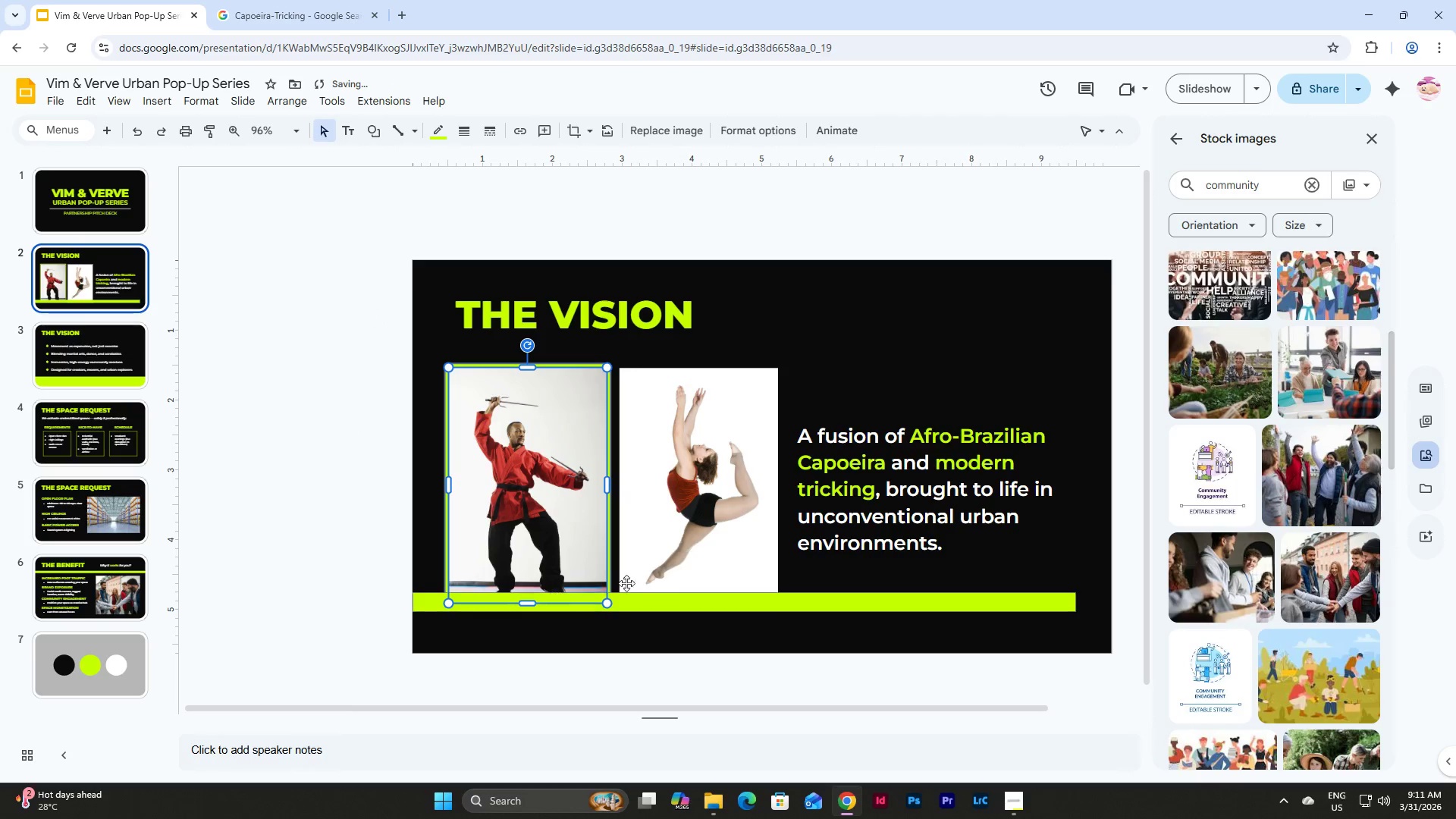 
left_click([714, 566])
 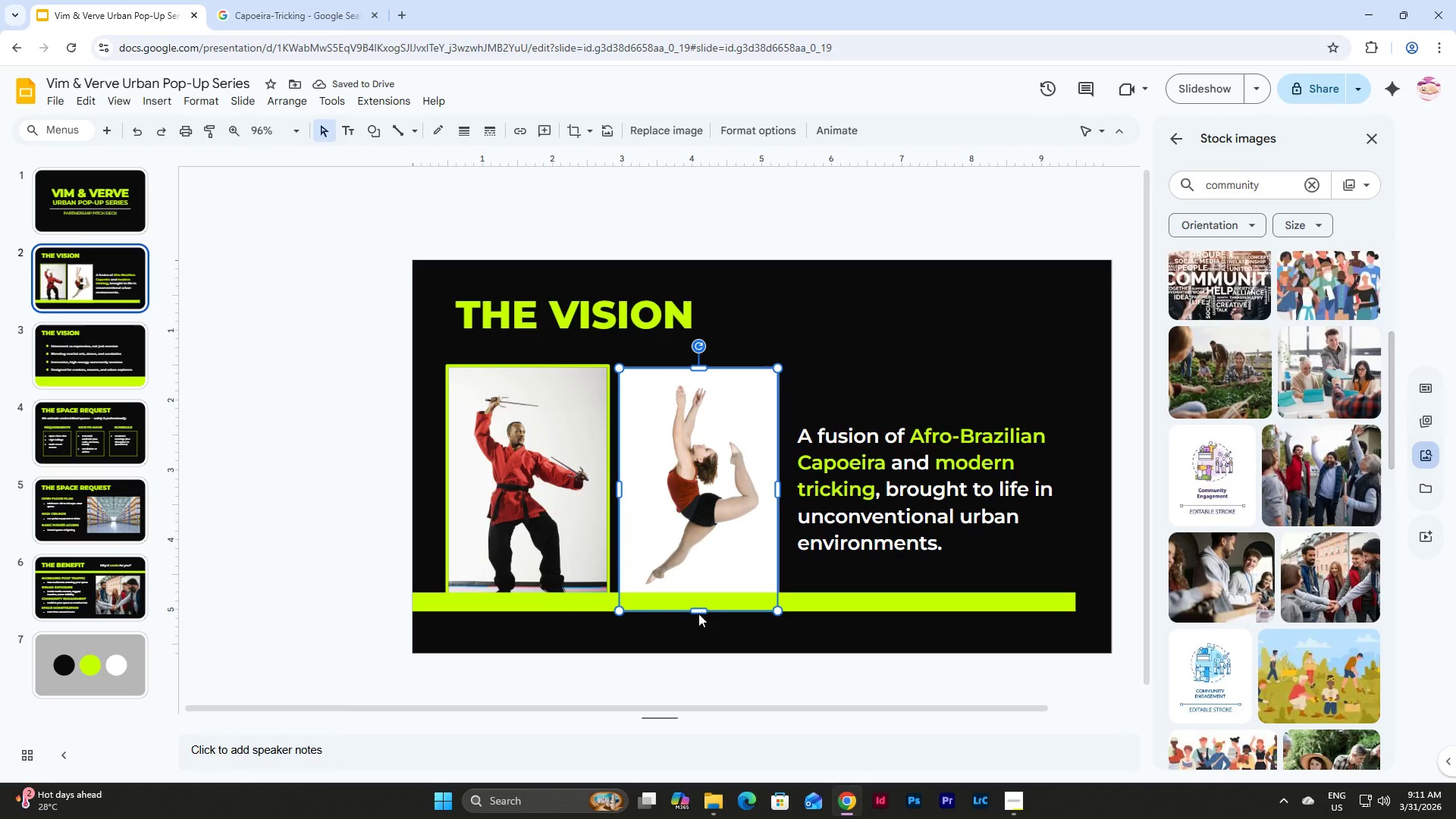 
left_click_drag(start_coordinate=[697, 610], to_coordinate=[697, 606])
 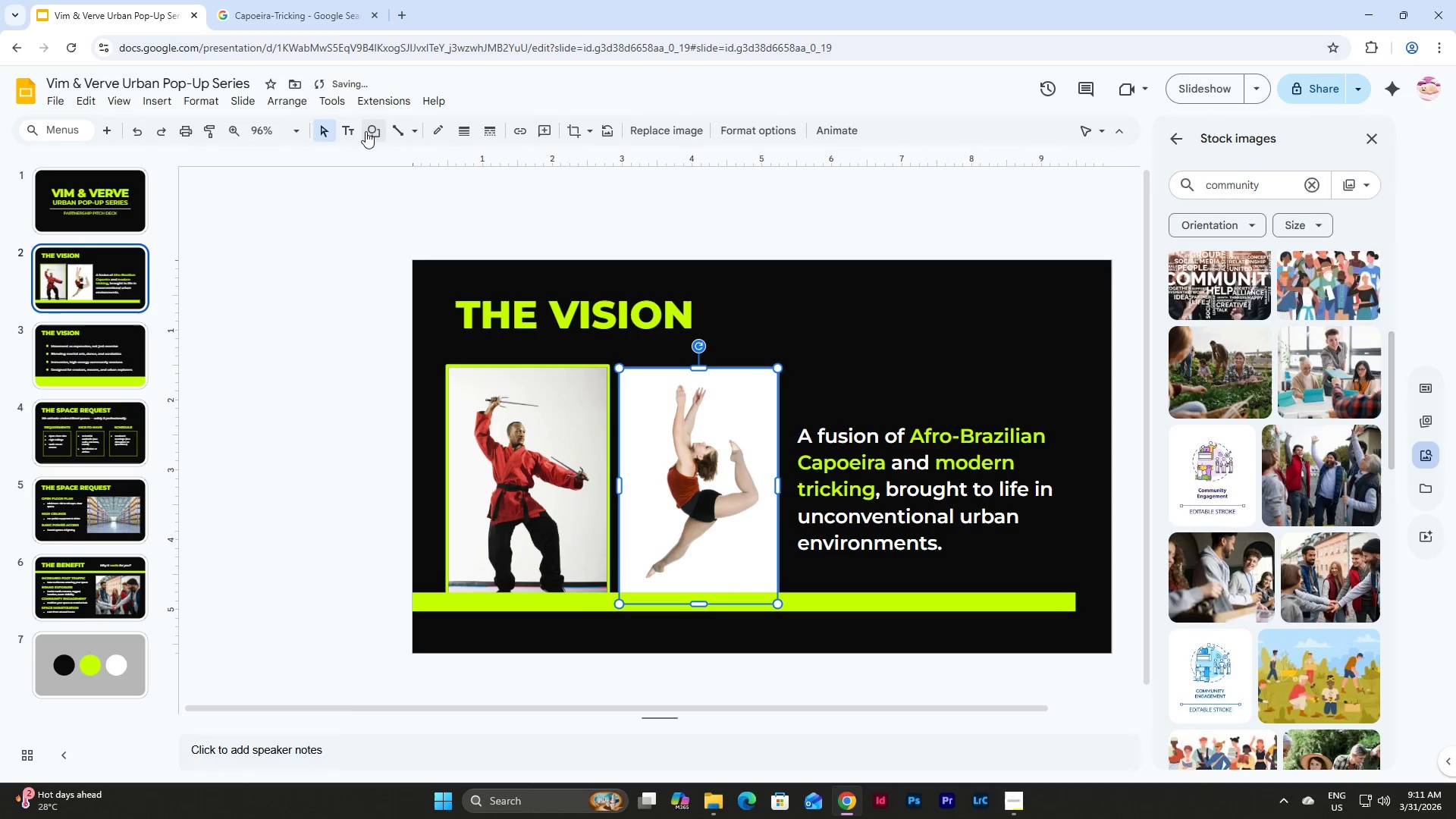 
left_click([438, 130])
 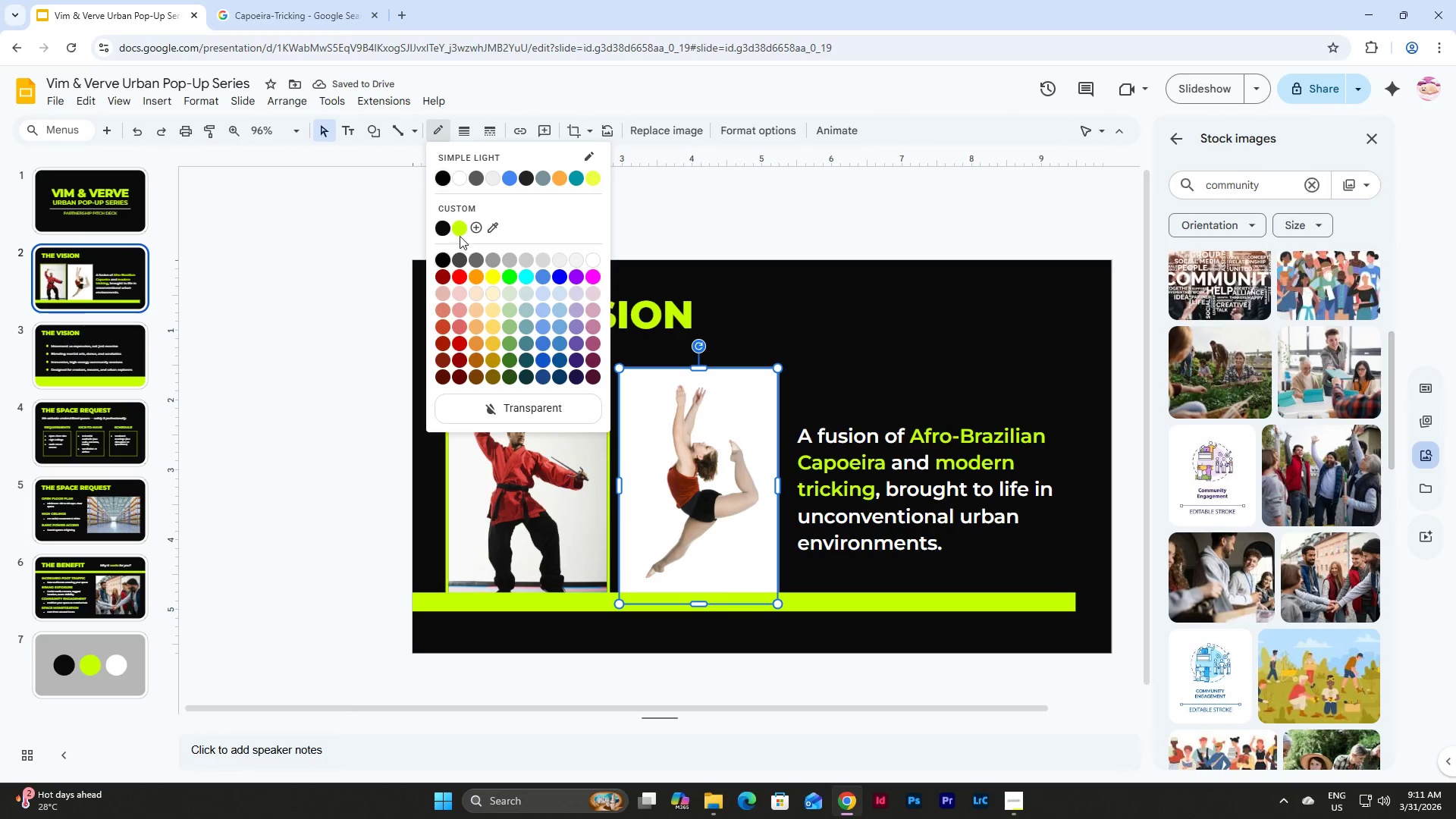 
left_click([460, 231])
 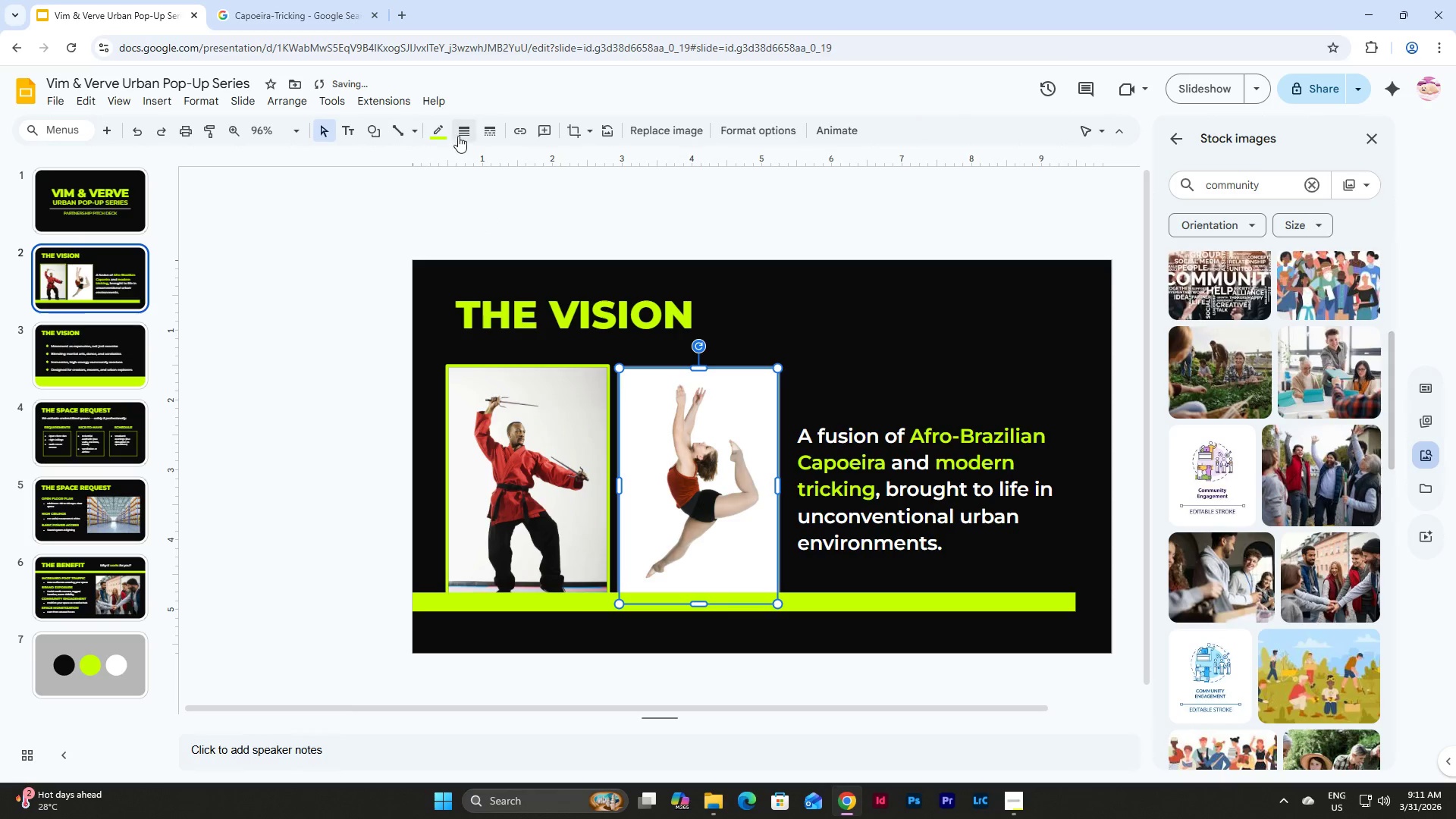 
left_click([464, 127])
 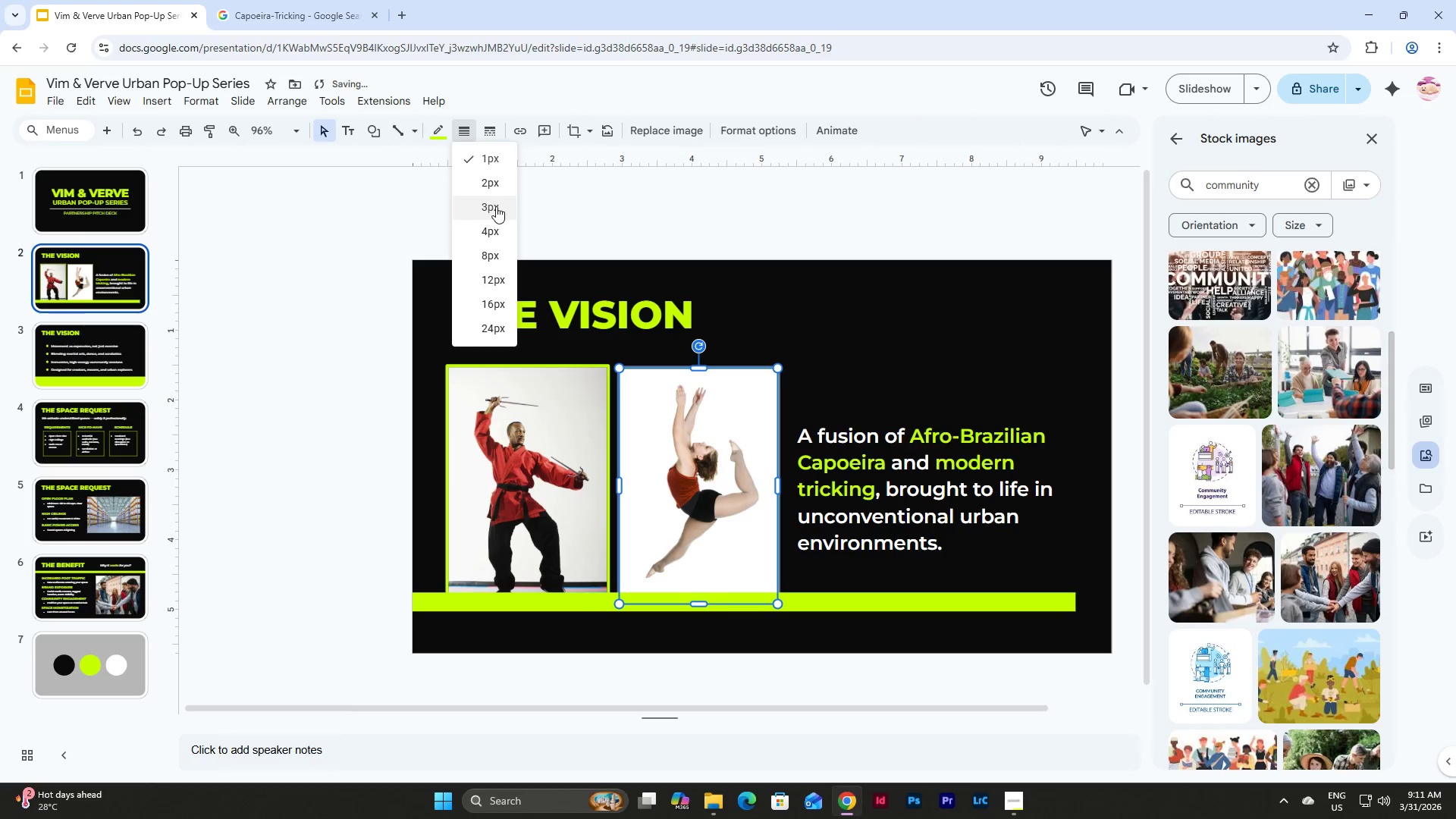 
left_click([496, 208])
 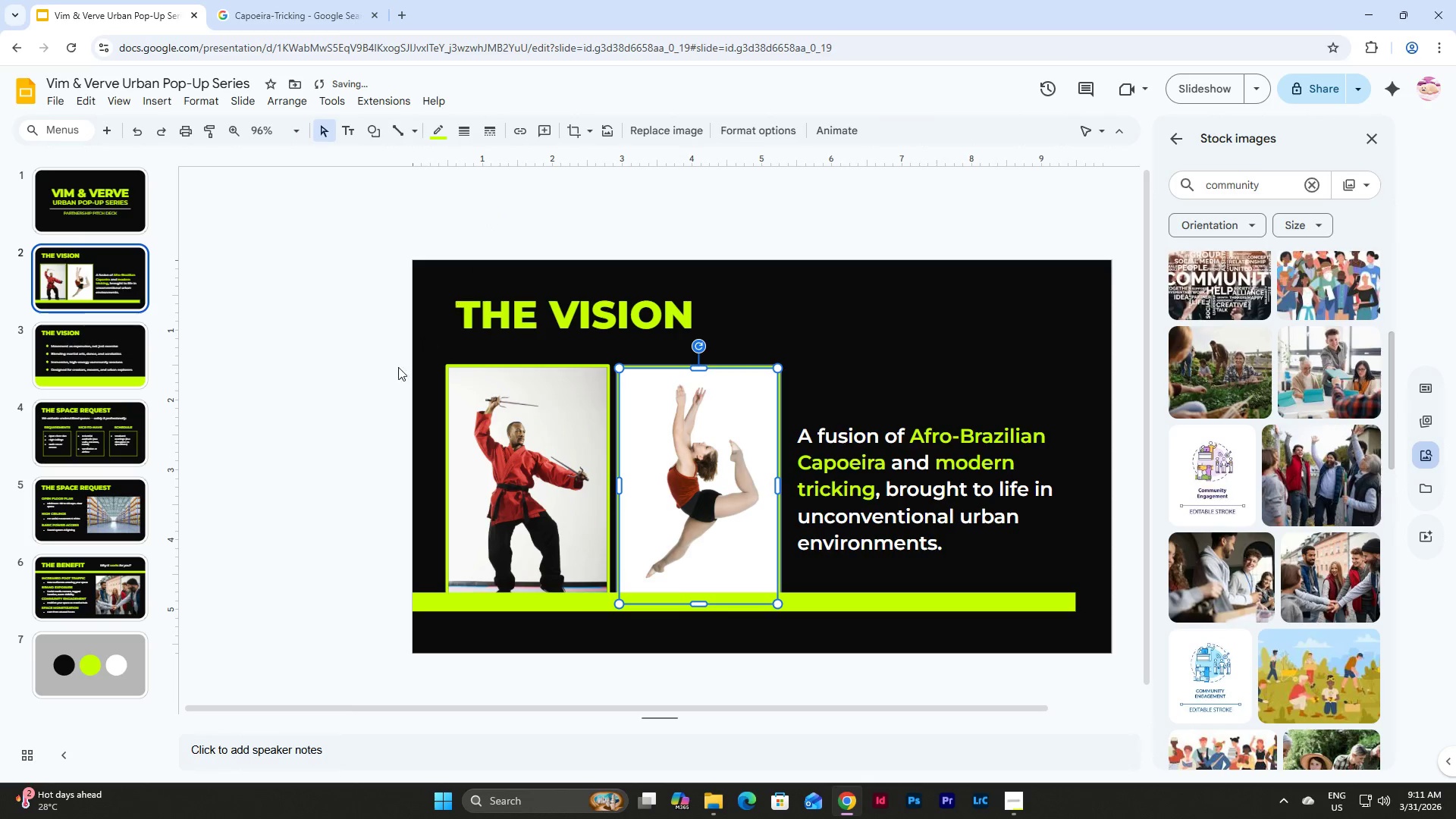 
left_click([325, 388])
 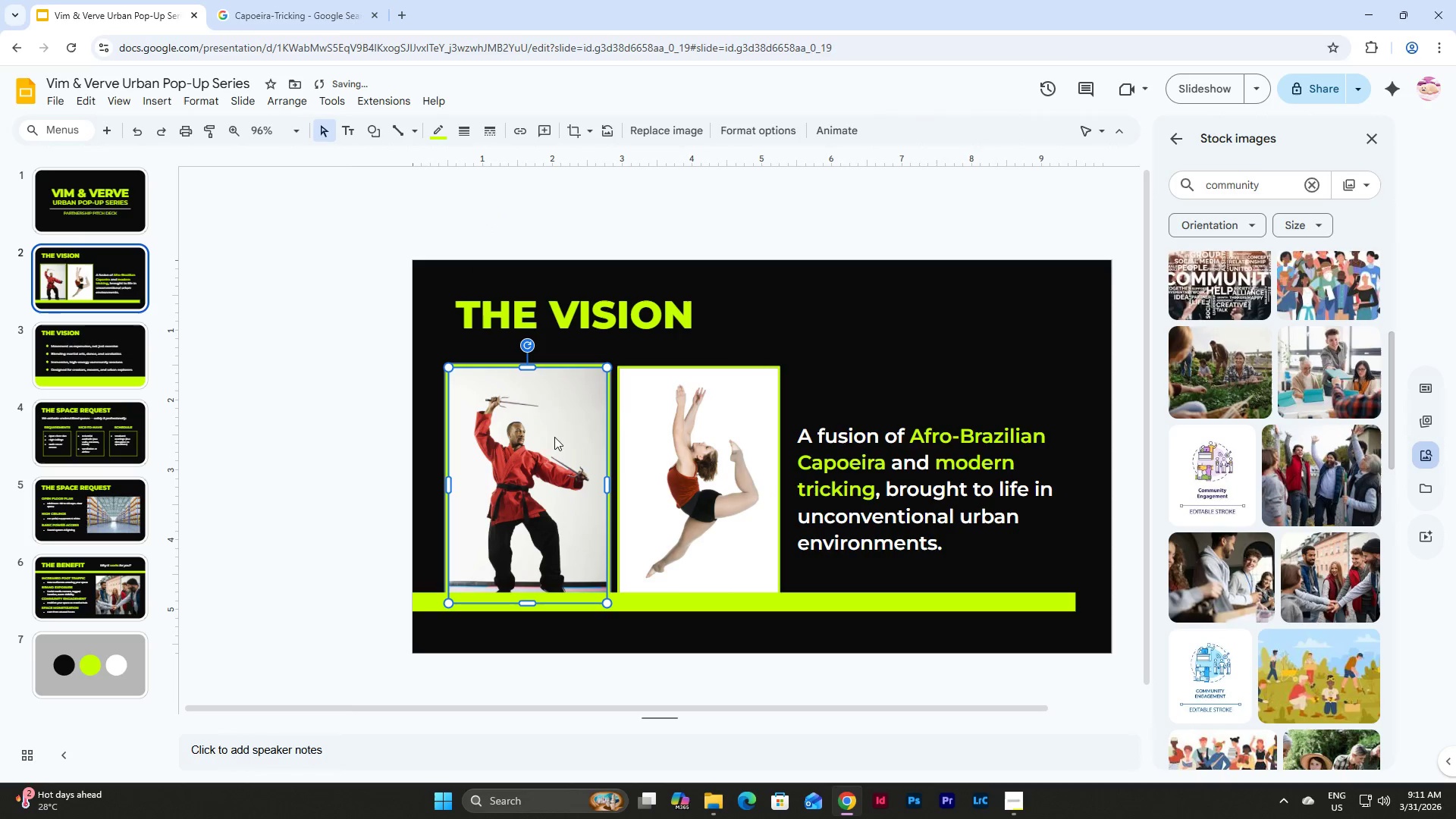 
double_click([711, 409])
 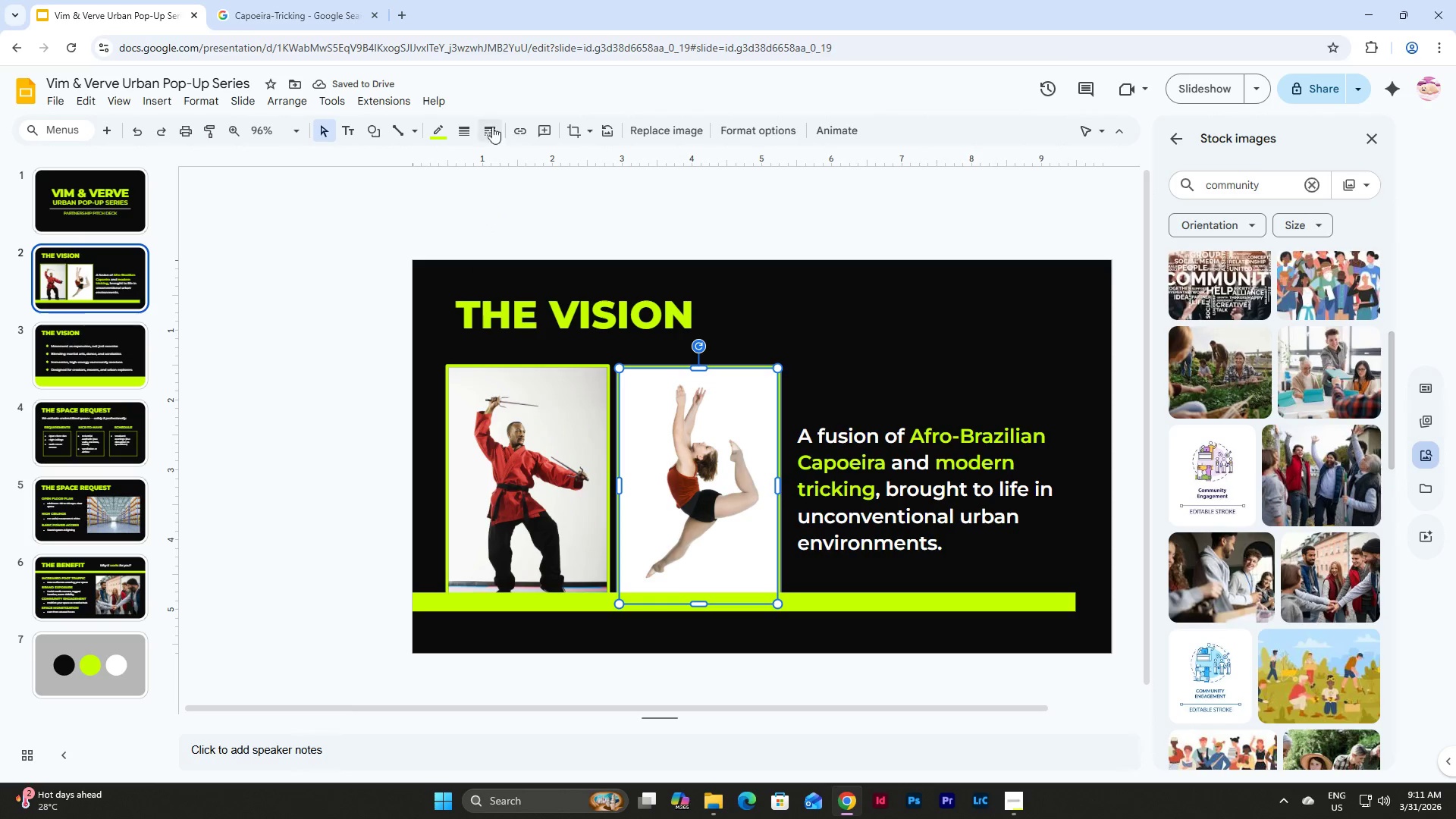 
left_click([461, 127])
 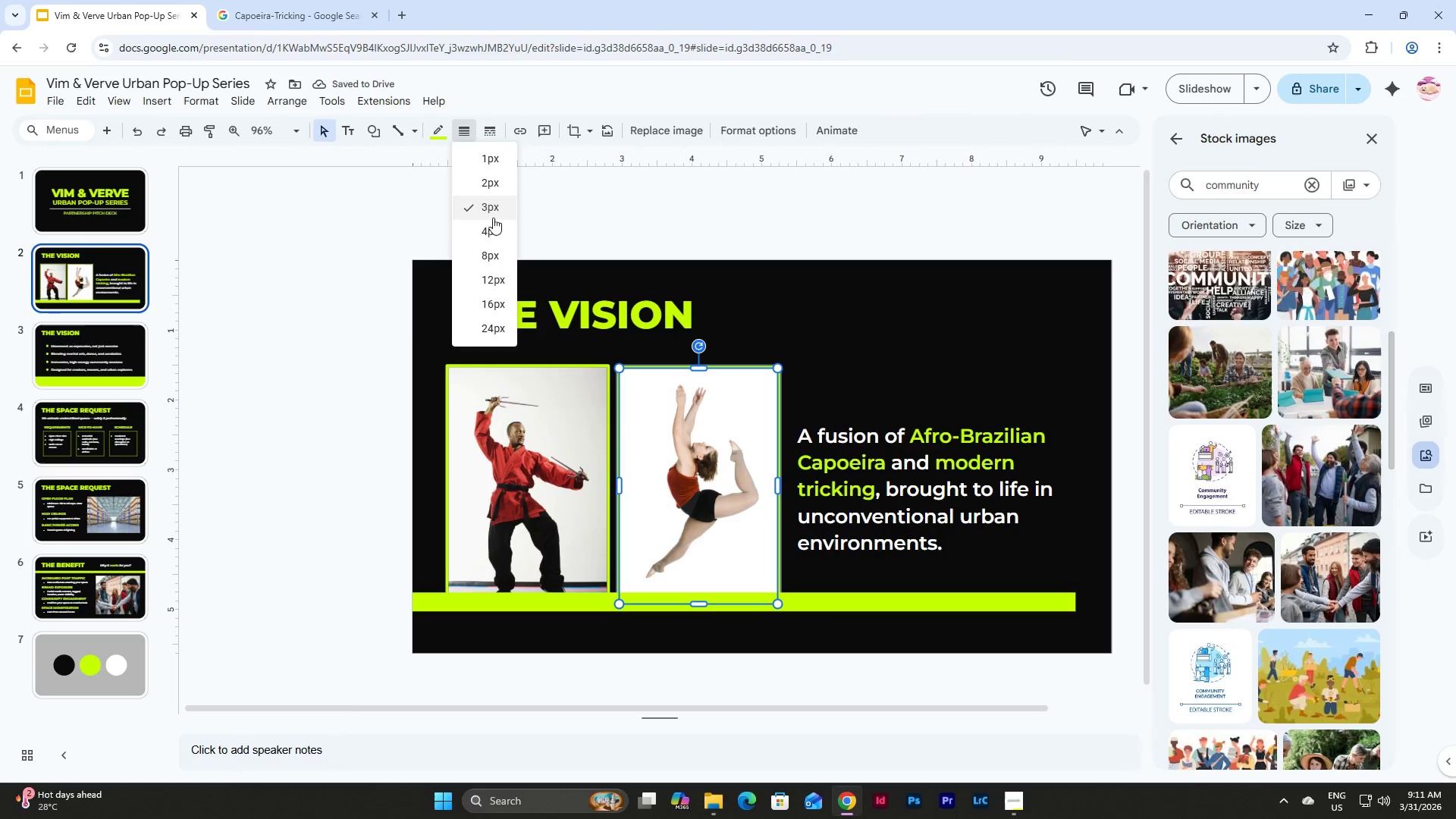 
left_click([494, 232])
 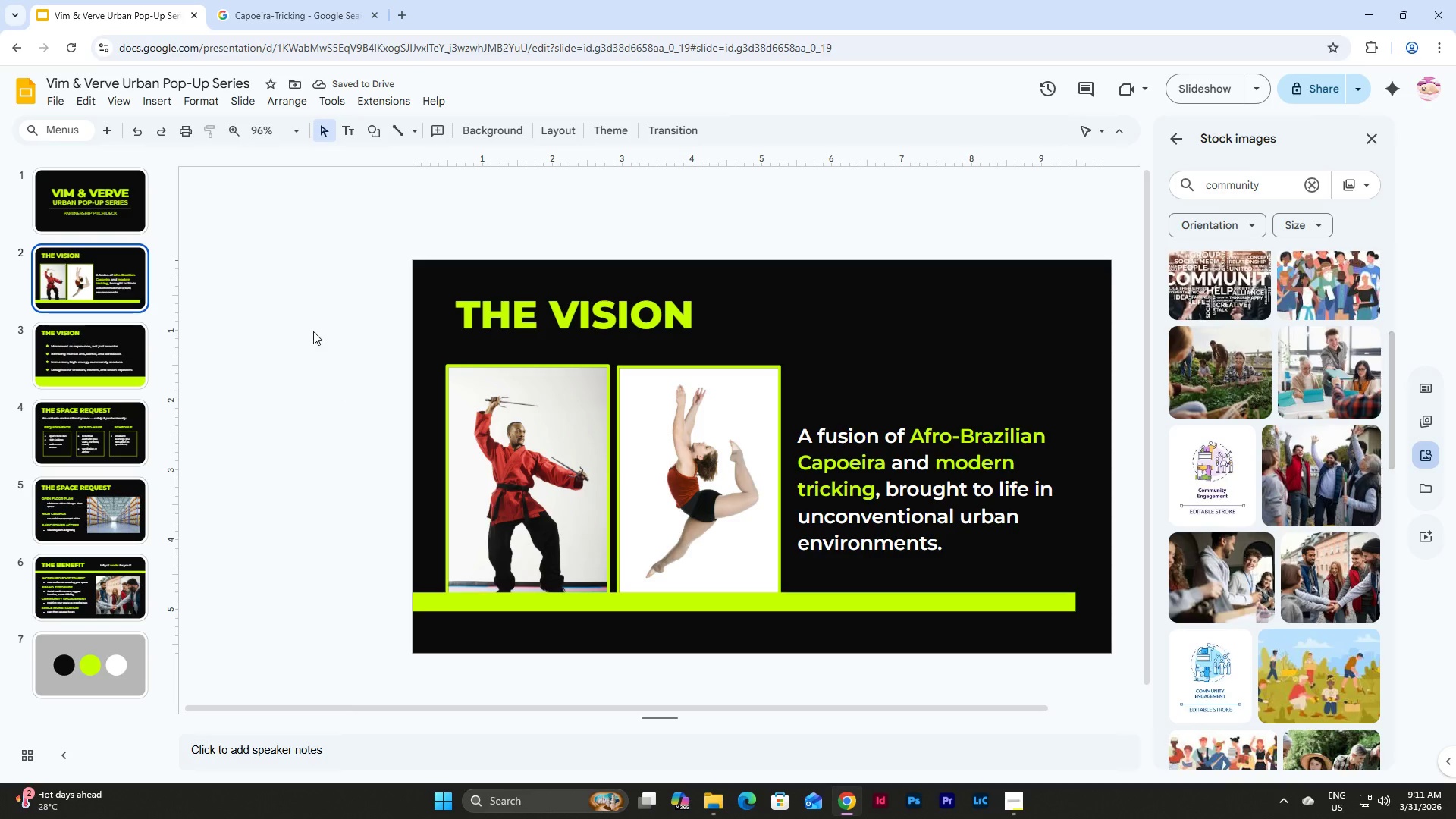 
left_click([105, 350])
 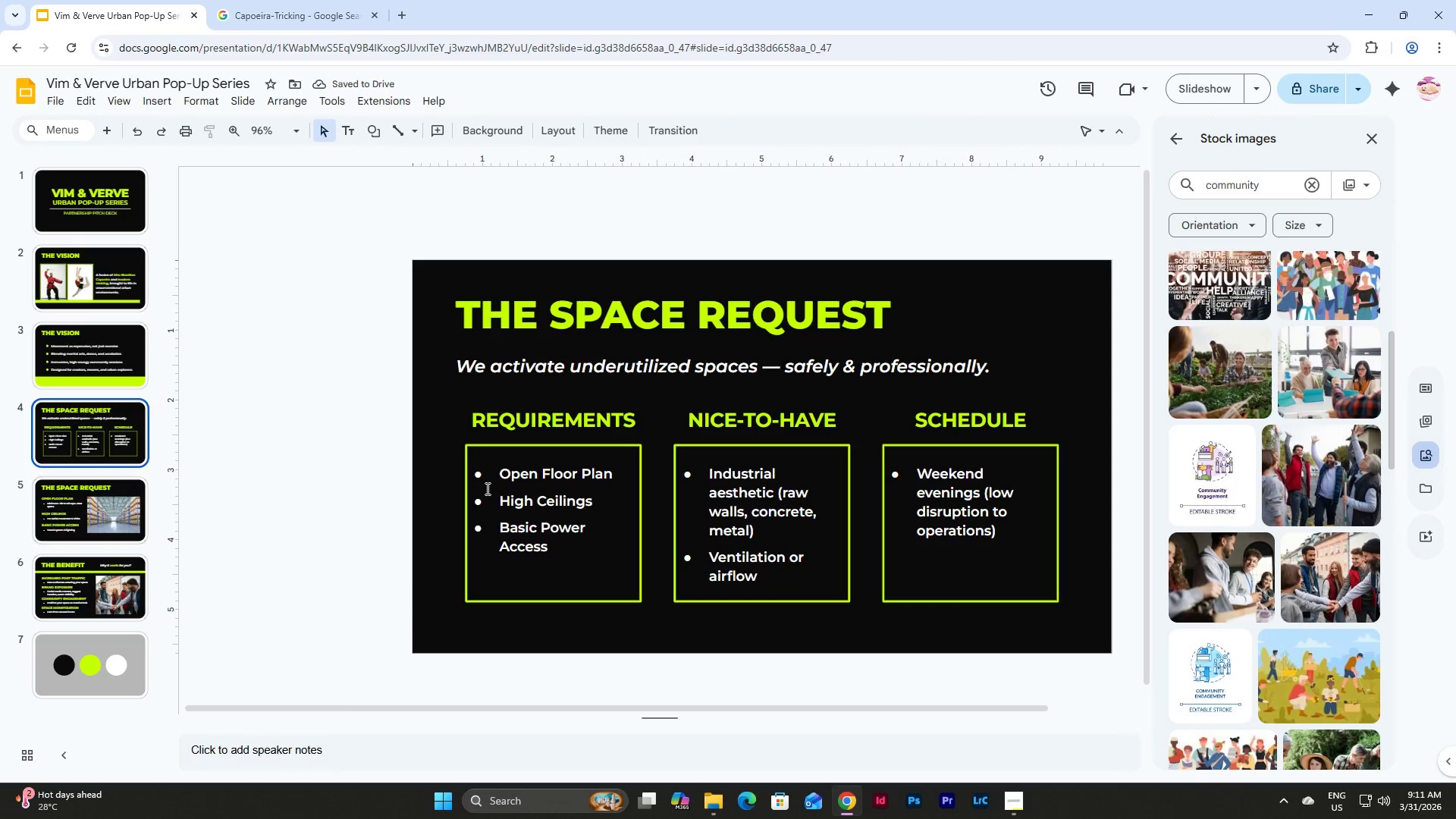 
left_click([510, 447])
 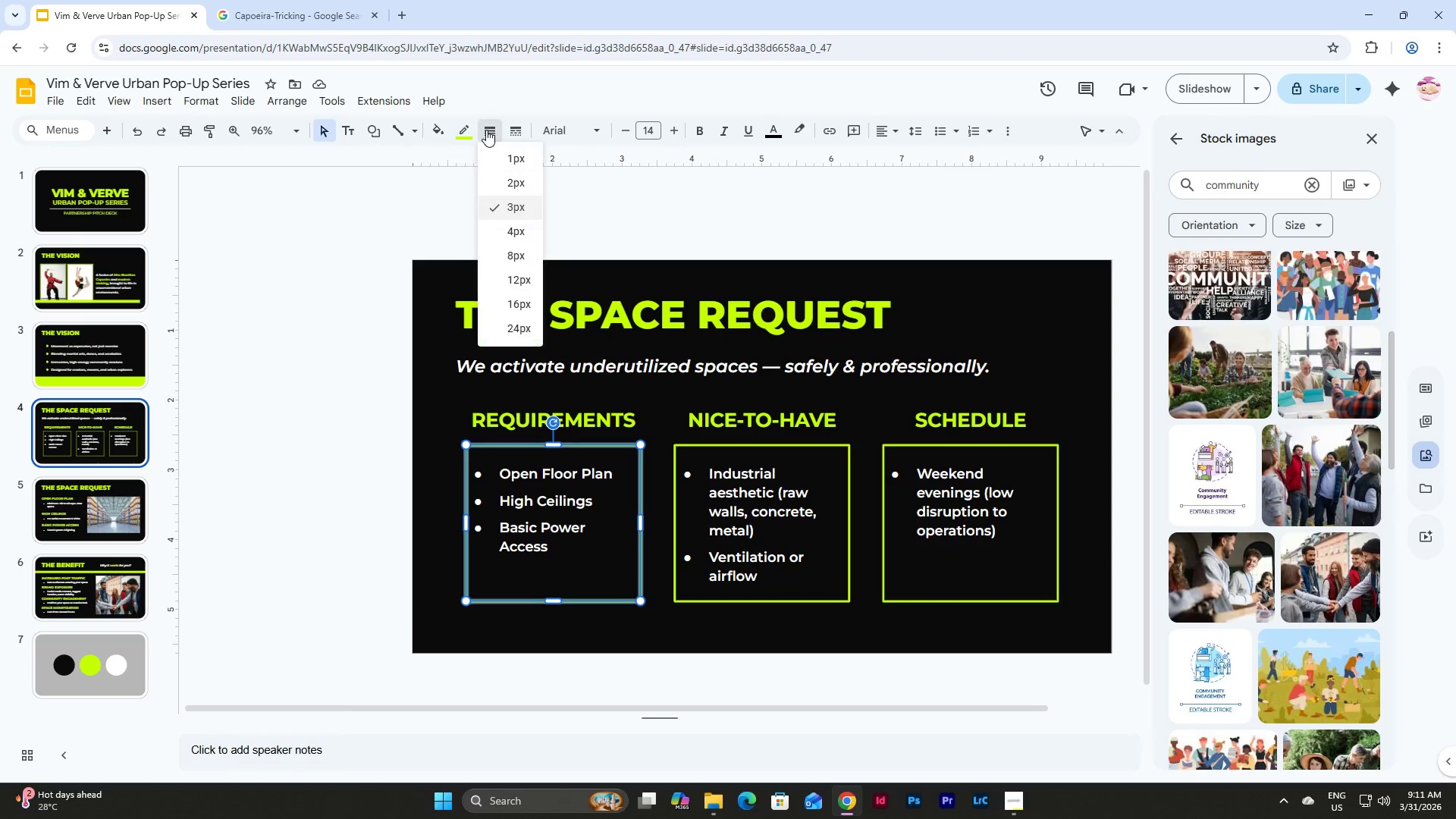 
double_click([486, 130])
 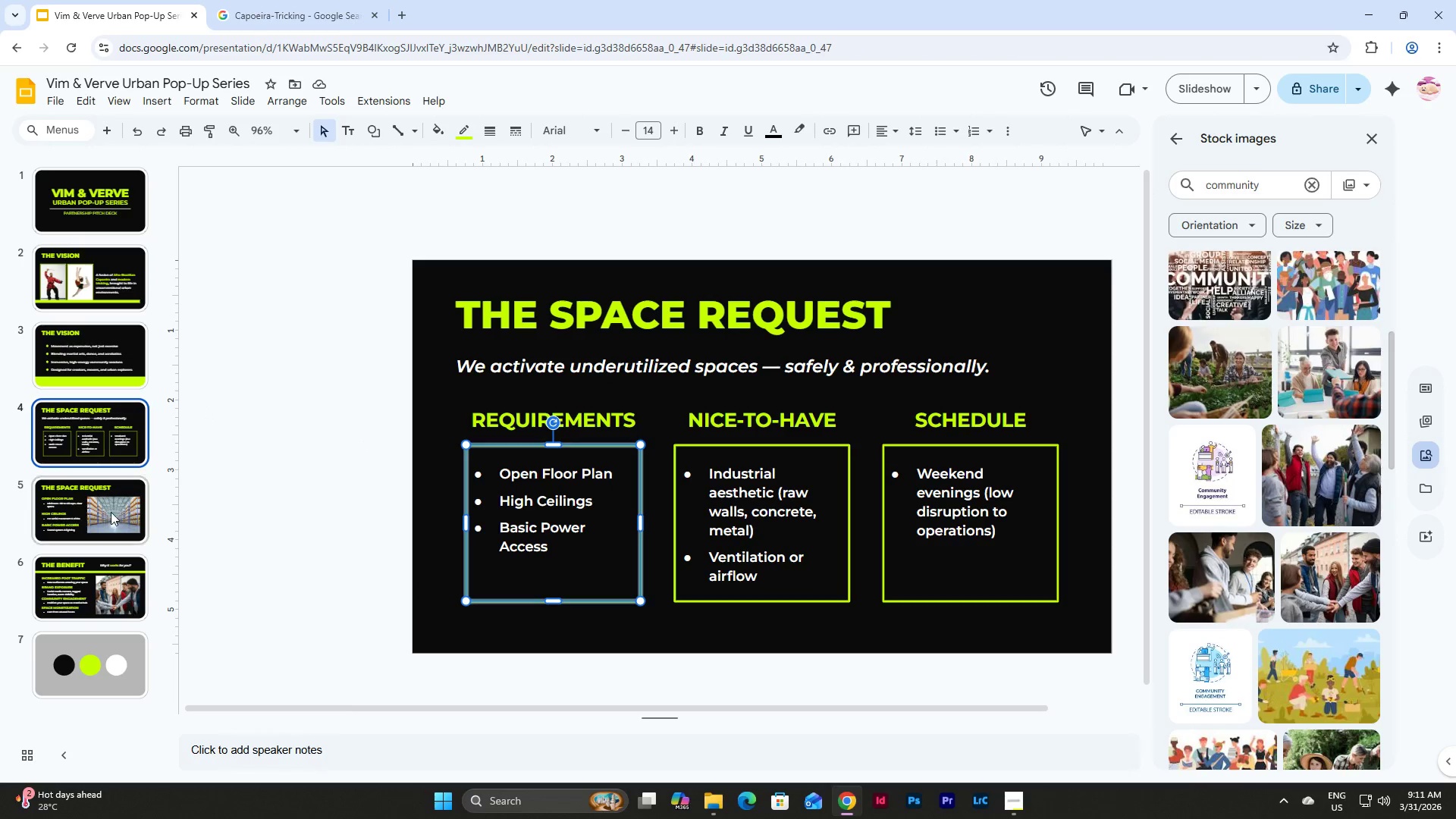 
left_click([108, 510])
 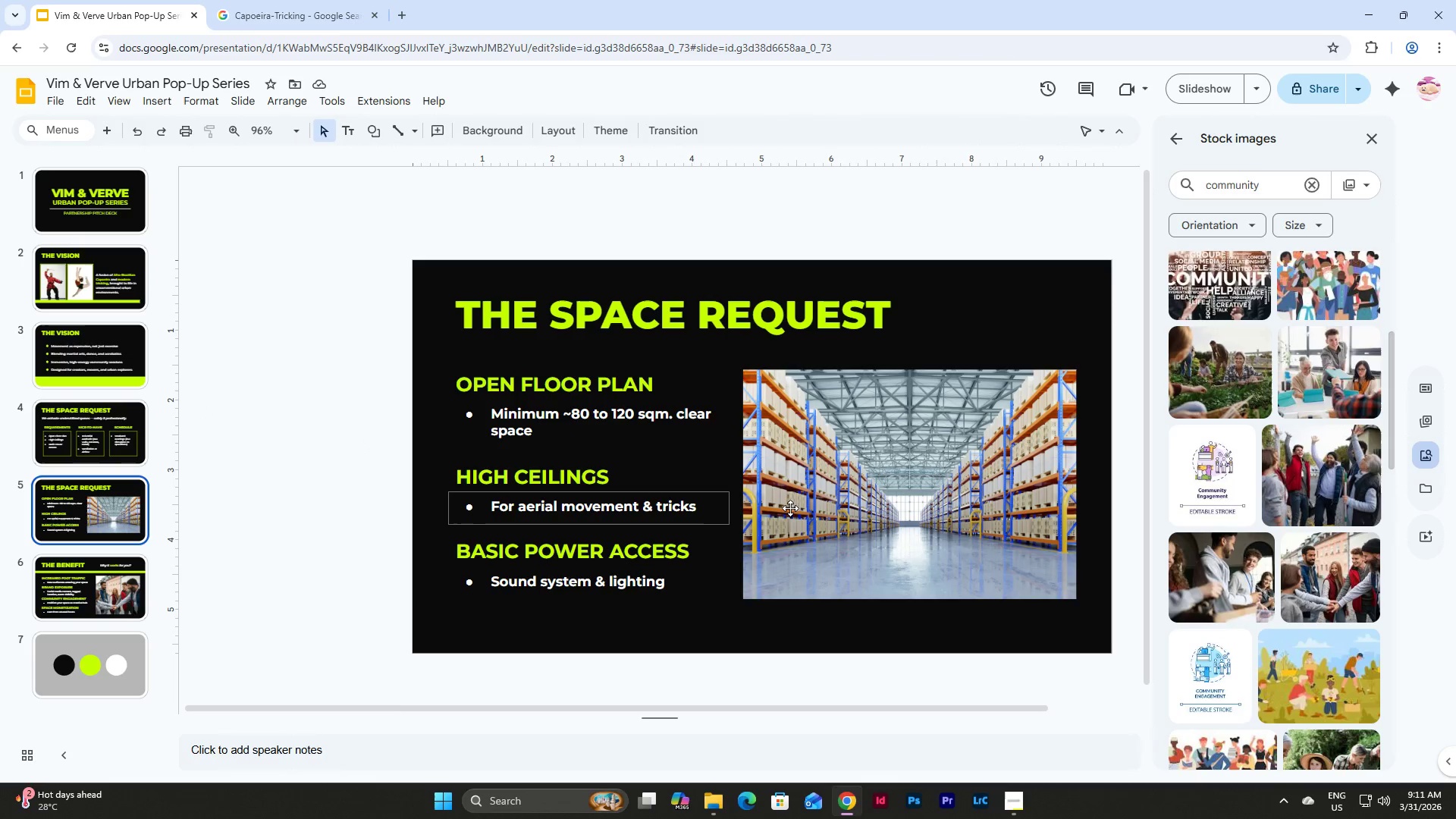 
left_click([791, 505])
 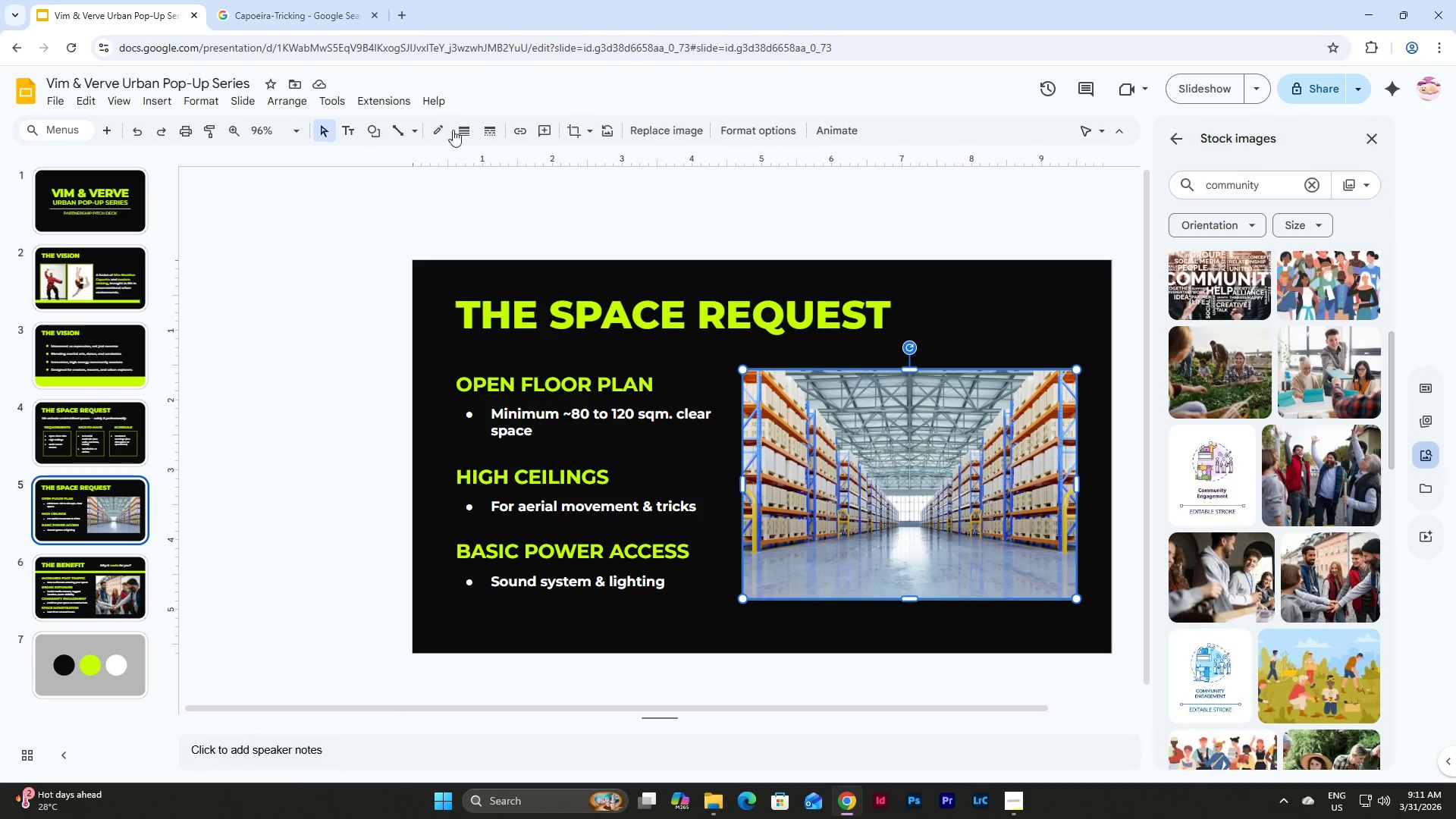 
left_click([459, 133])
 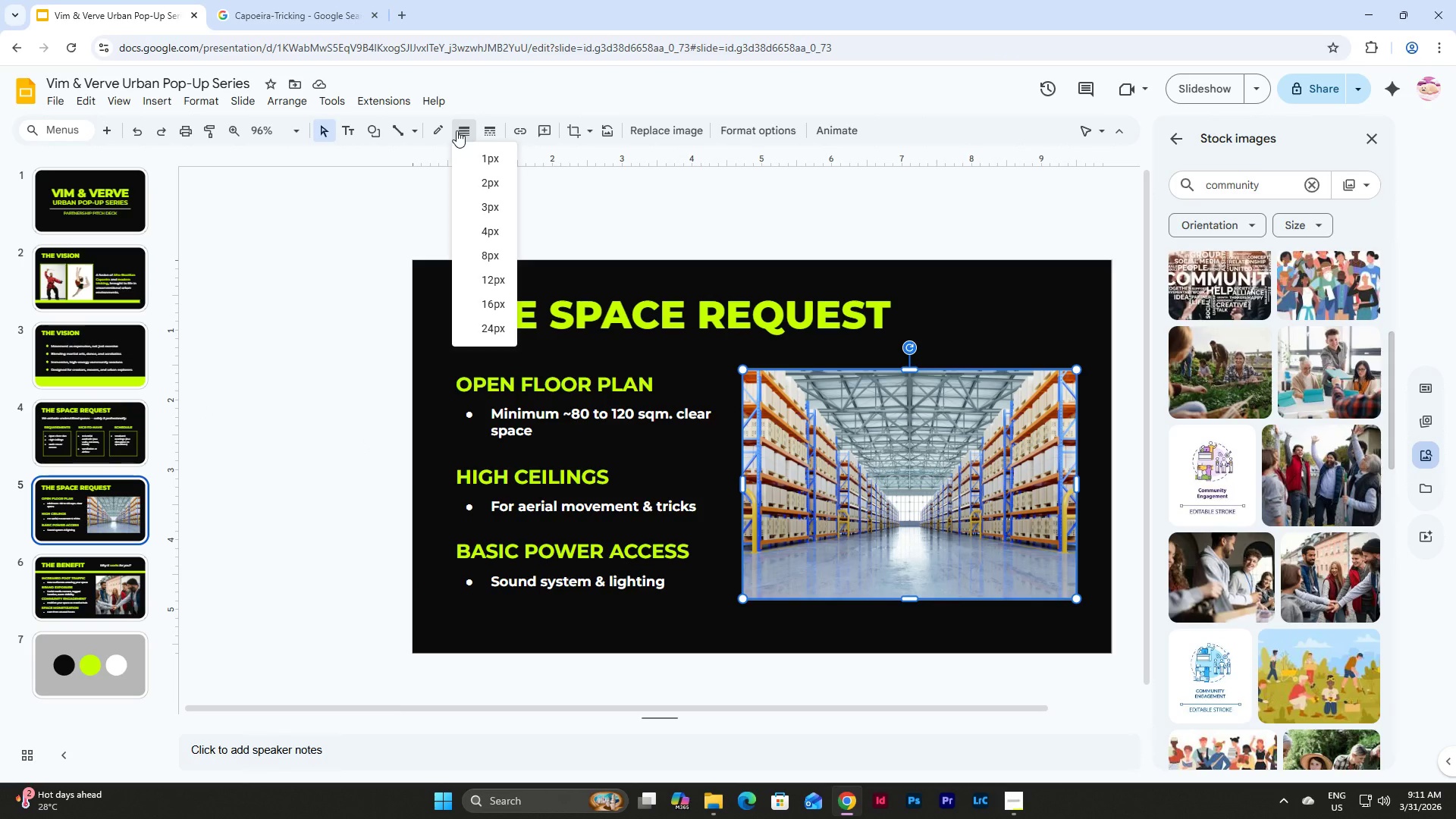 
left_click([435, 125])
 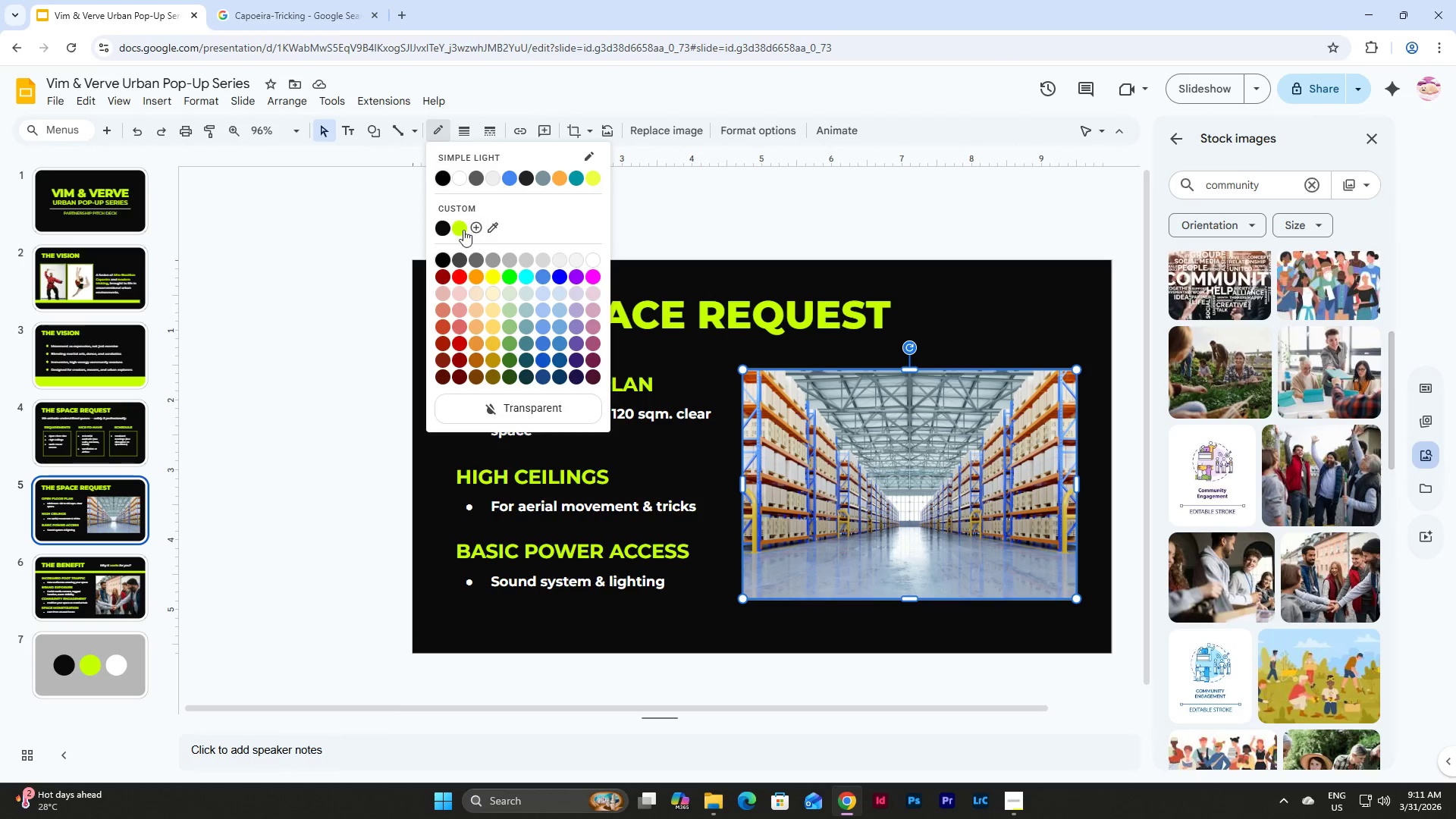 
left_click([461, 228])
 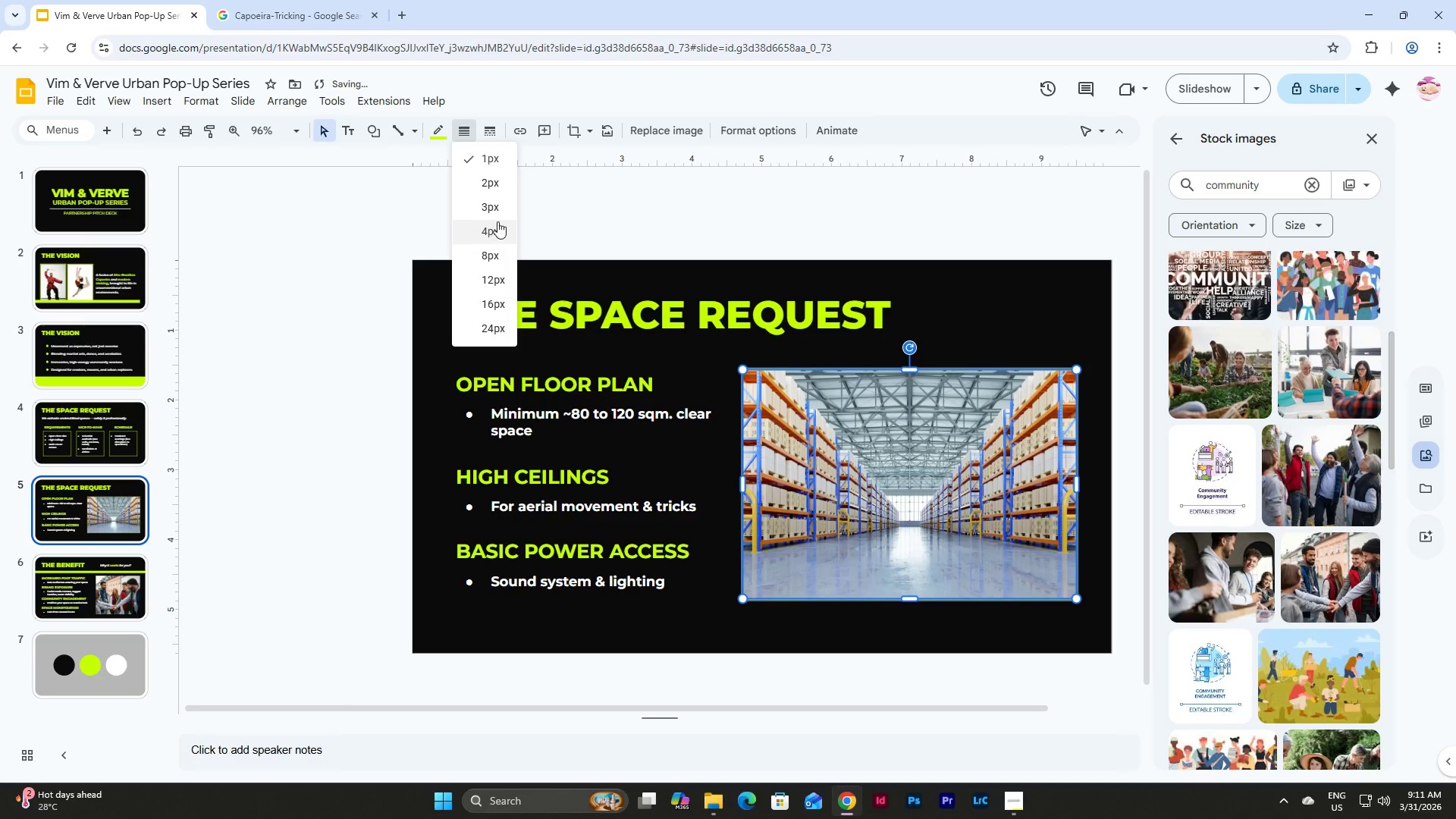 
left_click([497, 221])
 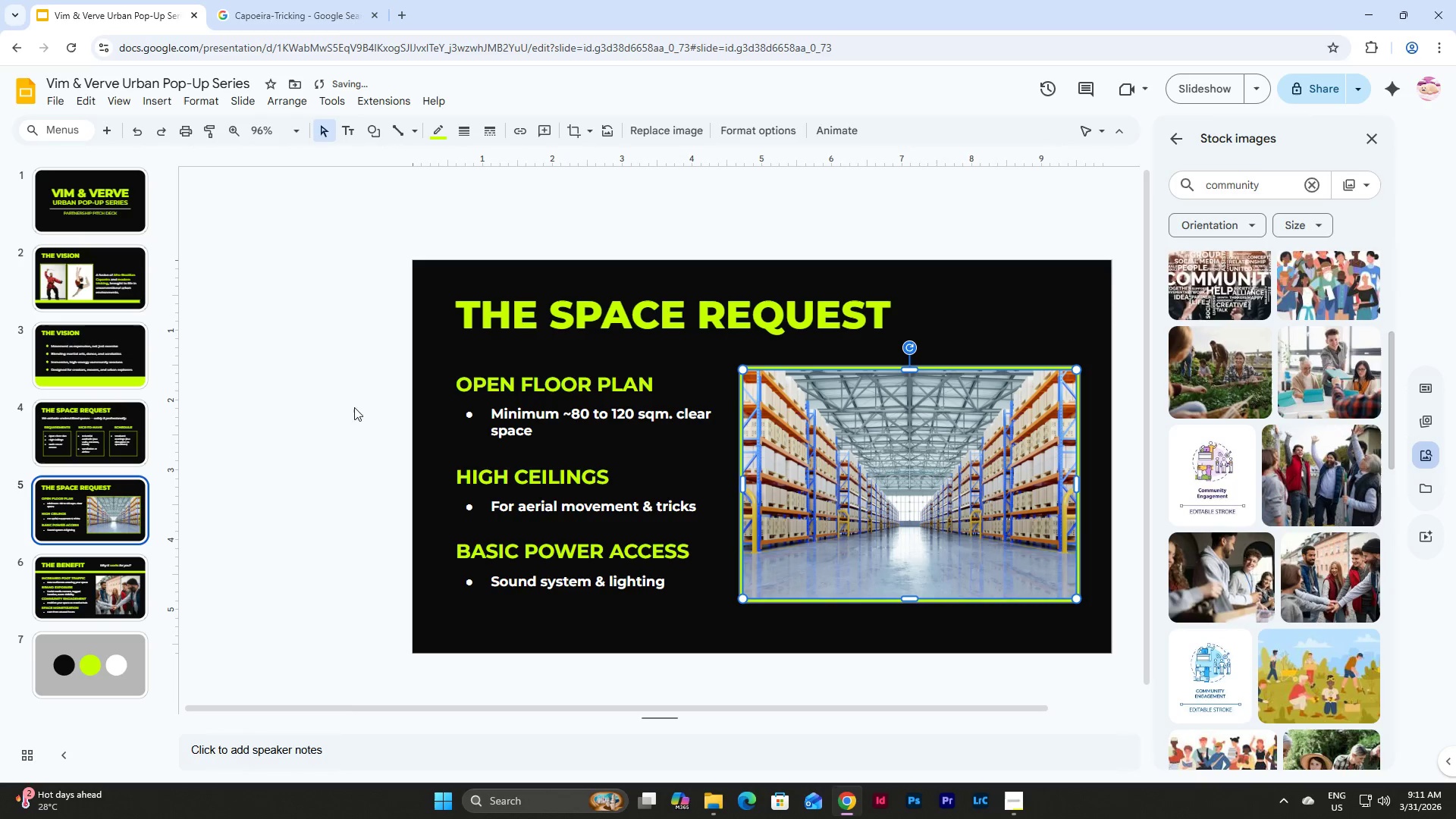 
left_click([313, 401])
 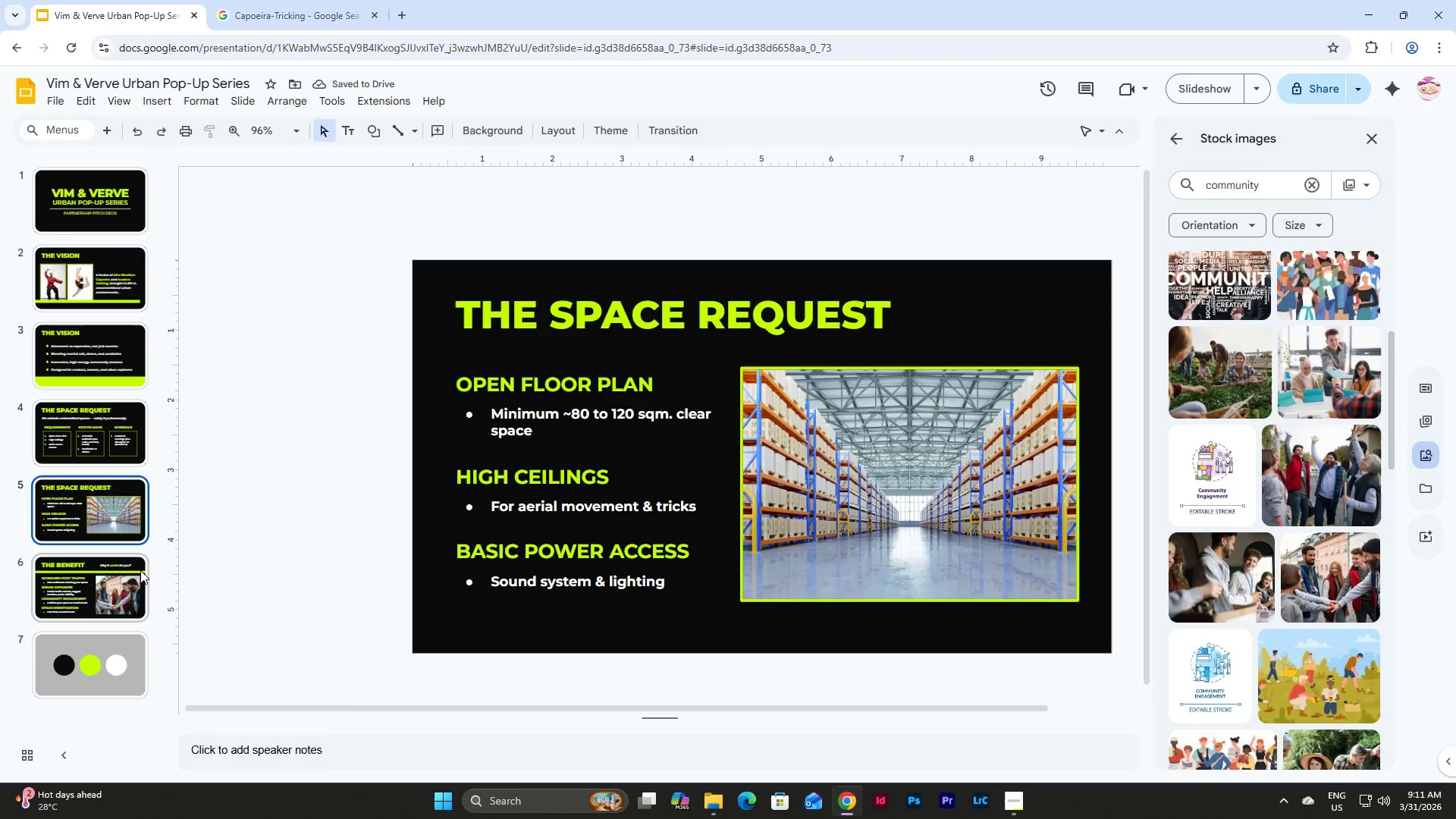 
left_click([109, 574])
 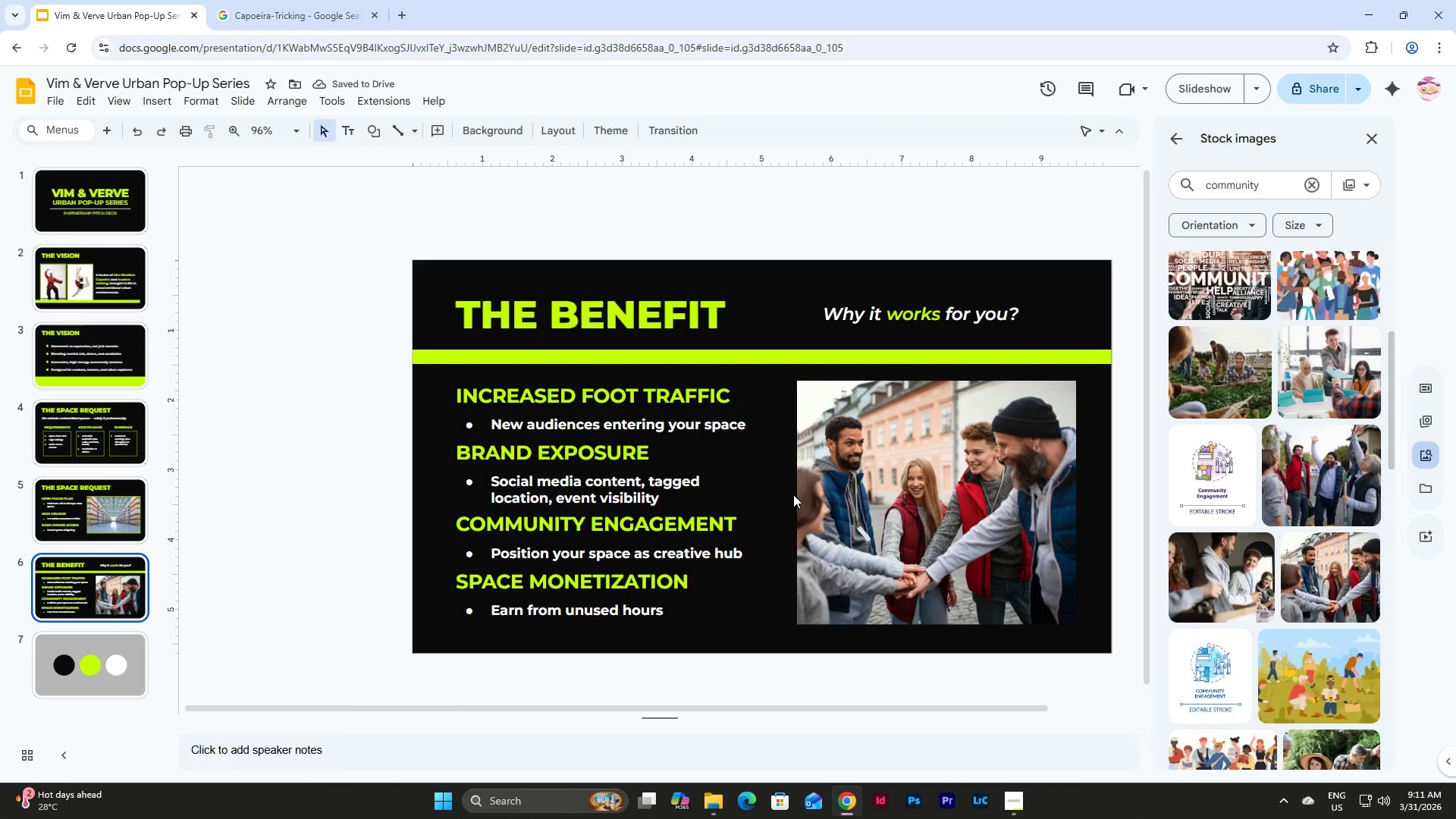 
left_click([877, 491])
 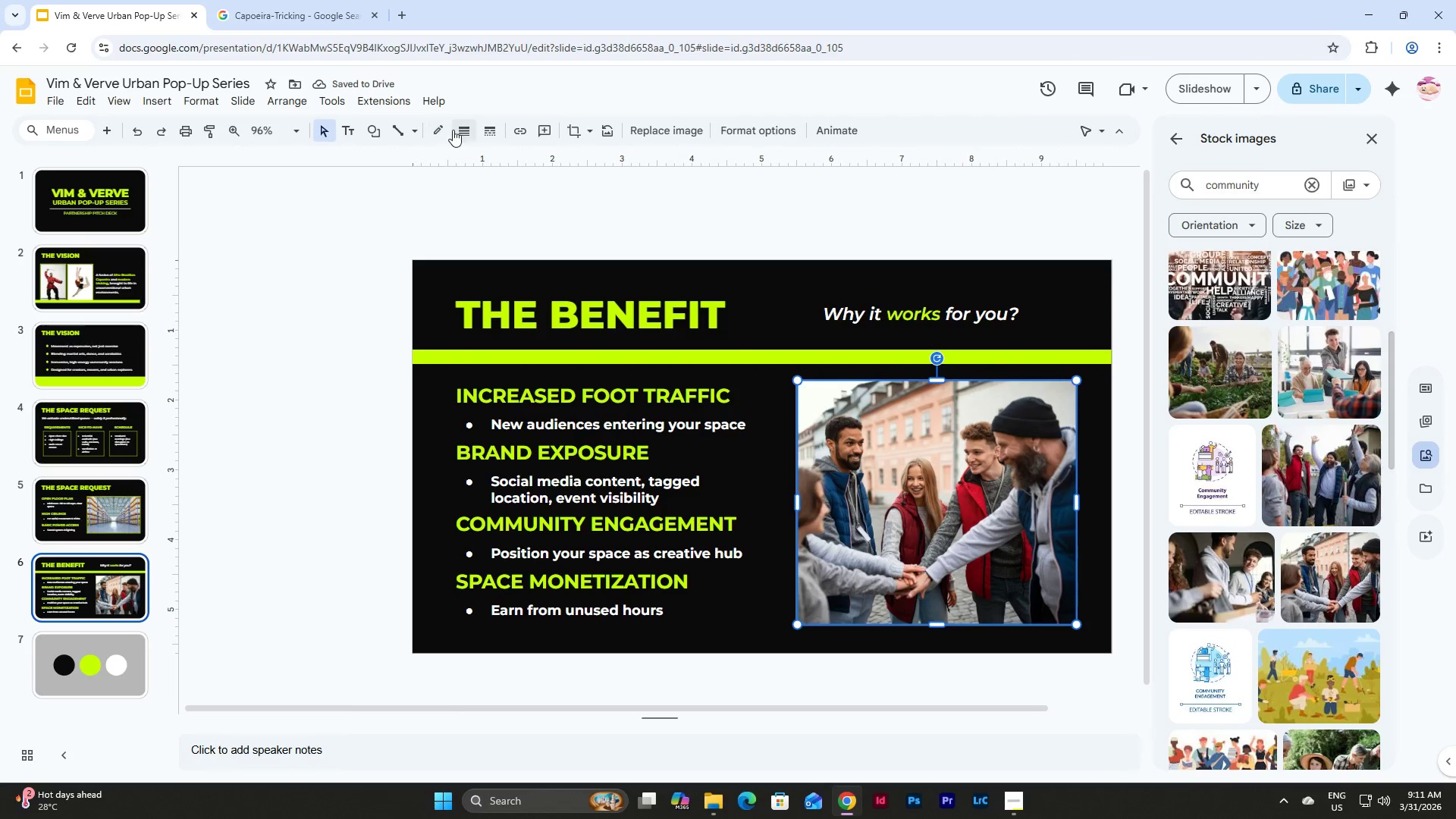 
left_click([441, 127])
 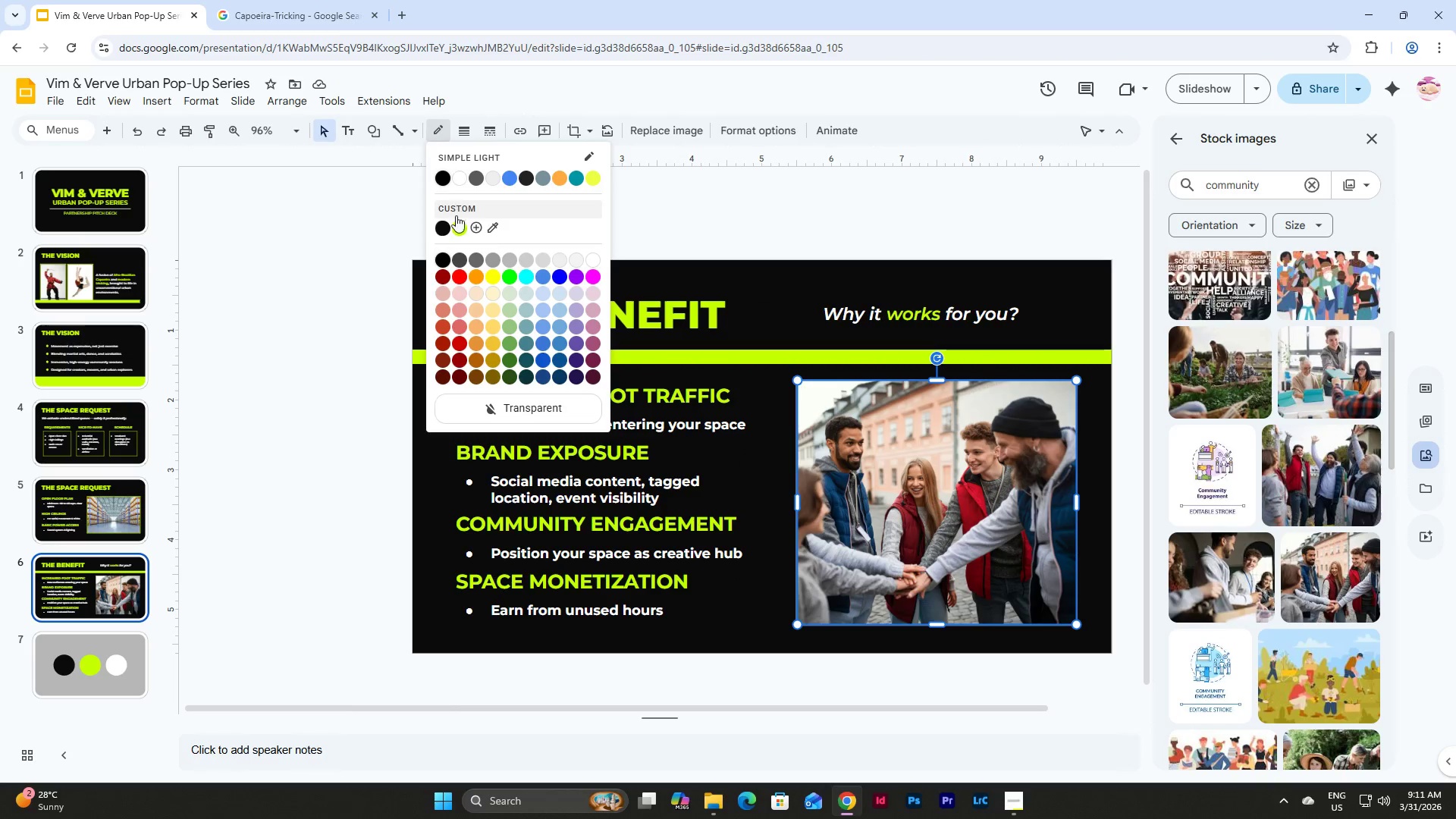 
left_click([460, 230])
 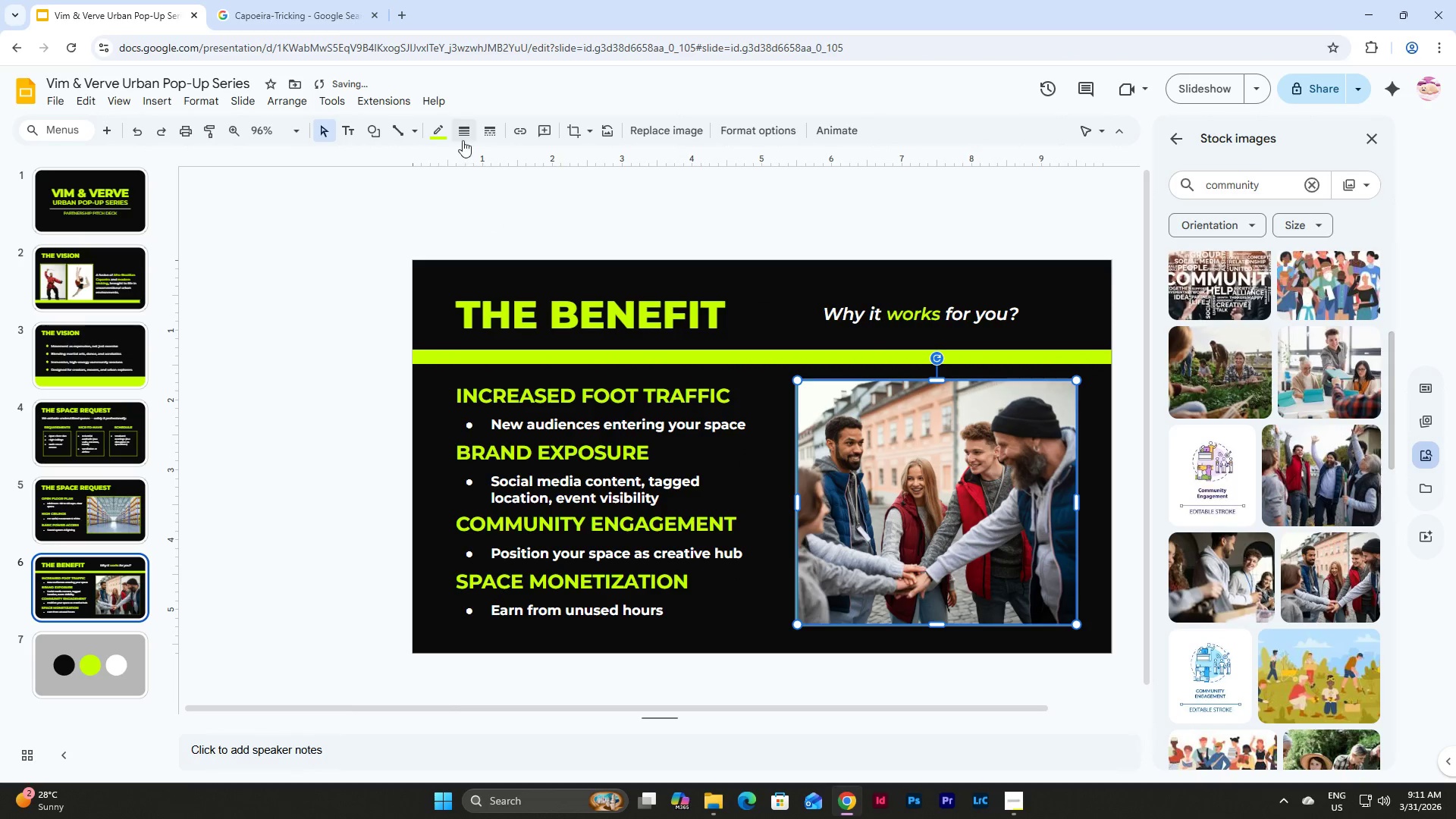 
left_click([463, 133])
 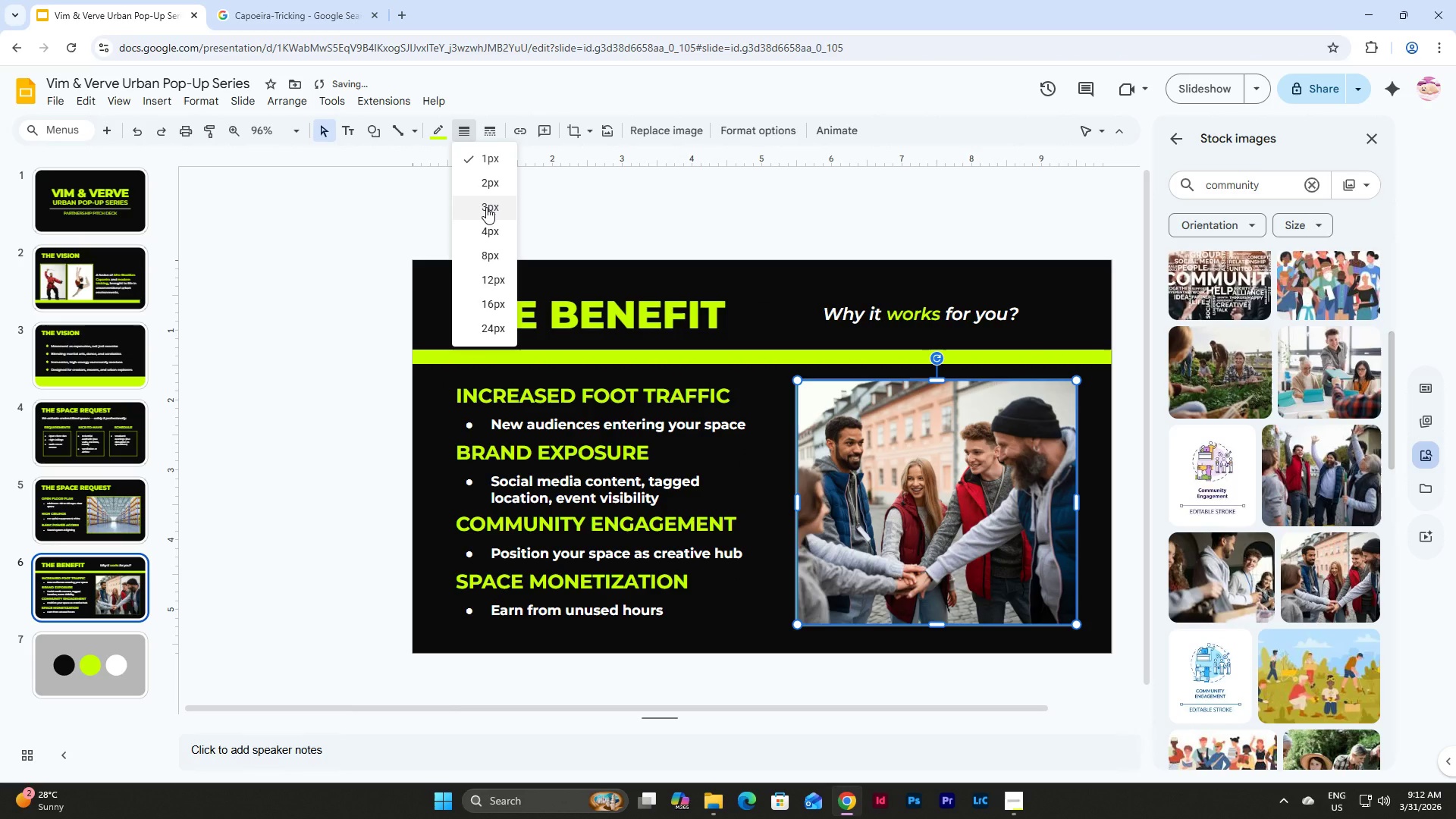 
left_click([486, 207])
 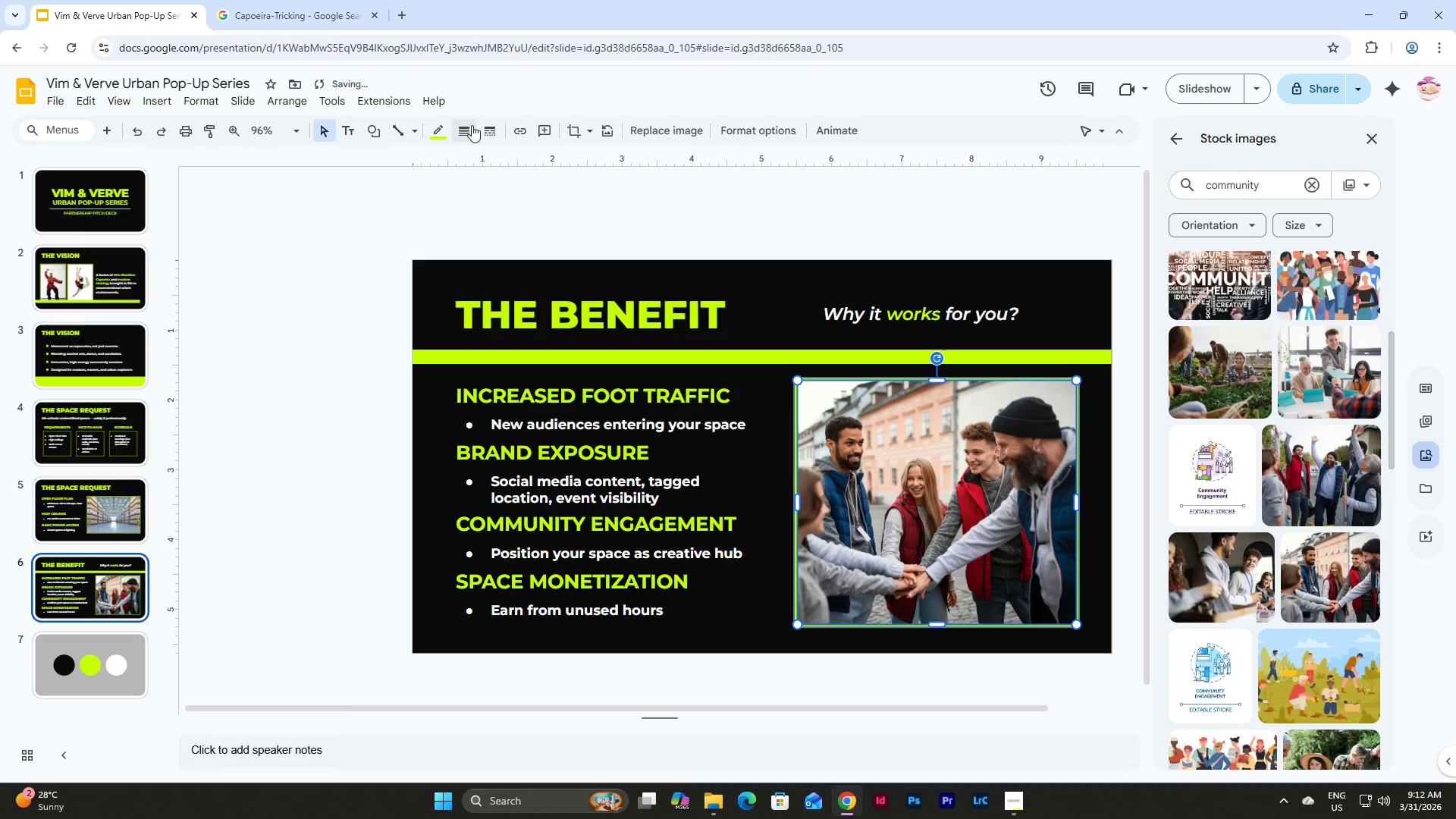 
left_click([466, 131])
 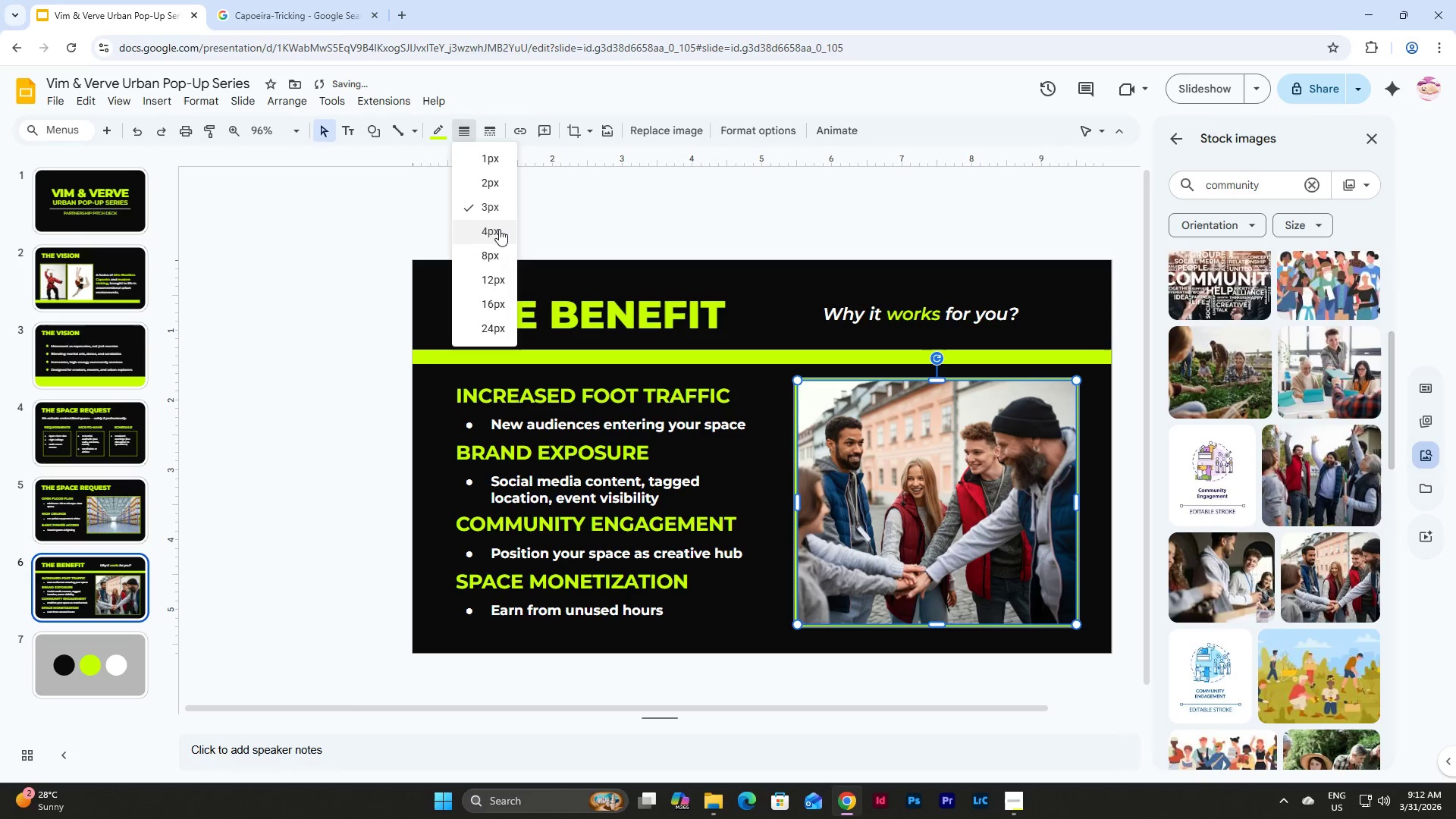 
left_click([499, 231])
 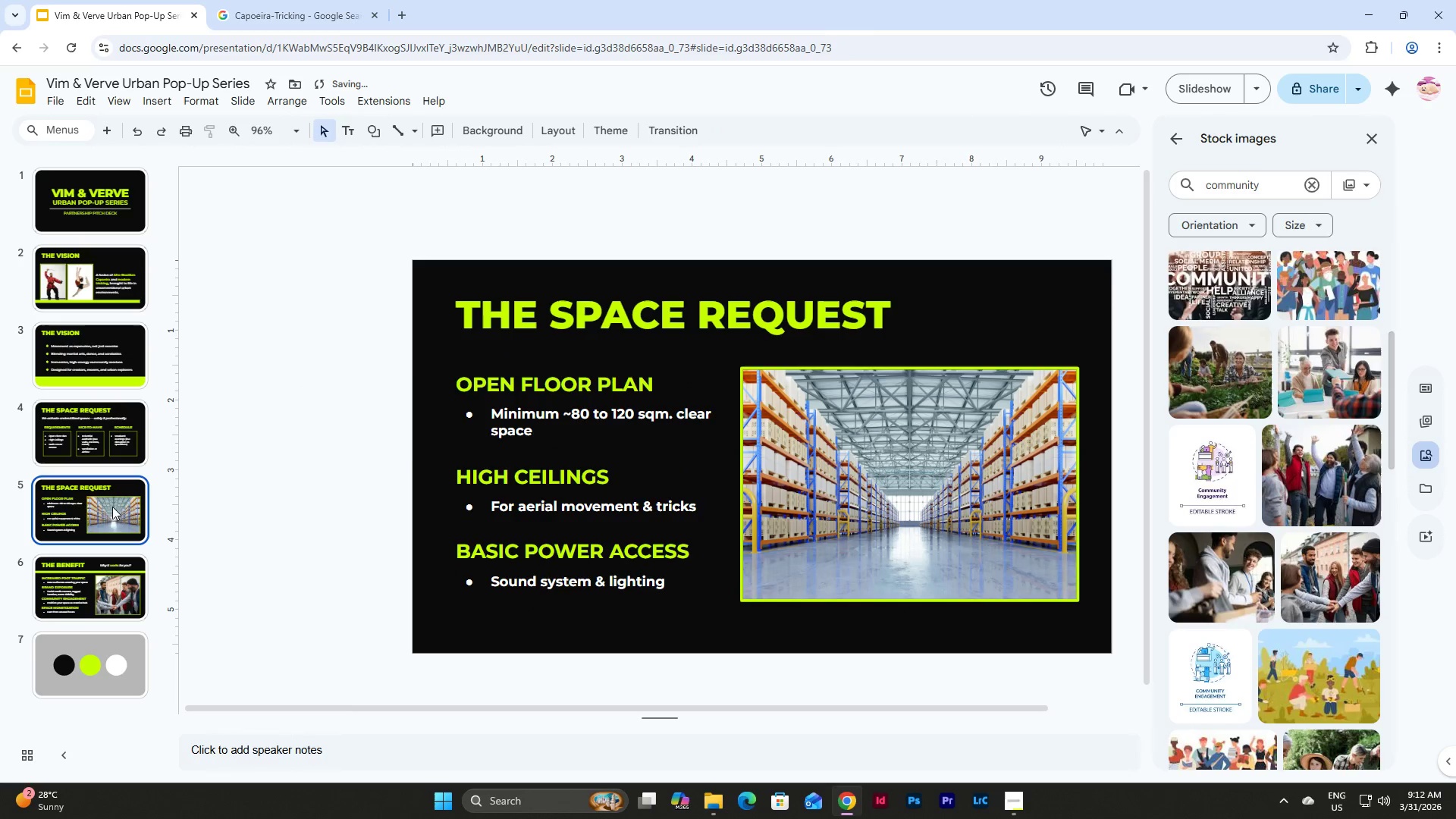 
left_click([858, 453])
 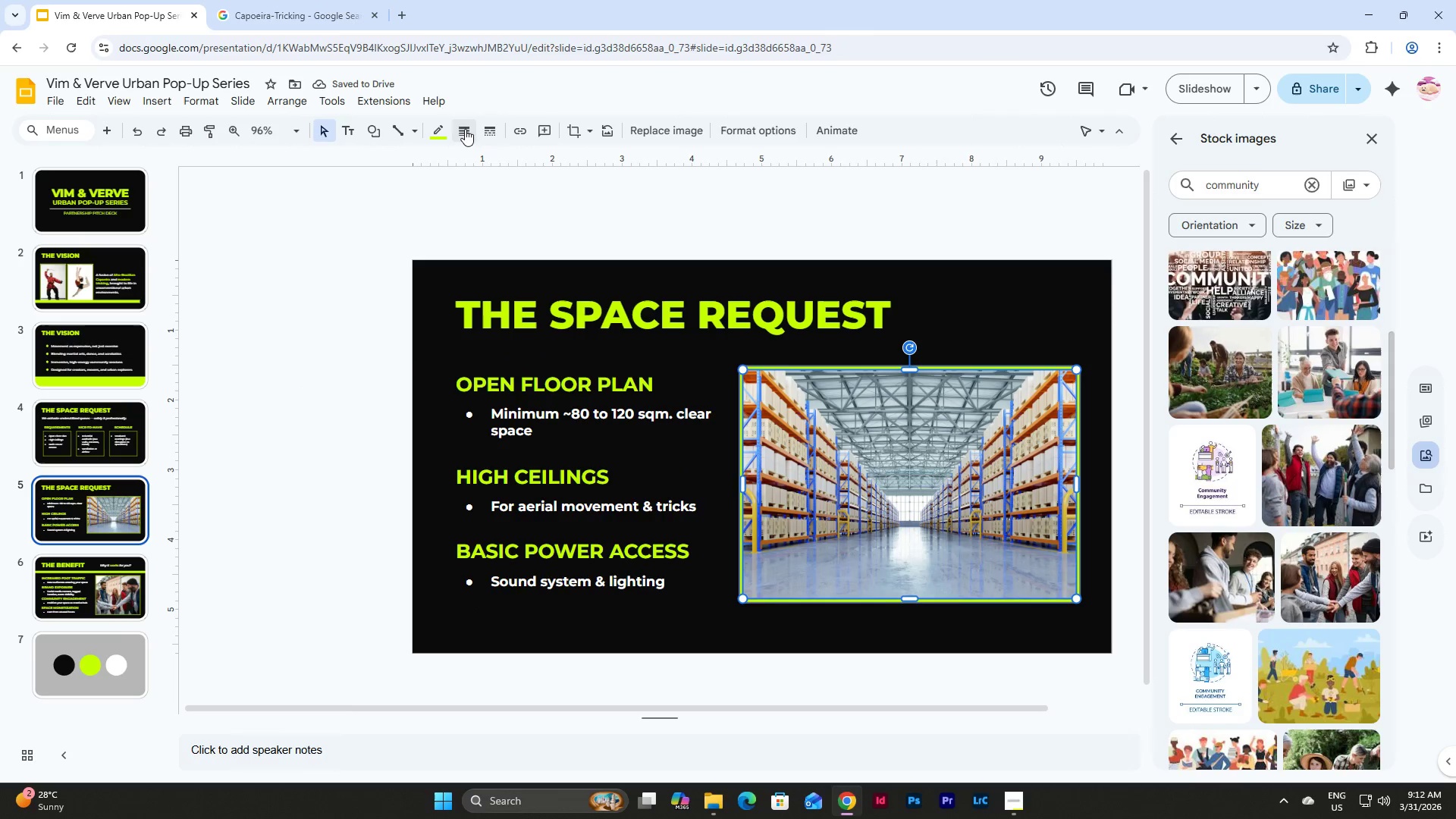 
left_click([468, 127])
 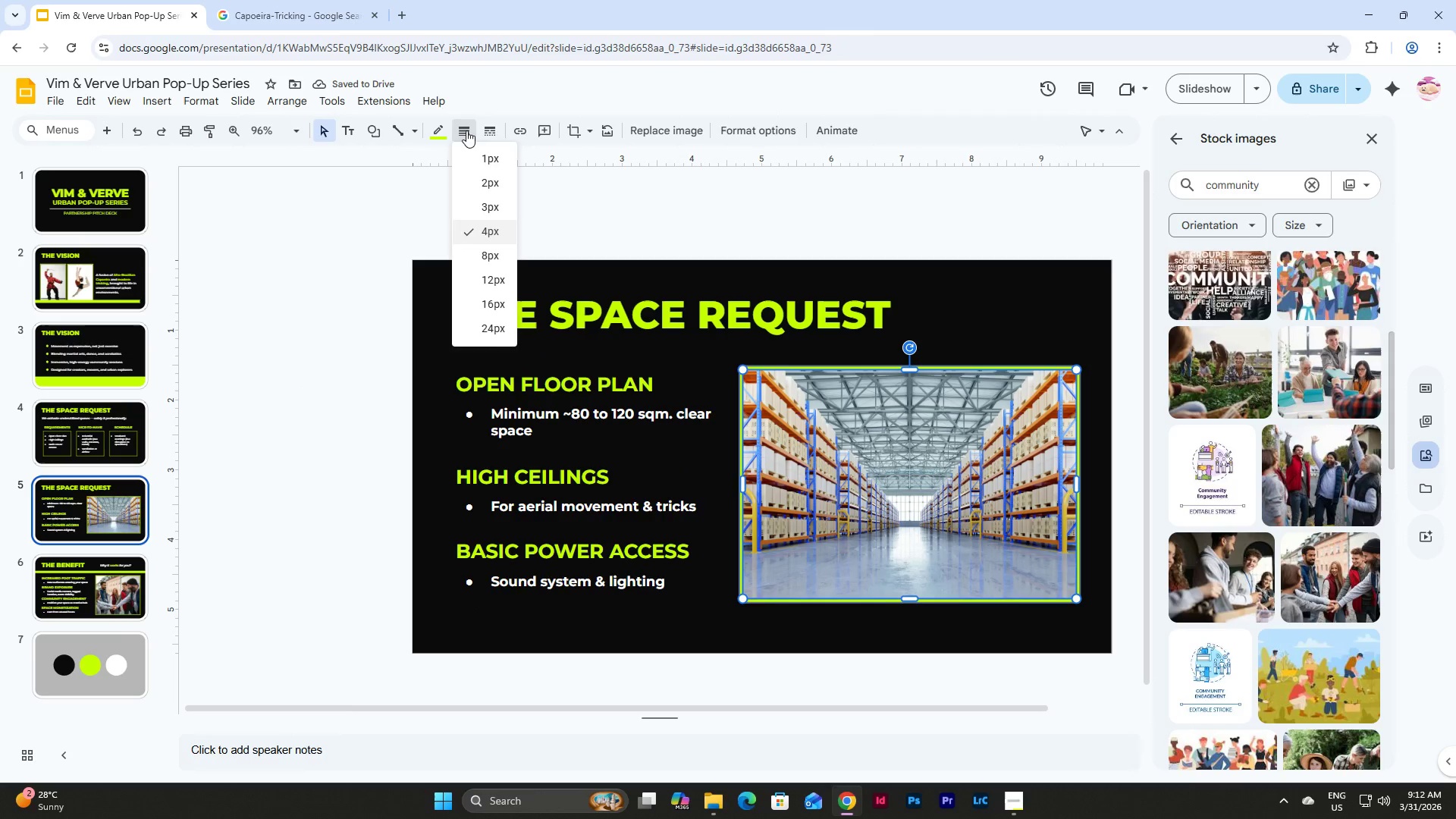 
left_click([466, 130])
 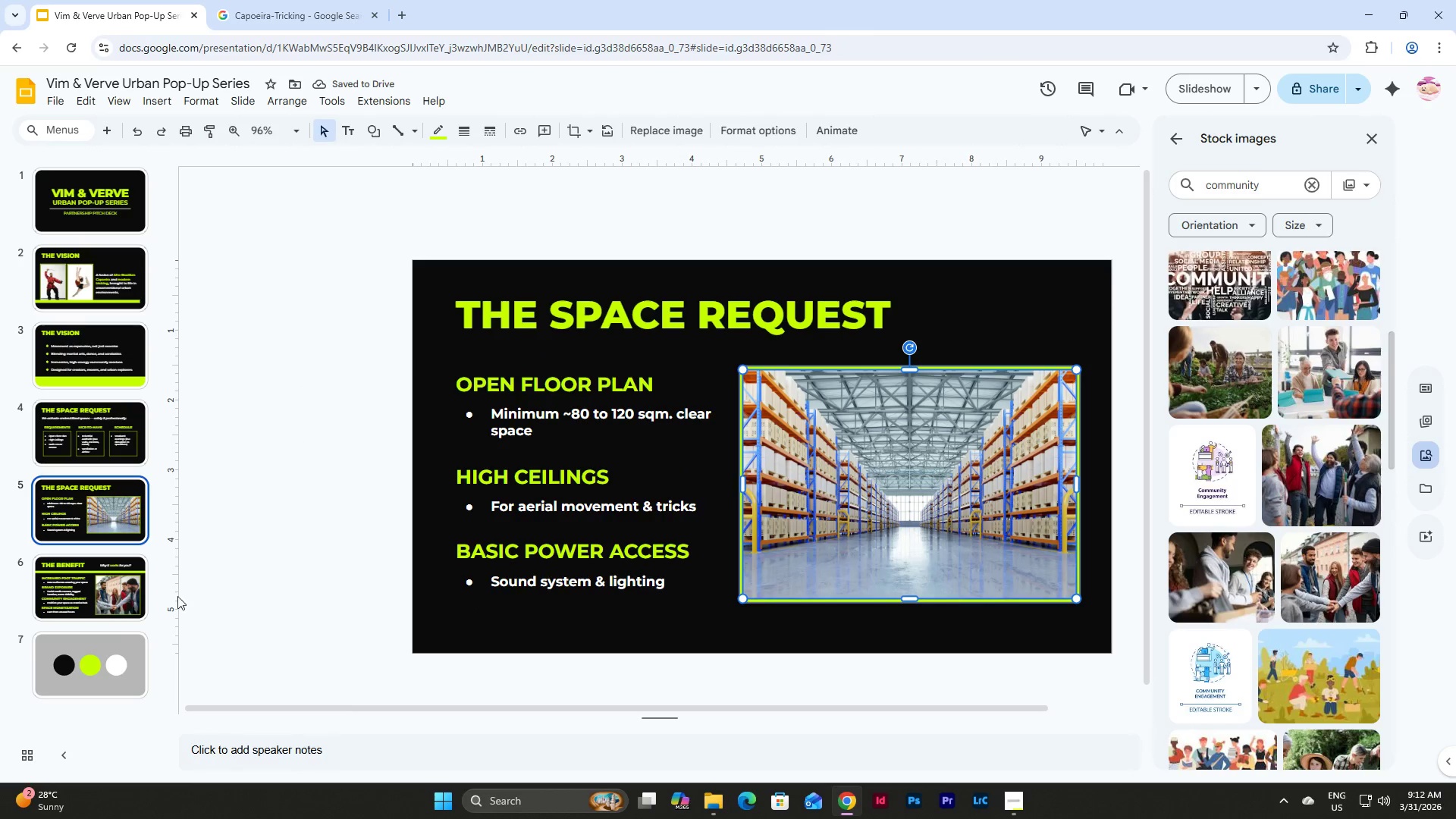 
left_click([120, 579])
 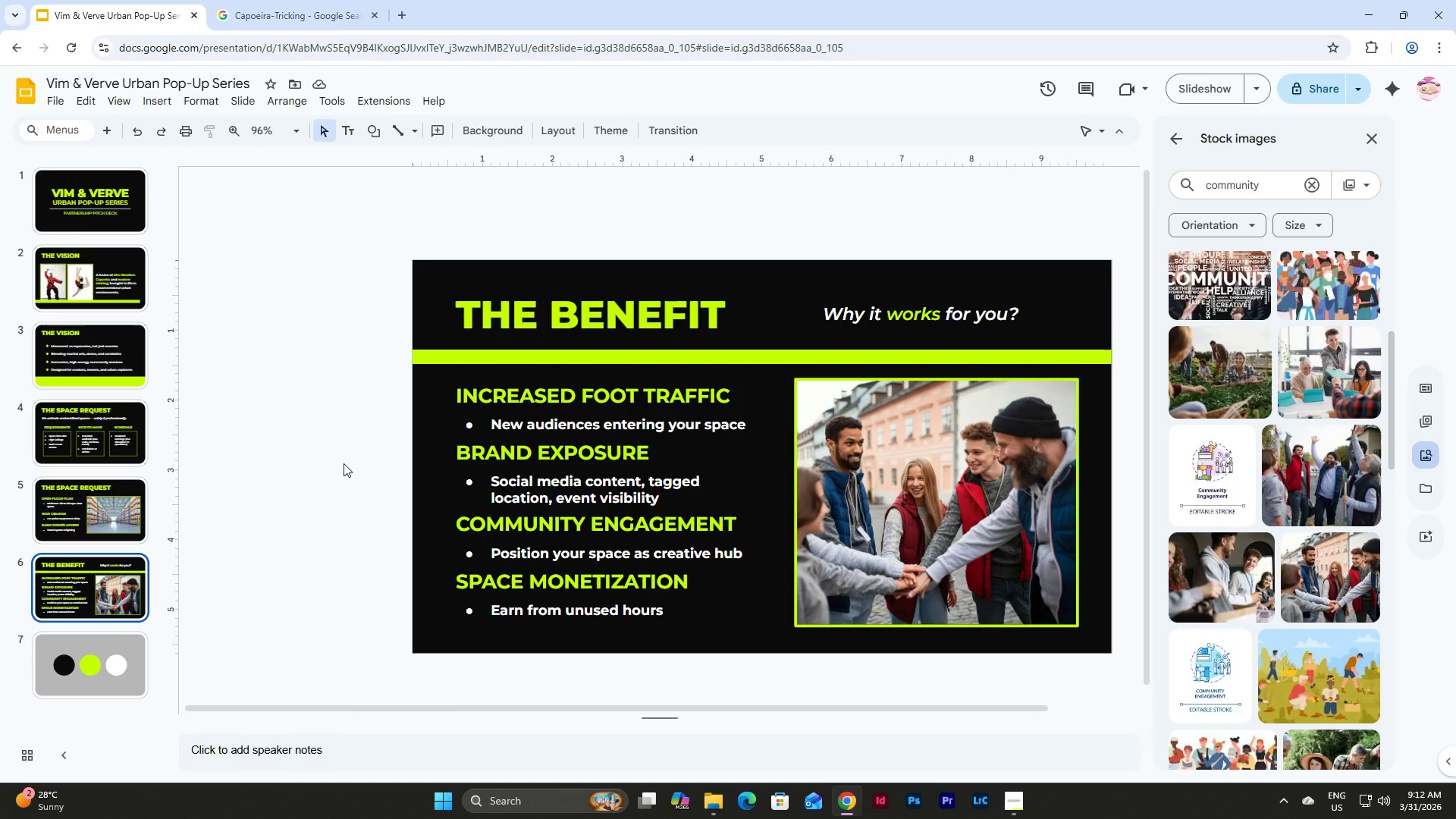 
wait(8.34)
 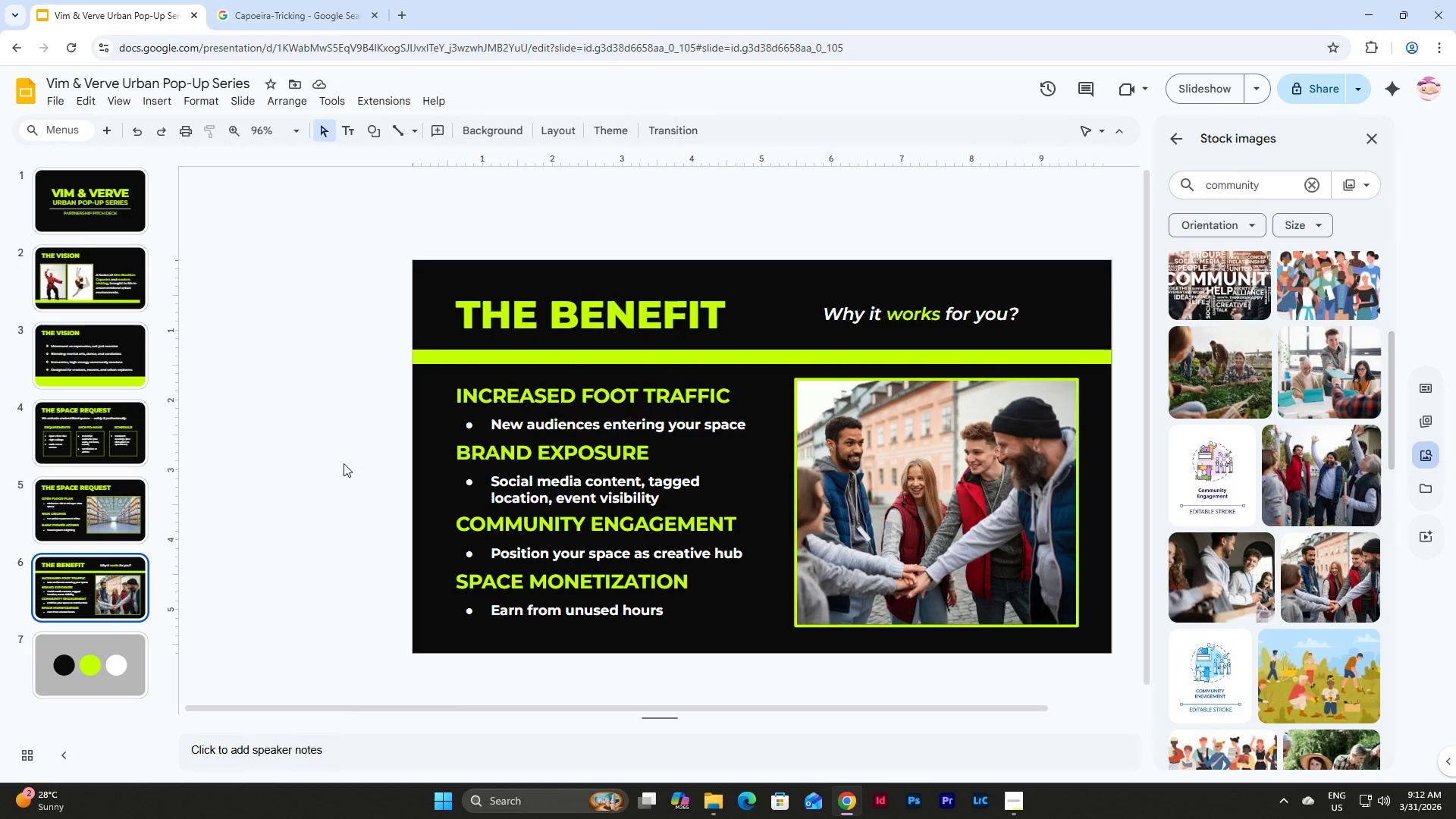 
left_click([645, 352])
 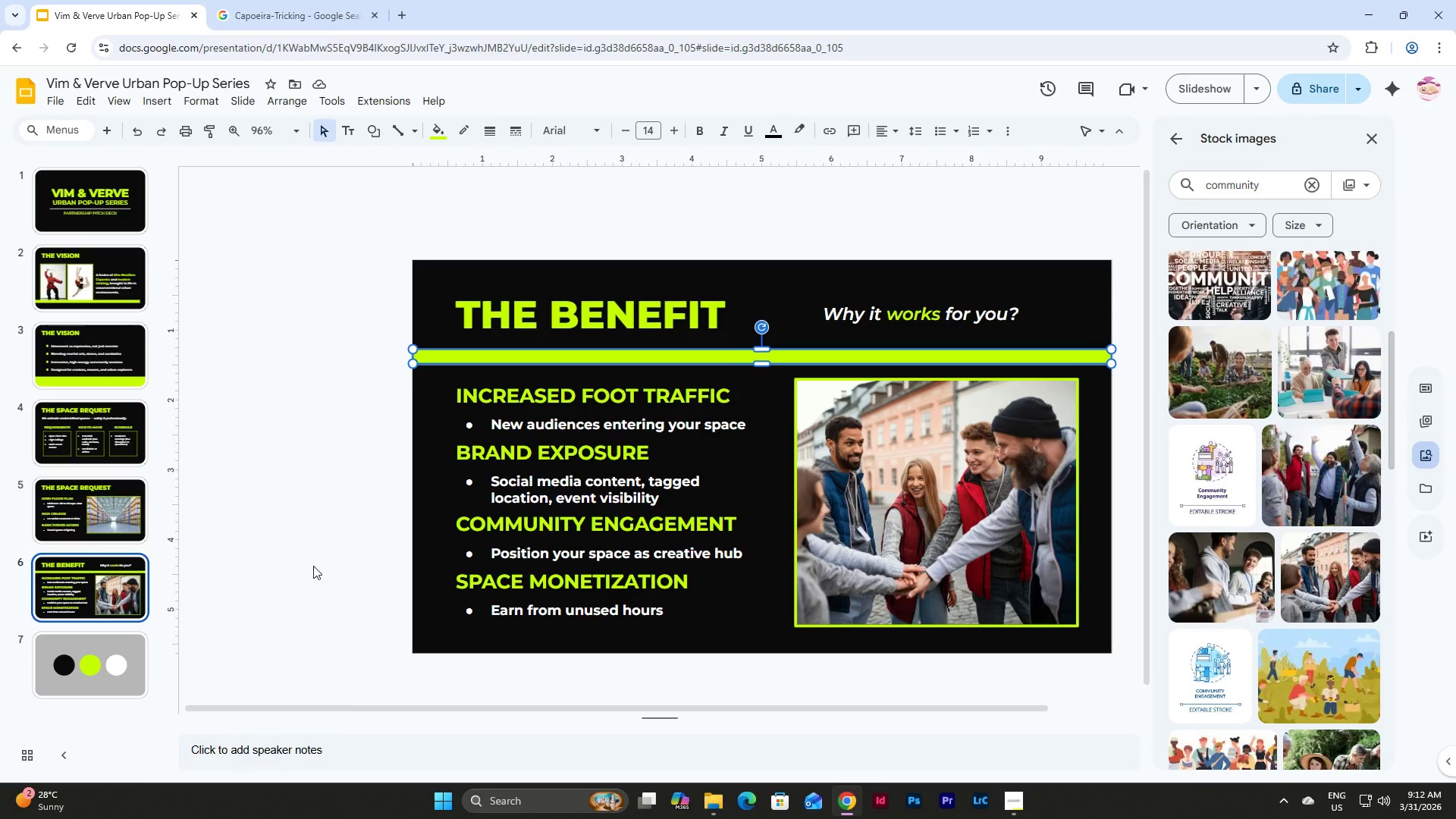 
wait(6.56)
 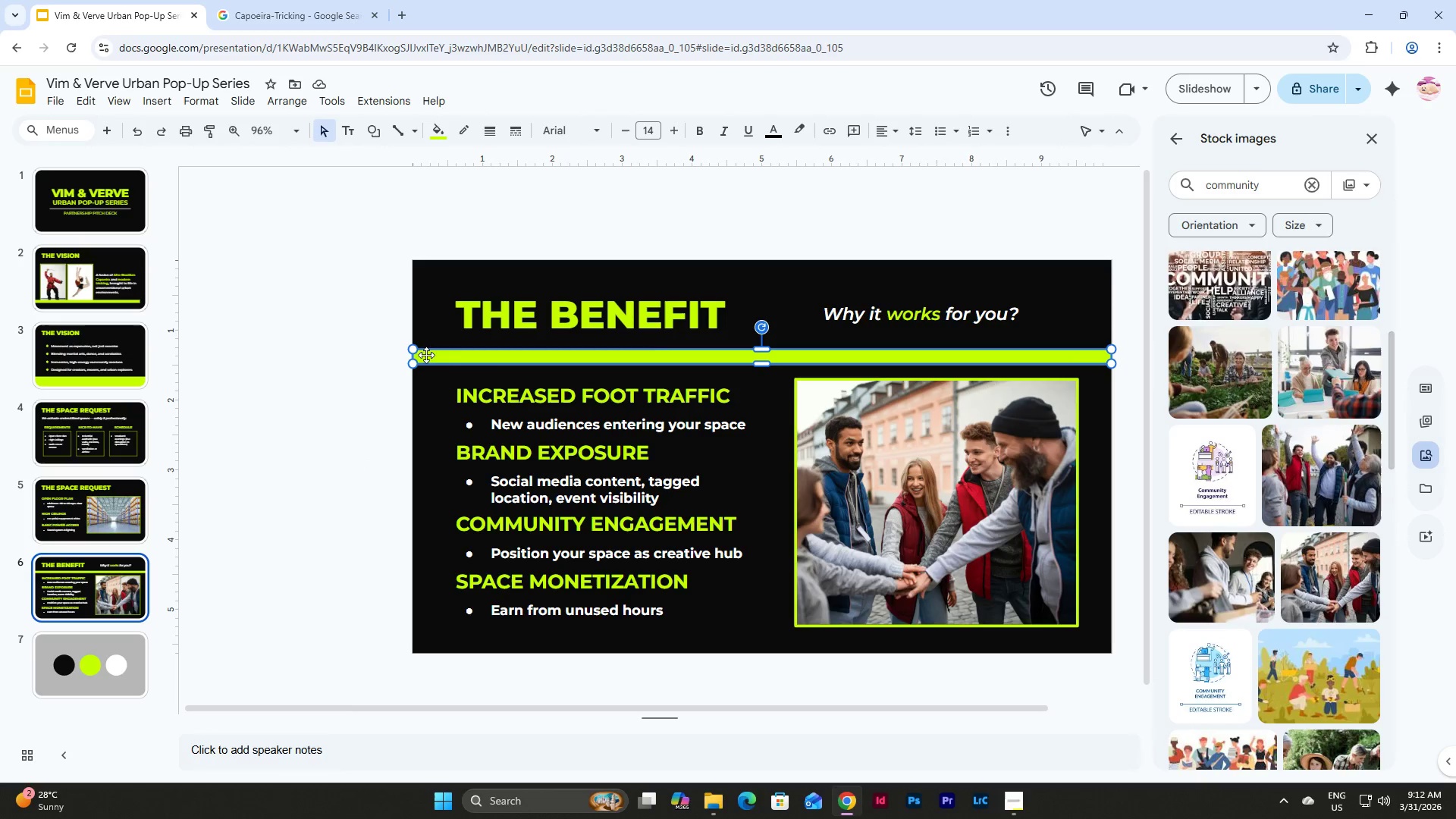 
left_click([703, 358])
 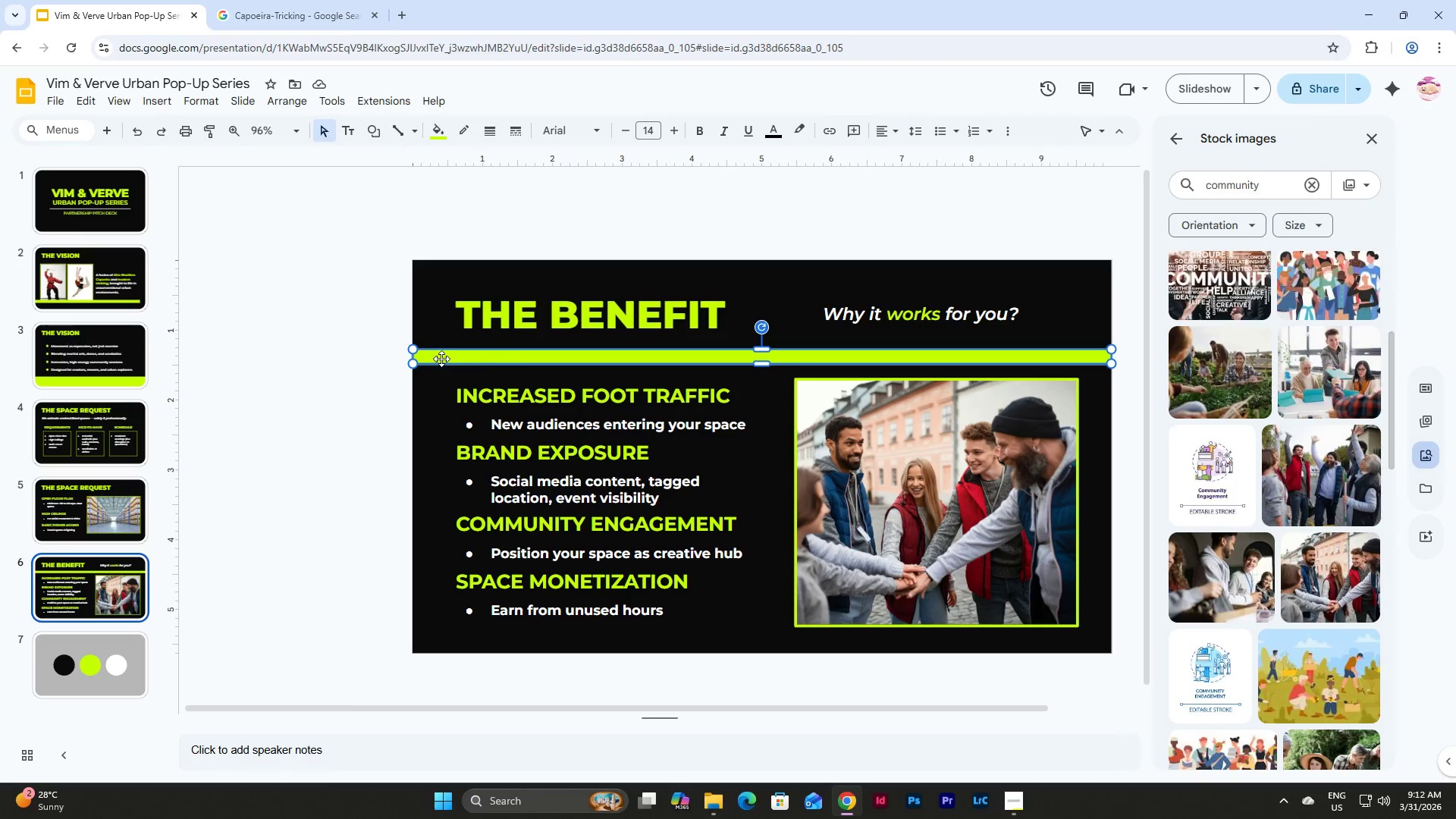 
left_click_drag(start_coordinate=[413, 356], to_coordinate=[795, 353])
 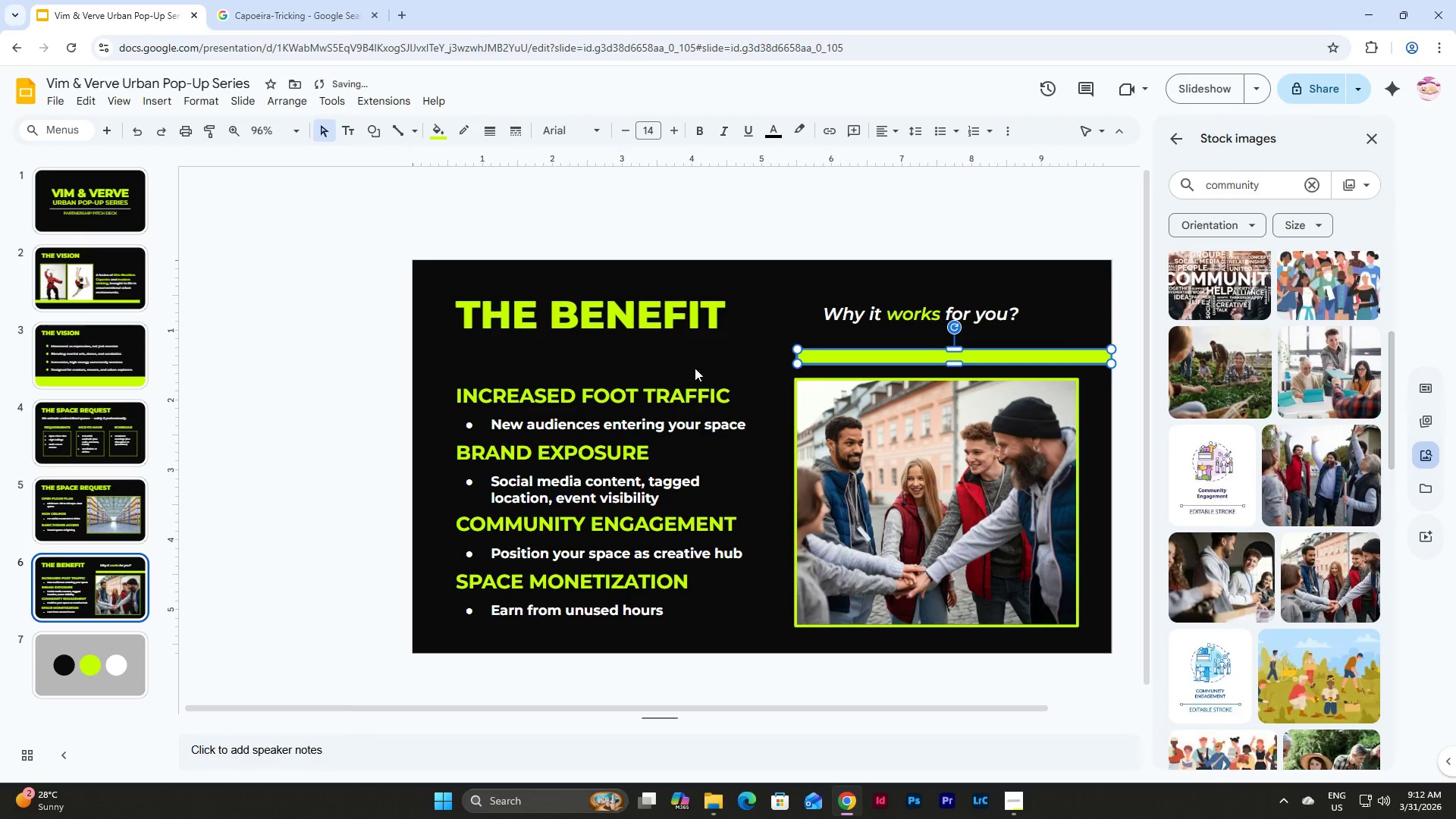 
left_click([738, 367])
 